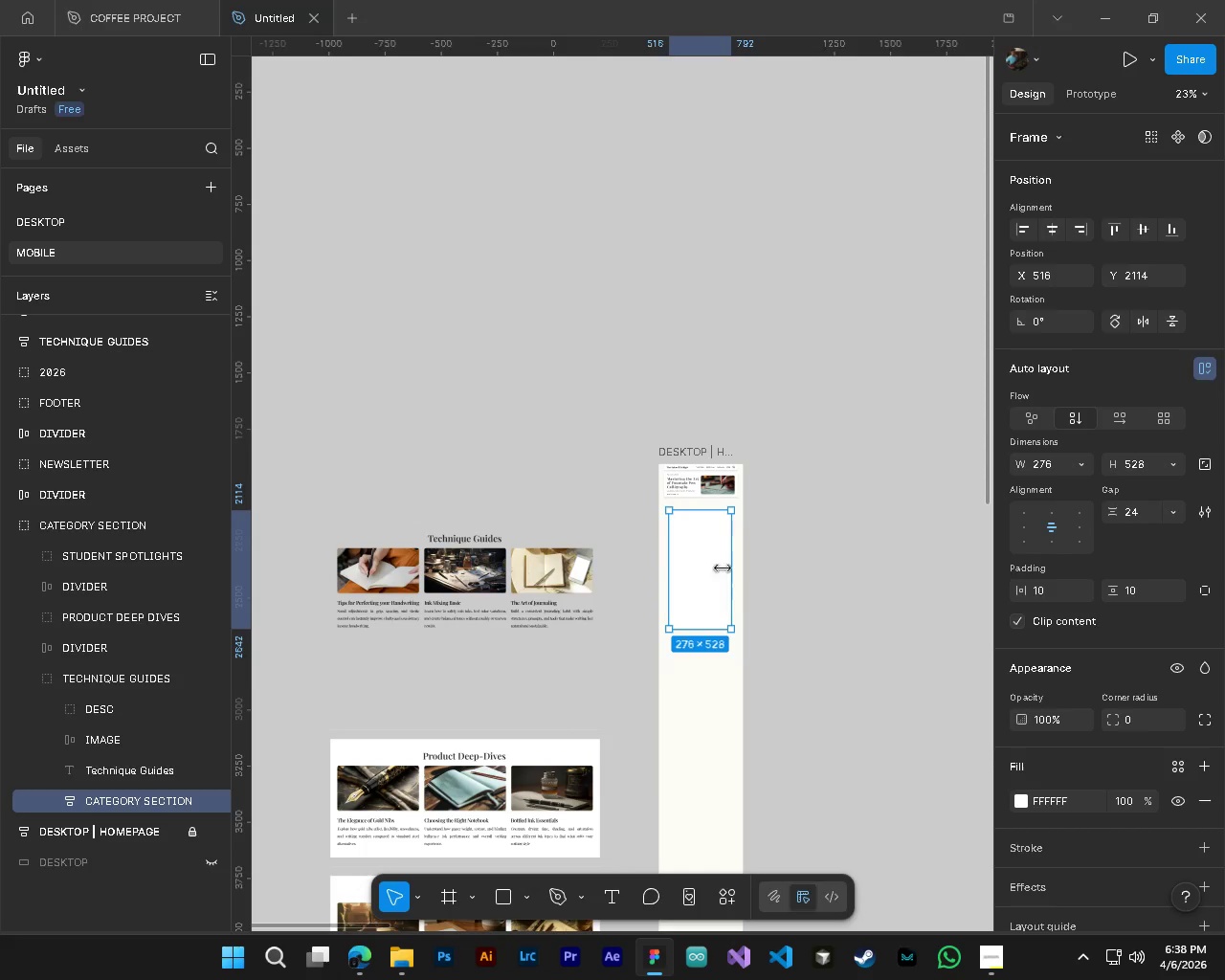 
hold_key(key=AltLeft, duration=1.24)
 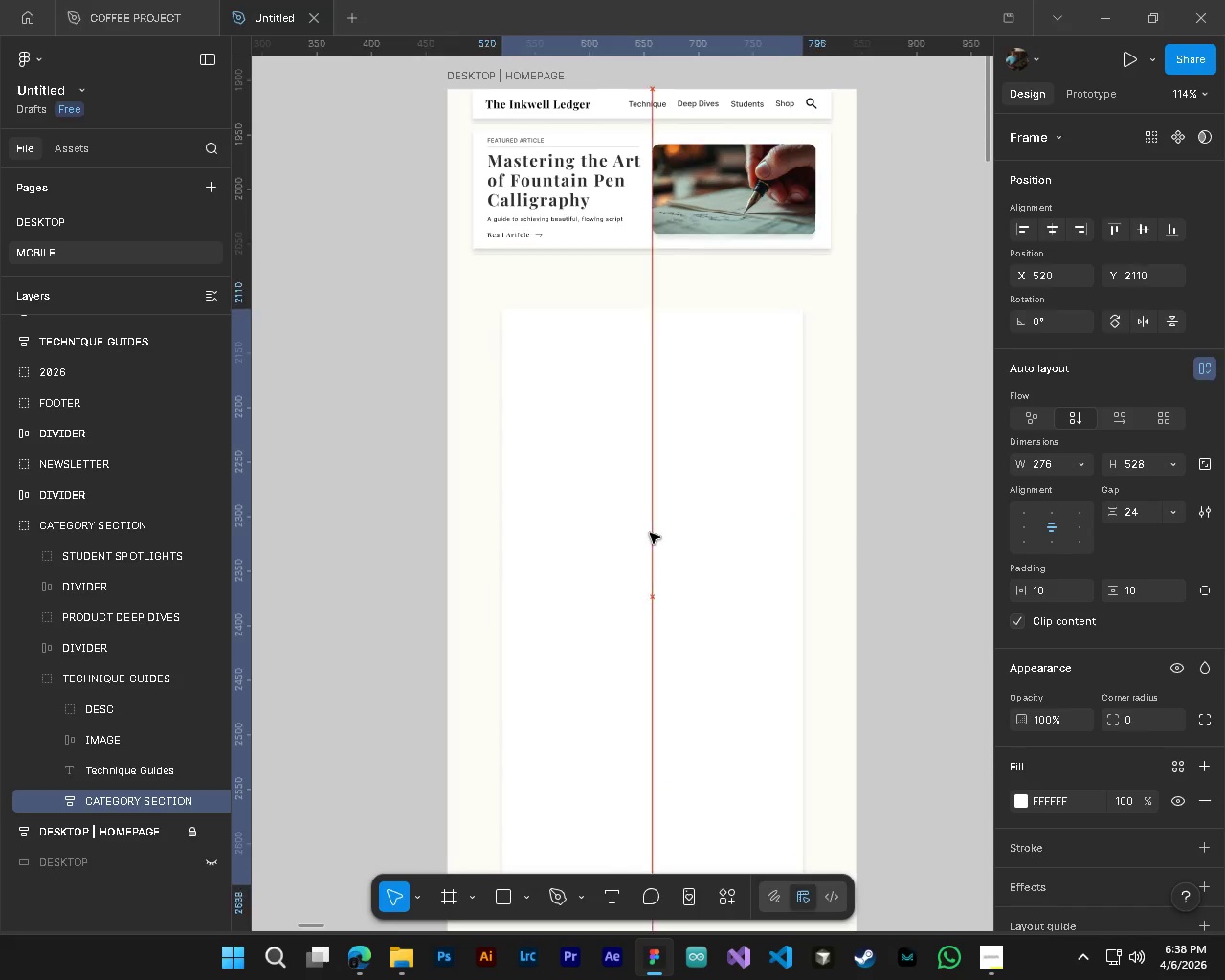 
hold_key(key=AltLeft, duration=5.64)
 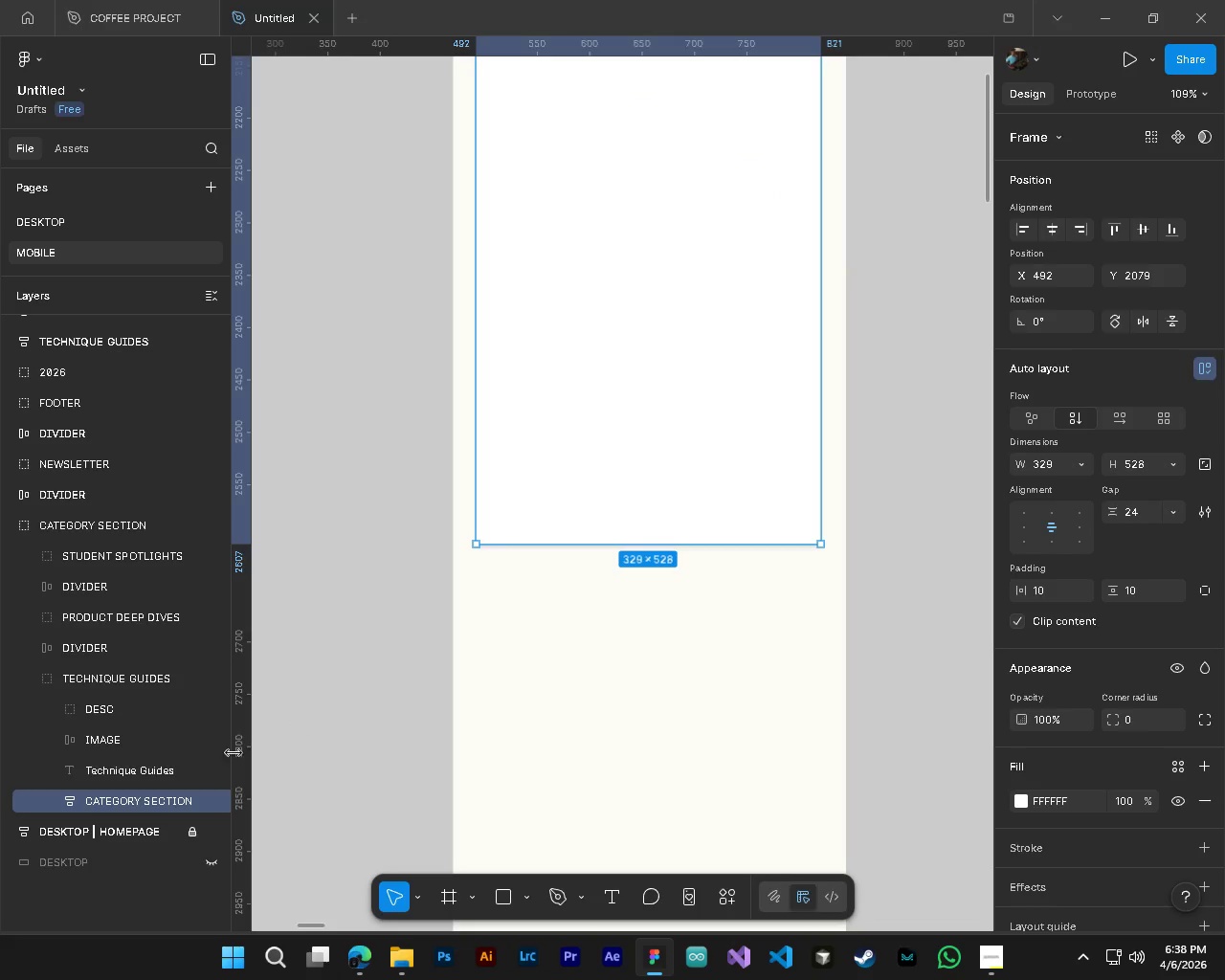 
scroll: coordinate [686, 543], scroll_direction: up, amount: 14.0
 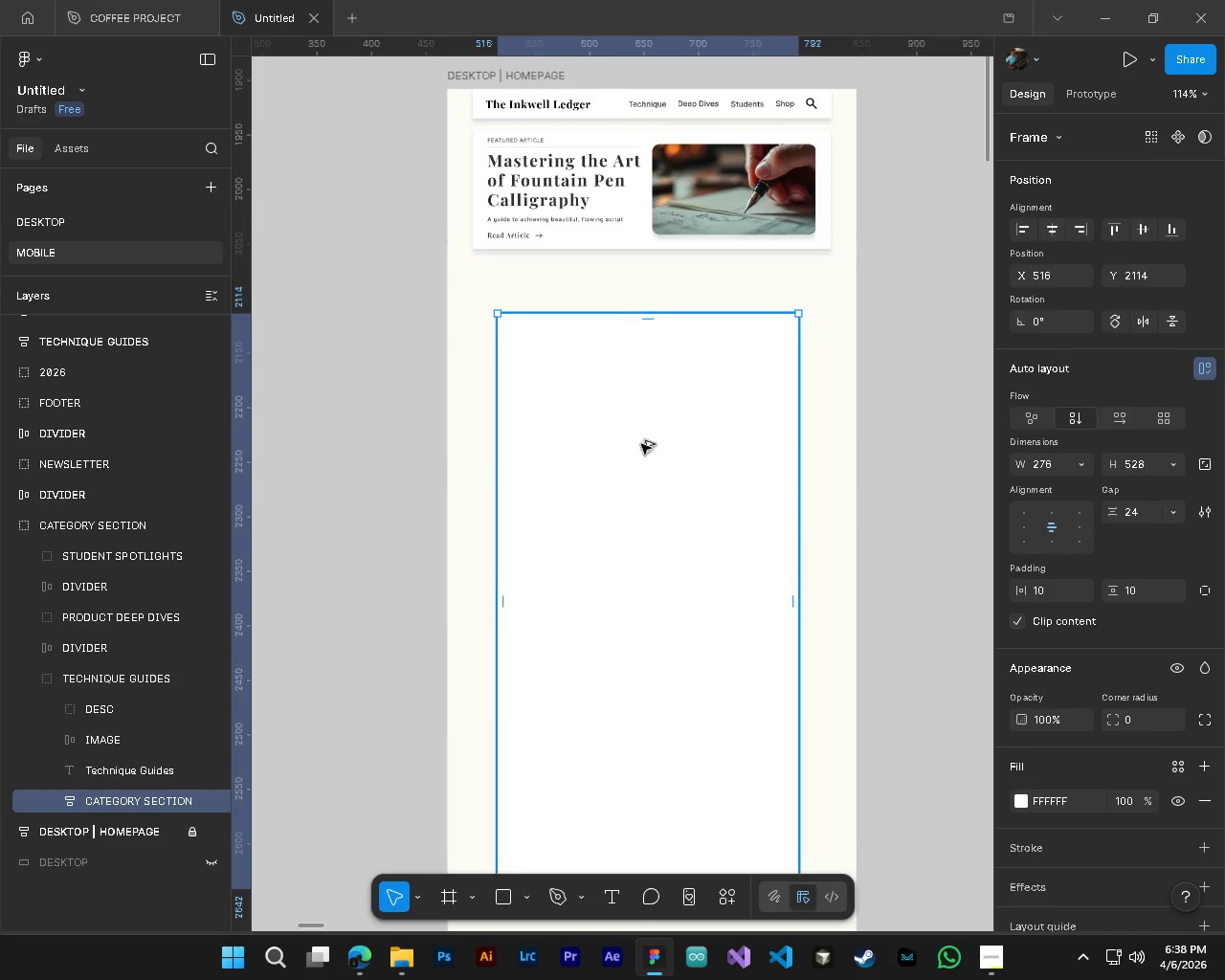 
left_click_drag(start_coordinate=[654, 572], to_coordinate=[628, 534])
 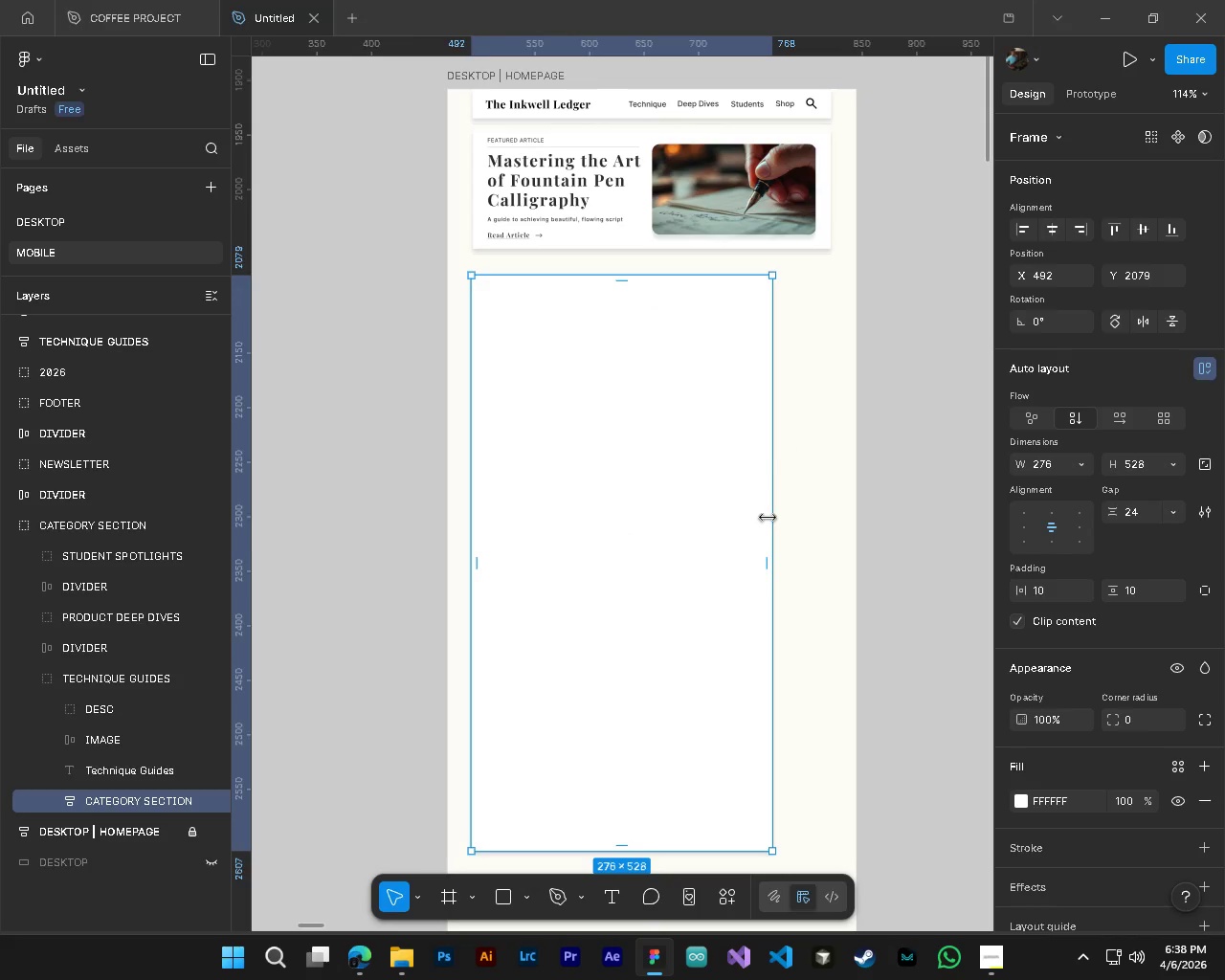 
left_click_drag(start_coordinate=[768, 518], to_coordinate=[830, 537])
 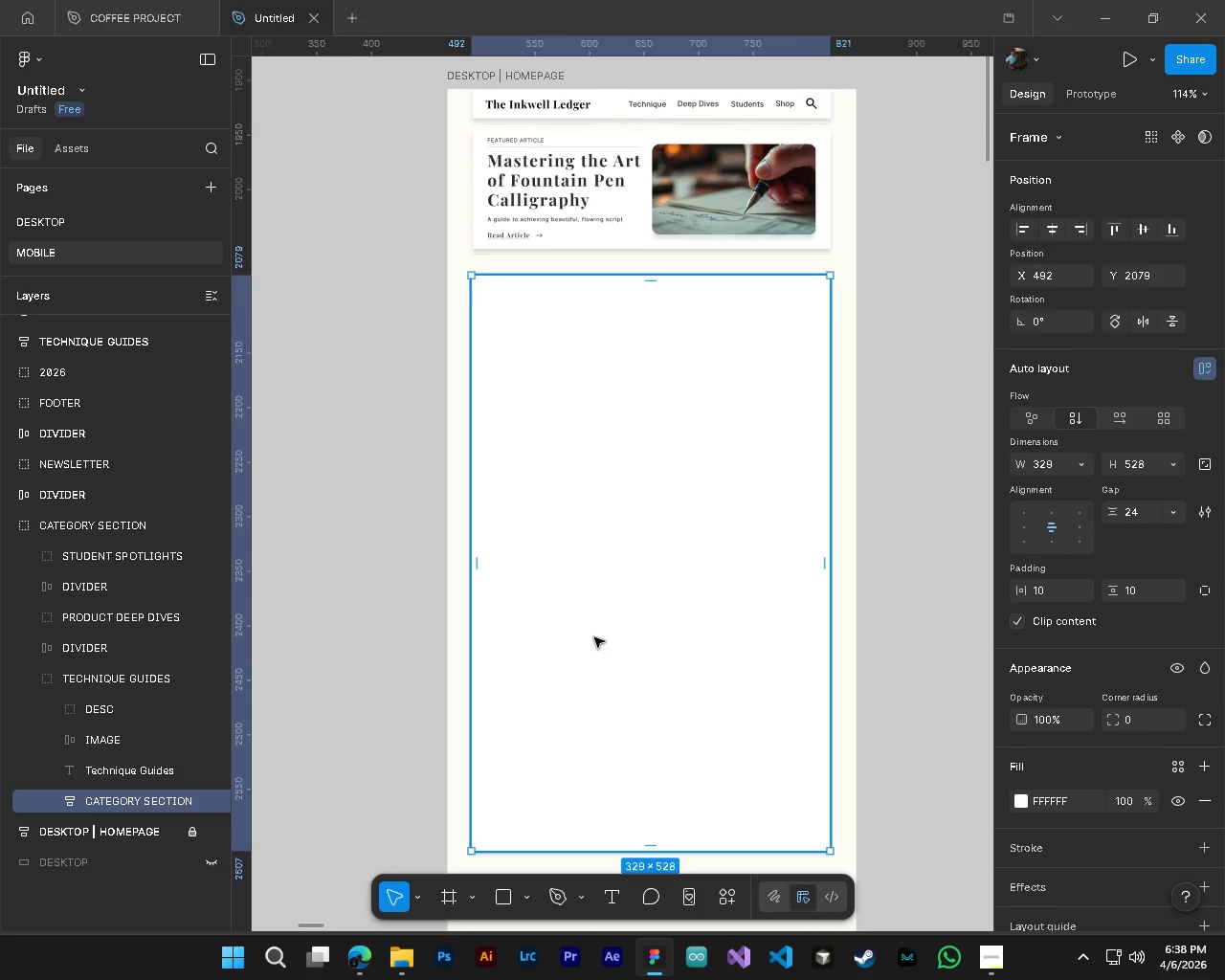 
hold_key(key=ControlLeft, duration=0.45)
hold_key(key=AltLeft, duration=0.31)
scroll: coordinate [594, 649], scroll_direction: down, amount: 7.0
 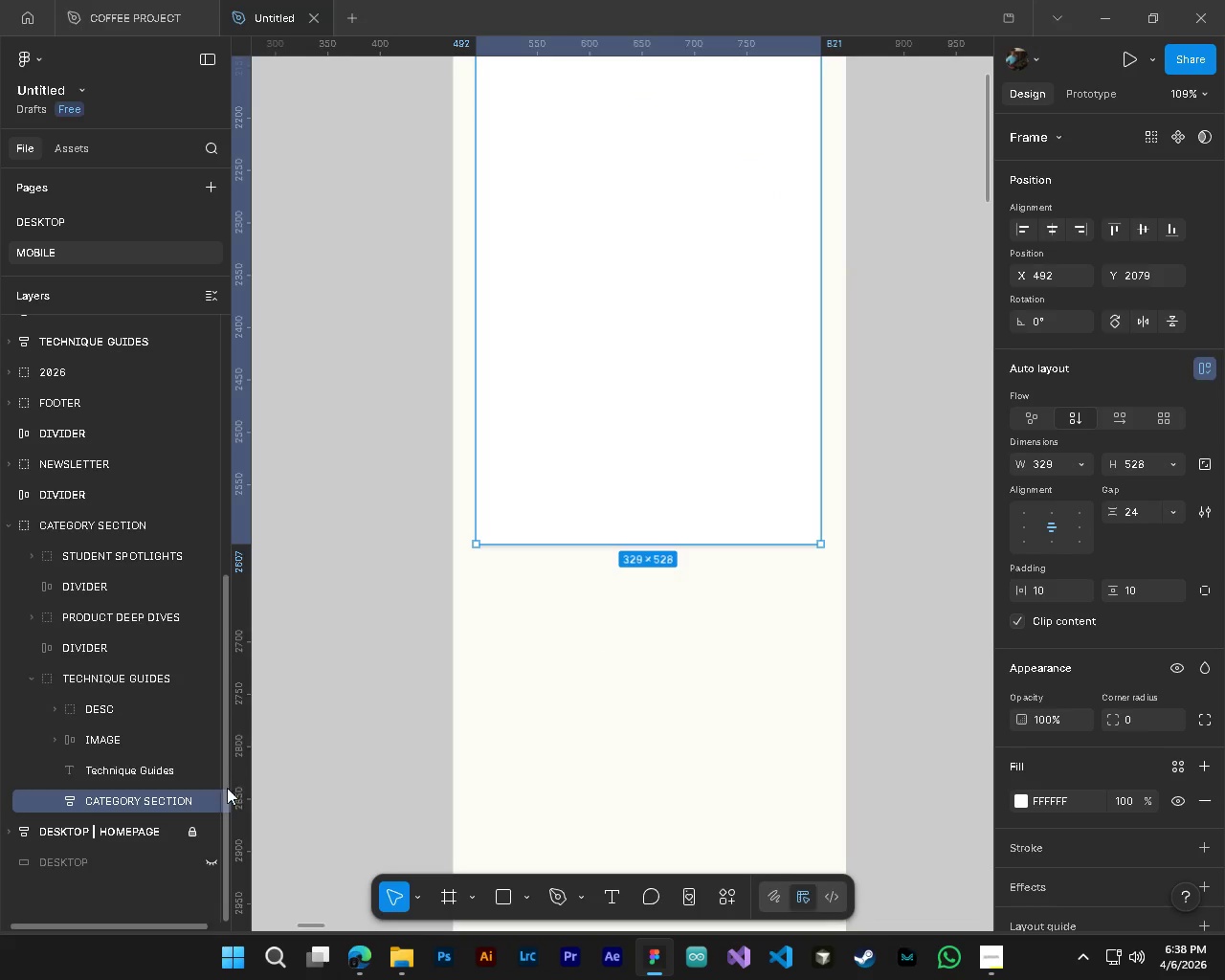 
left_click([9, 835])
 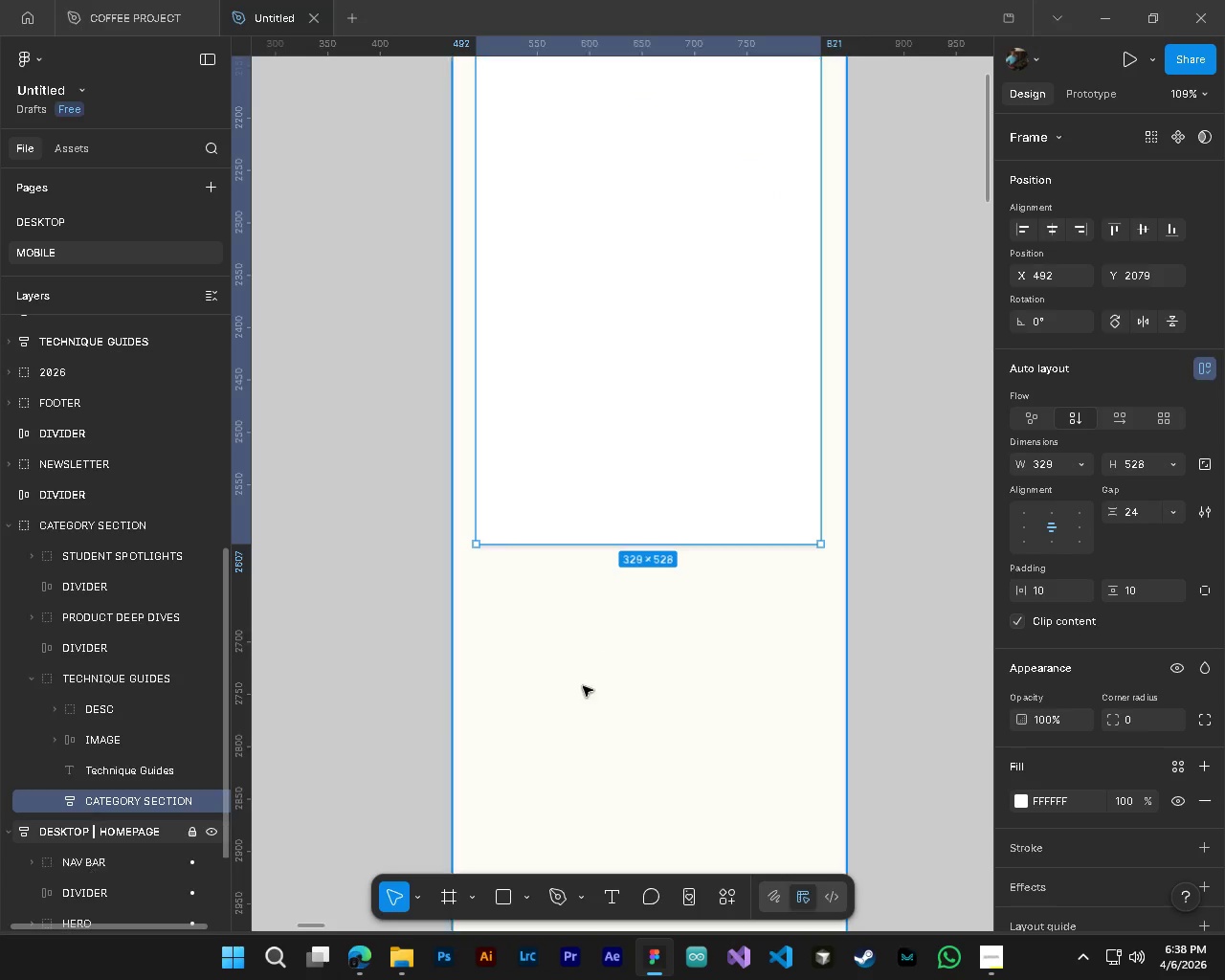 
key(Control+ControlLeft)
 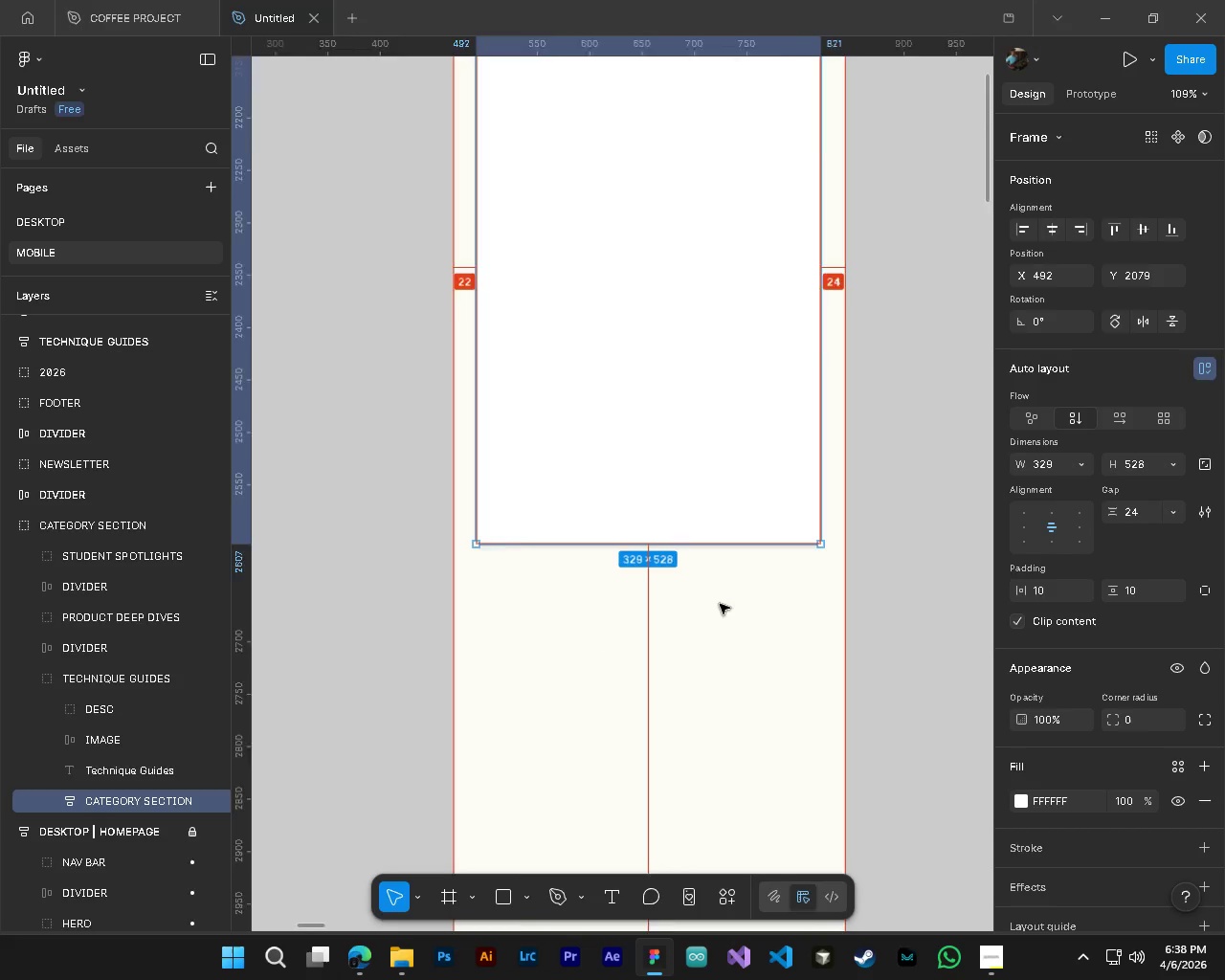 
key(Alt+Control+AltLeft)
 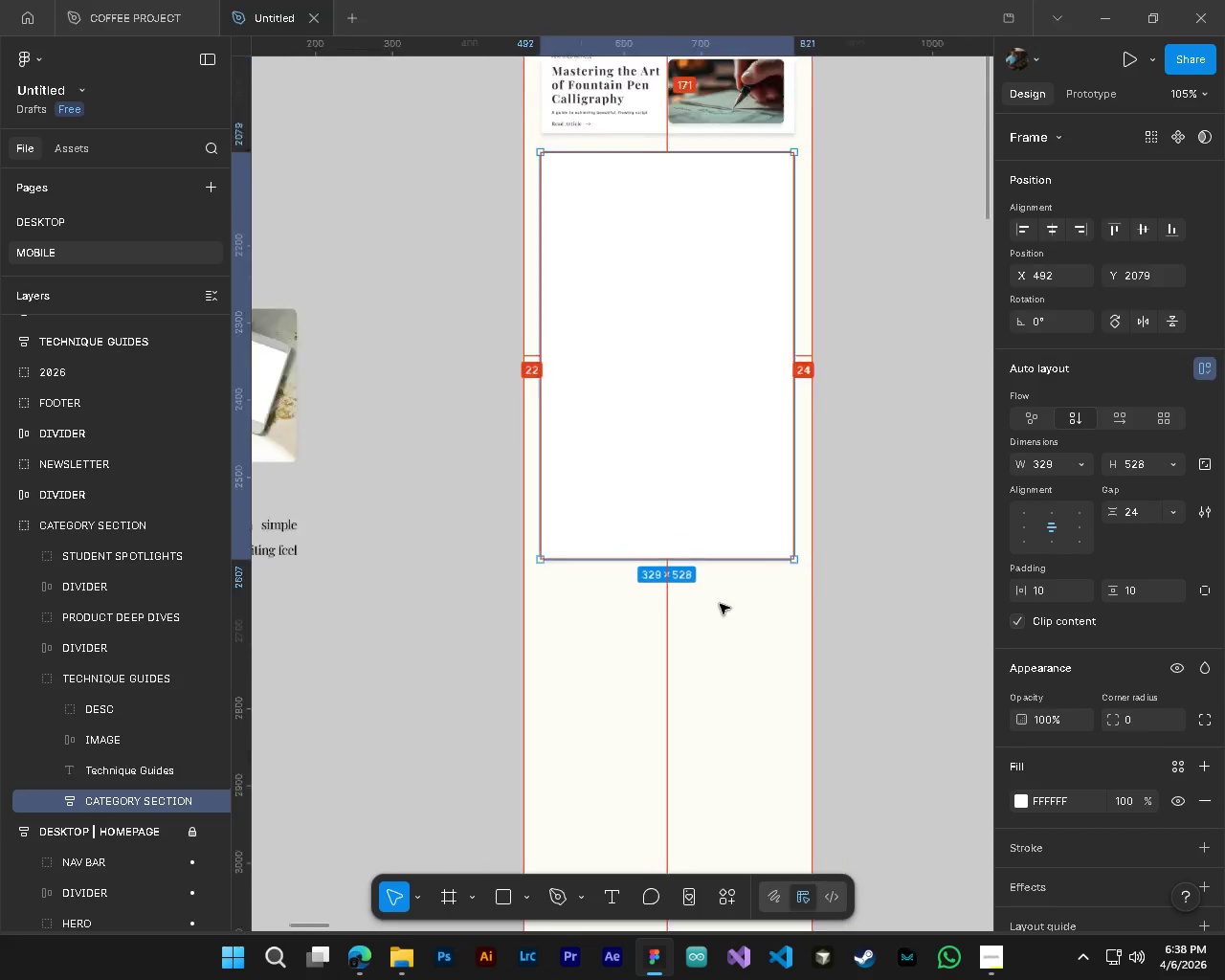 
scroll: coordinate [720, 604], scroll_direction: down, amount: 4.0
 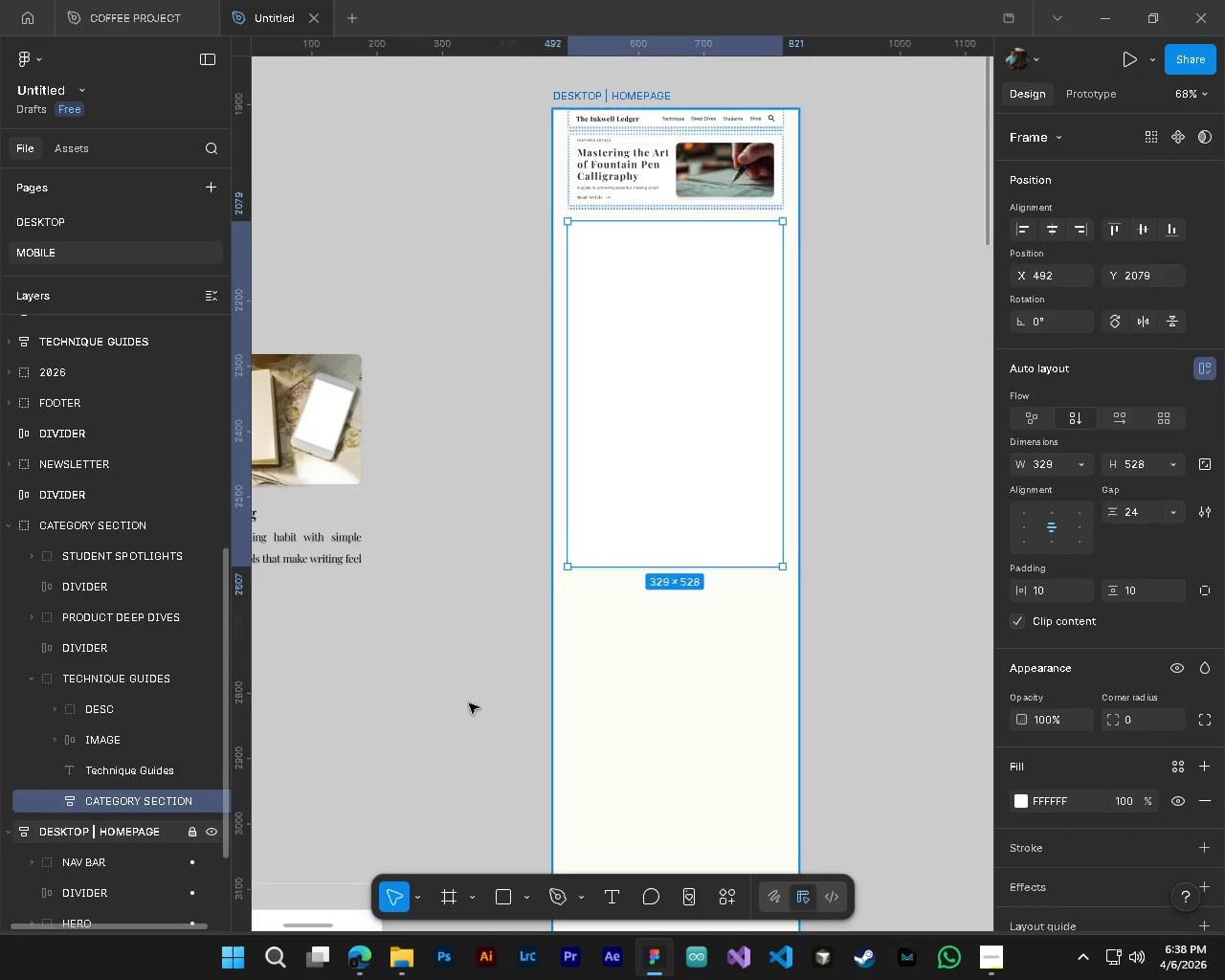 
hold_key(key=ControlLeft, duration=0.52)
hold_key(key=AltLeft, duration=0.39)
scroll: coordinate [181, 779], scroll_direction: down, amount: 7.0
 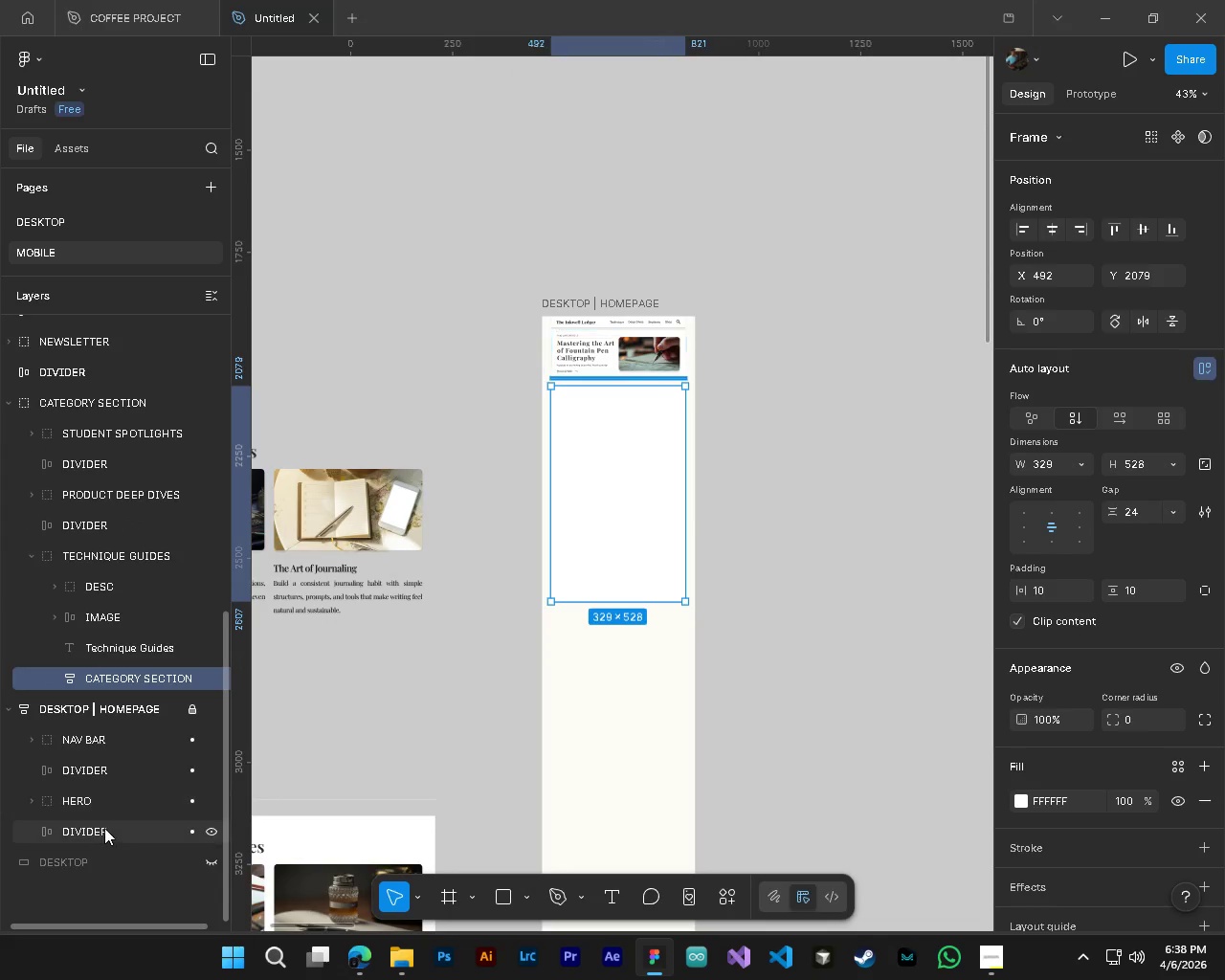 
left_click([104, 828])
 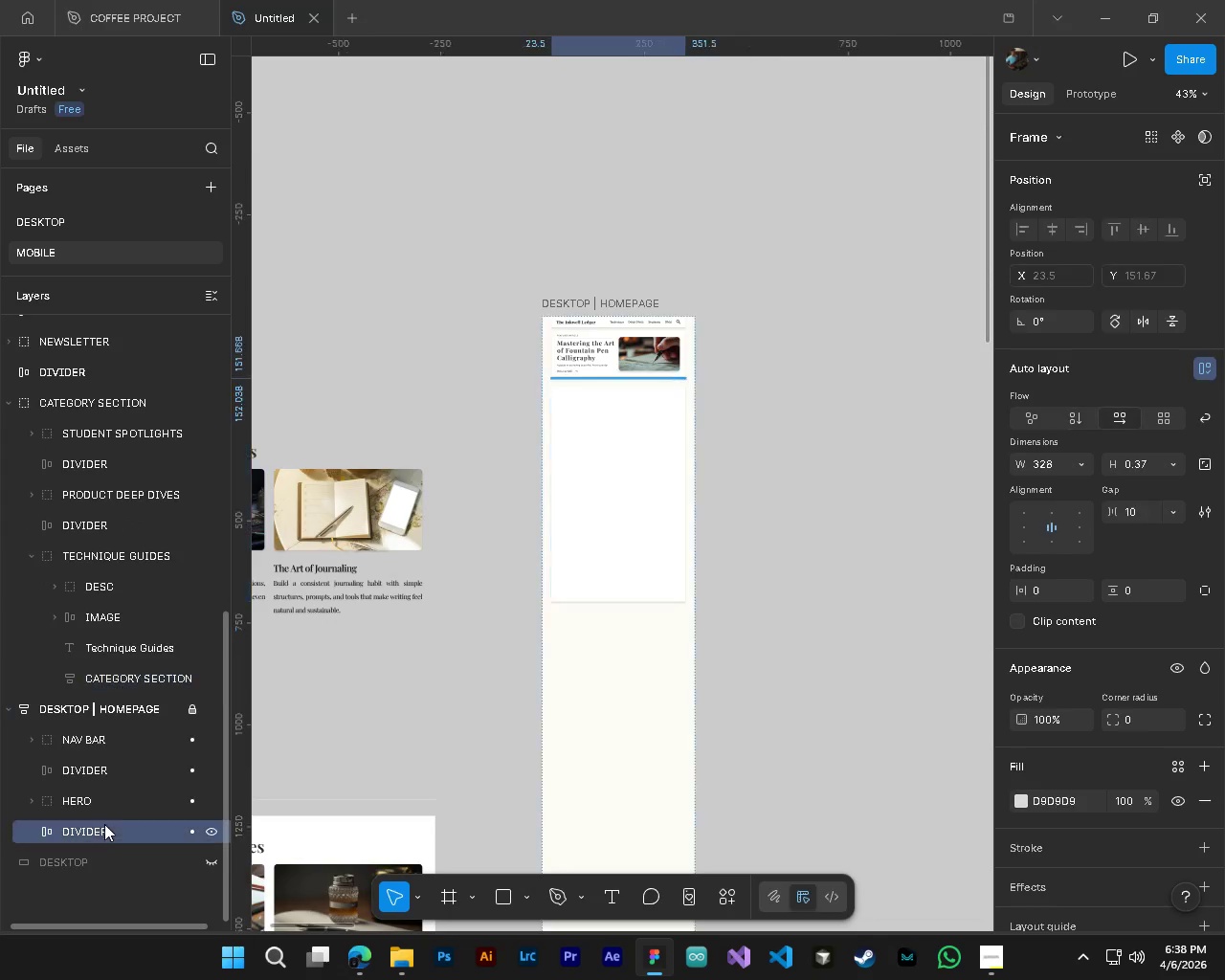 
hold_key(key=ControlLeft, duration=1.53)
left_click([102, 807])
 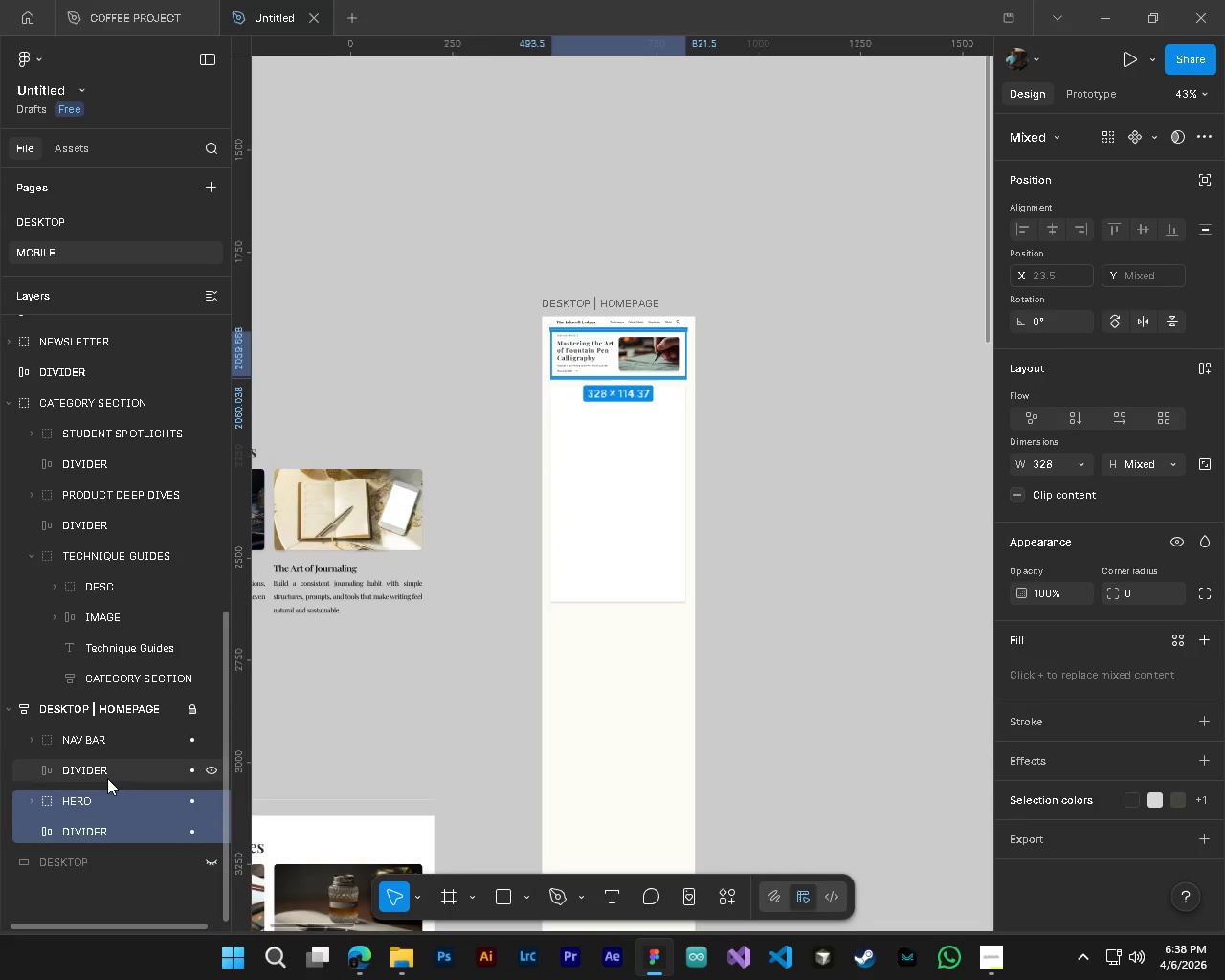 
double_click([107, 778])
 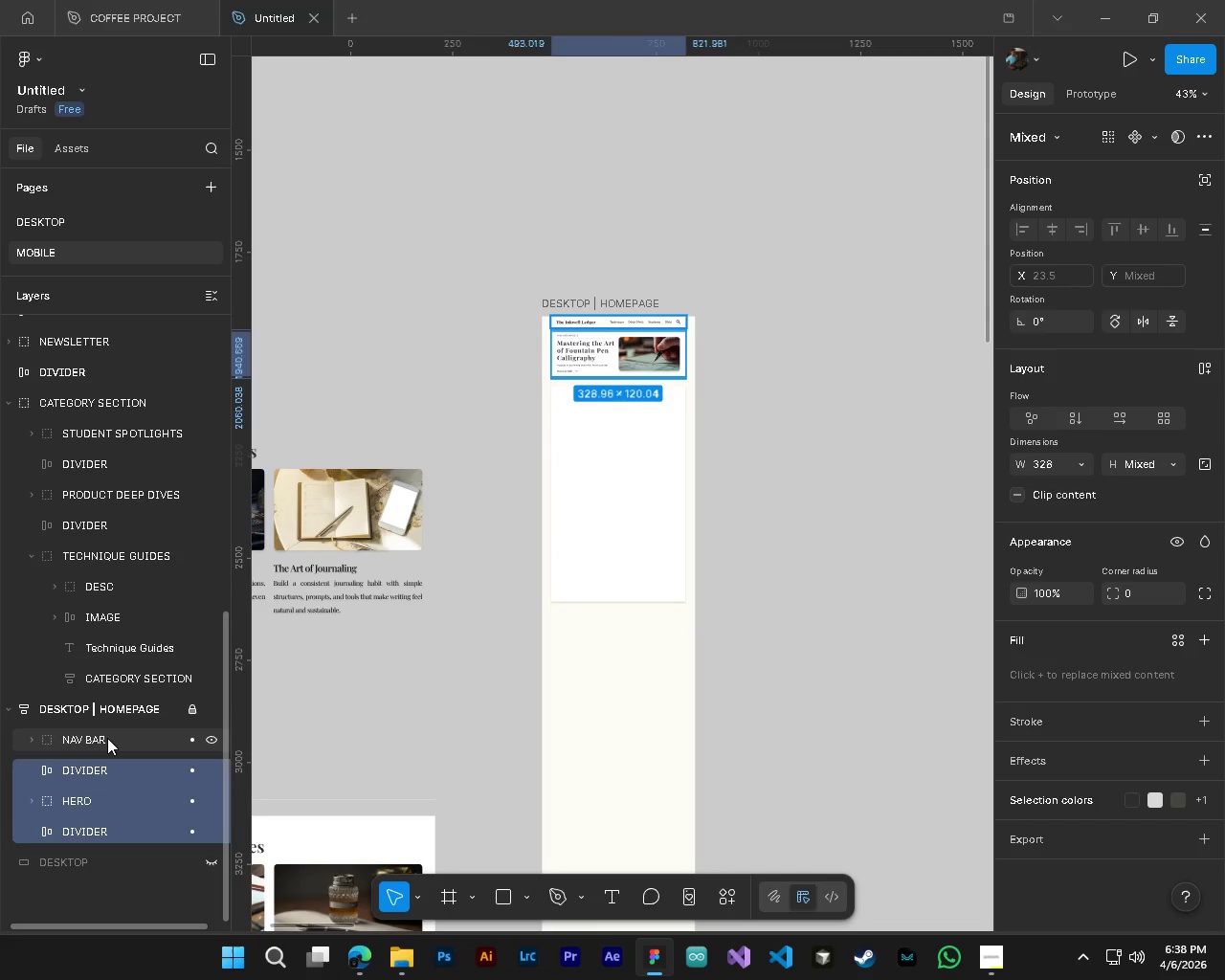 
left_click([107, 738])
 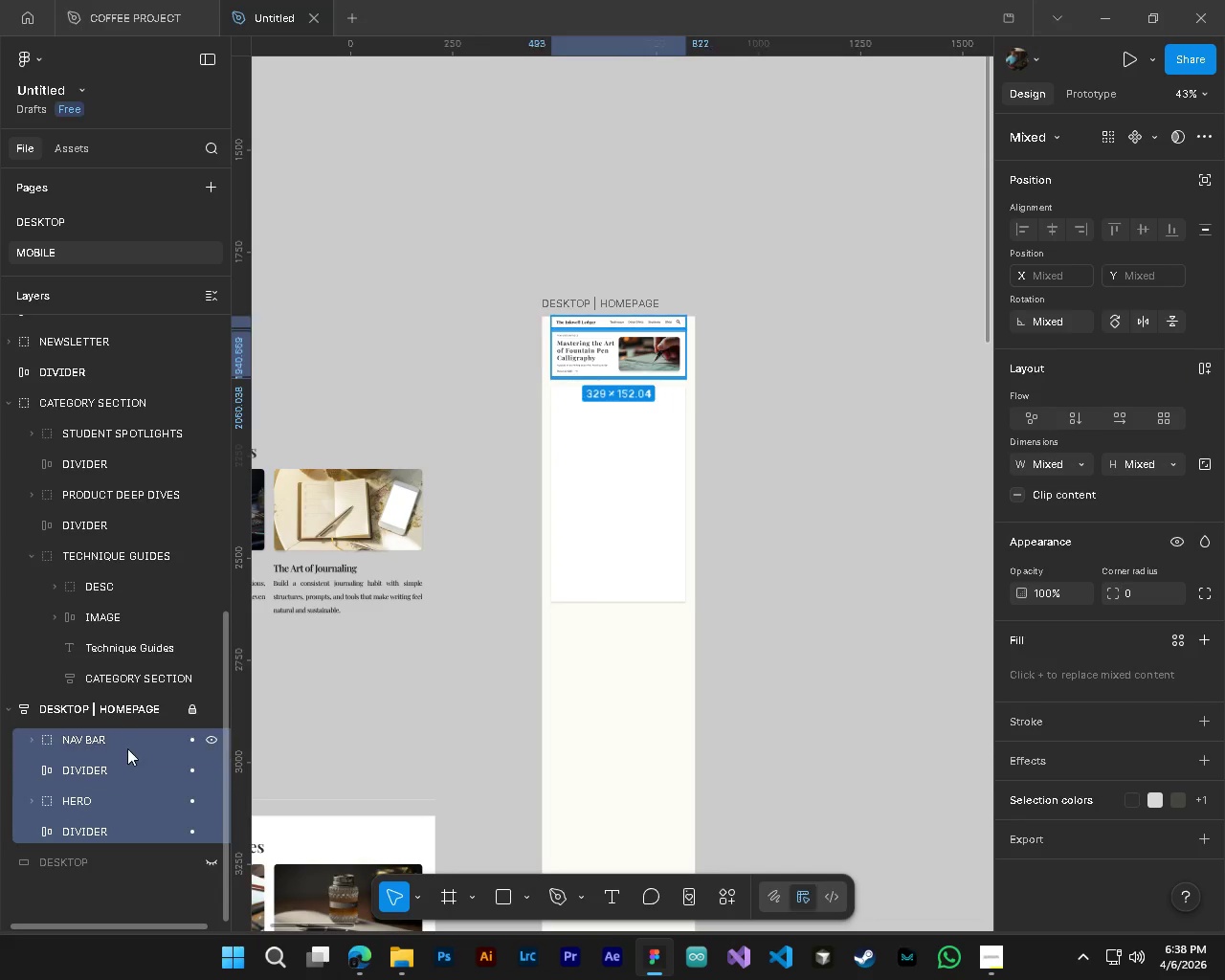 
key(Control+ControlLeft)
 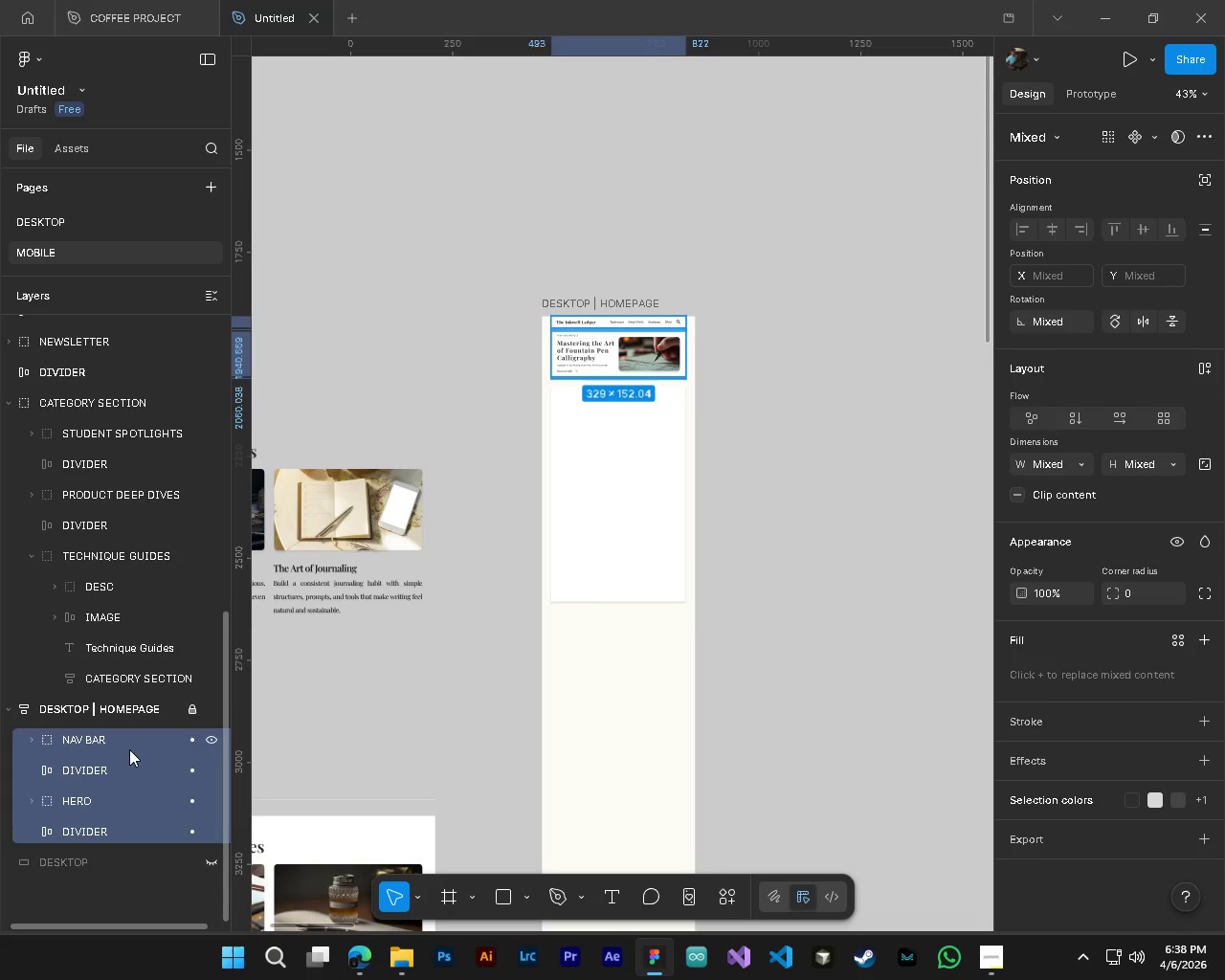 
key(Control+ControlLeft)
 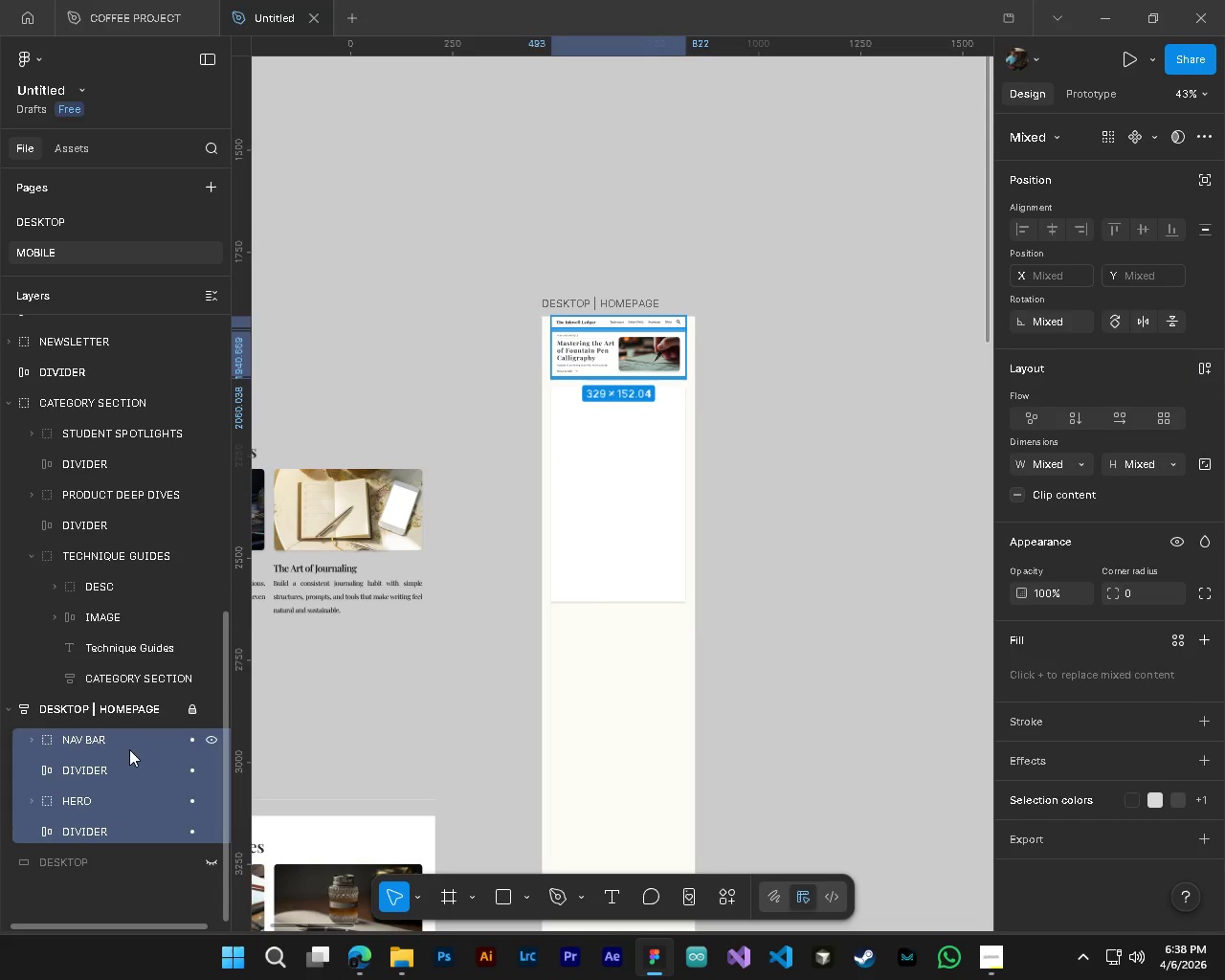 
key(Control+ControlLeft)
 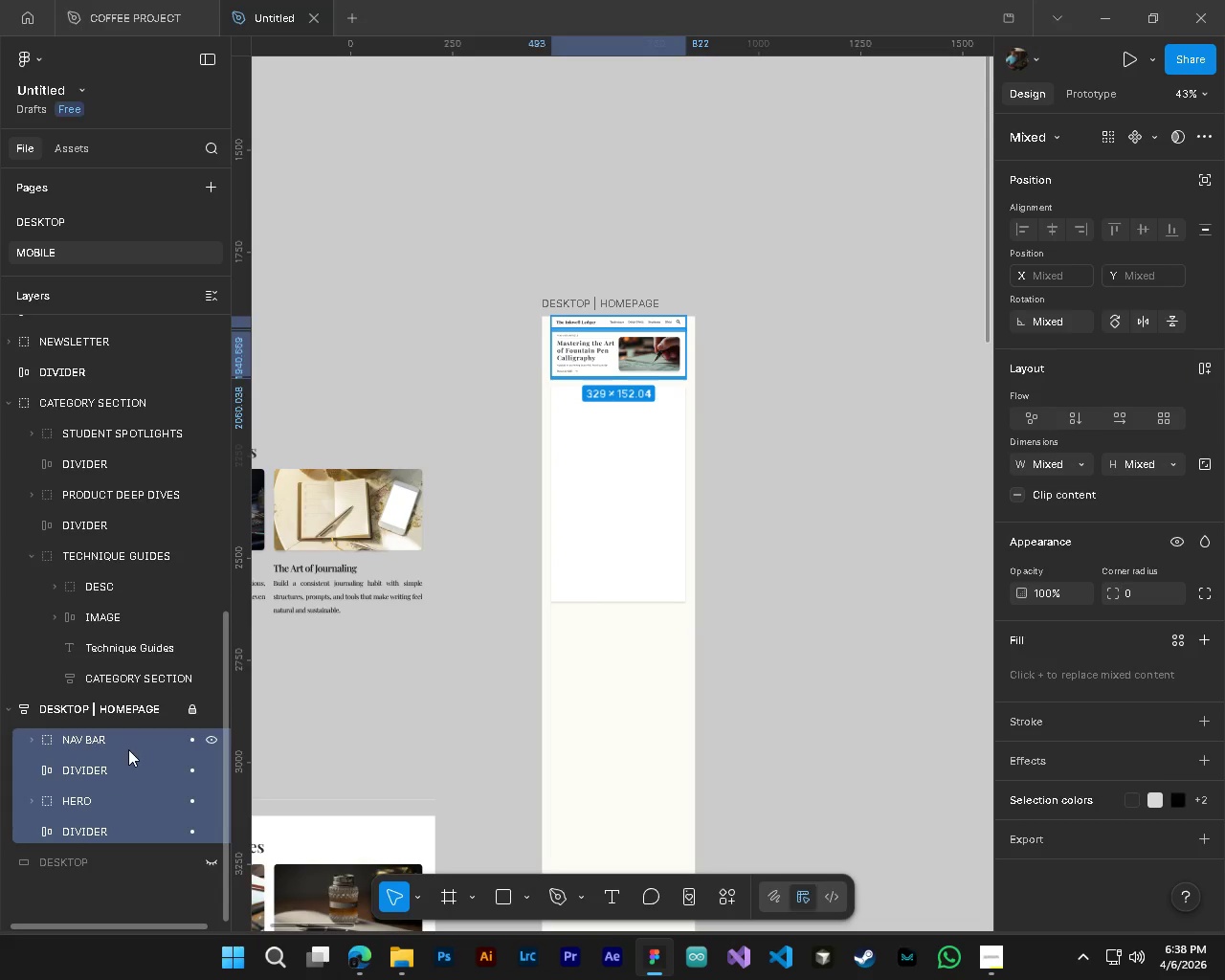 
key(Control+ControlLeft)
 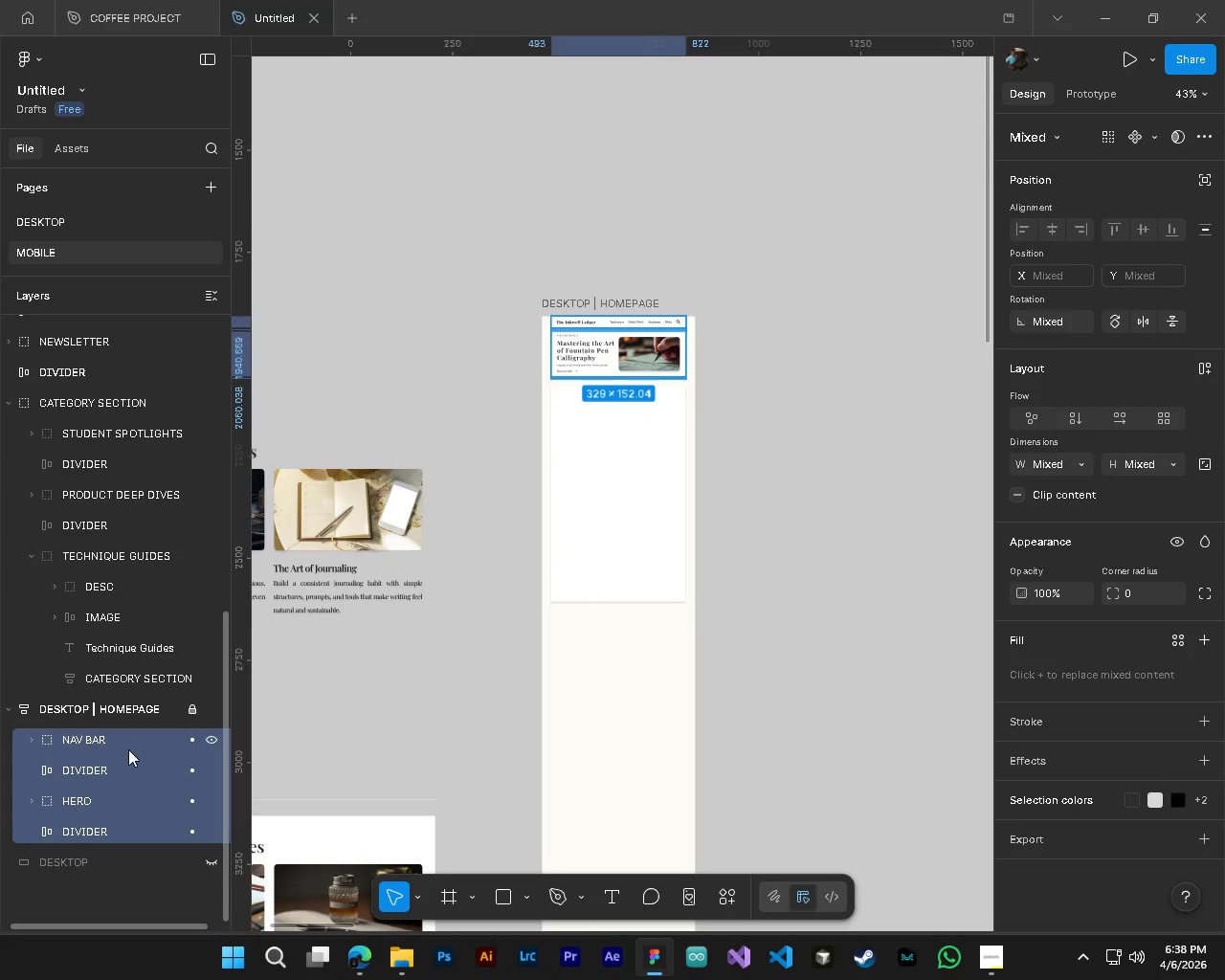 
key(Control+ControlLeft)
 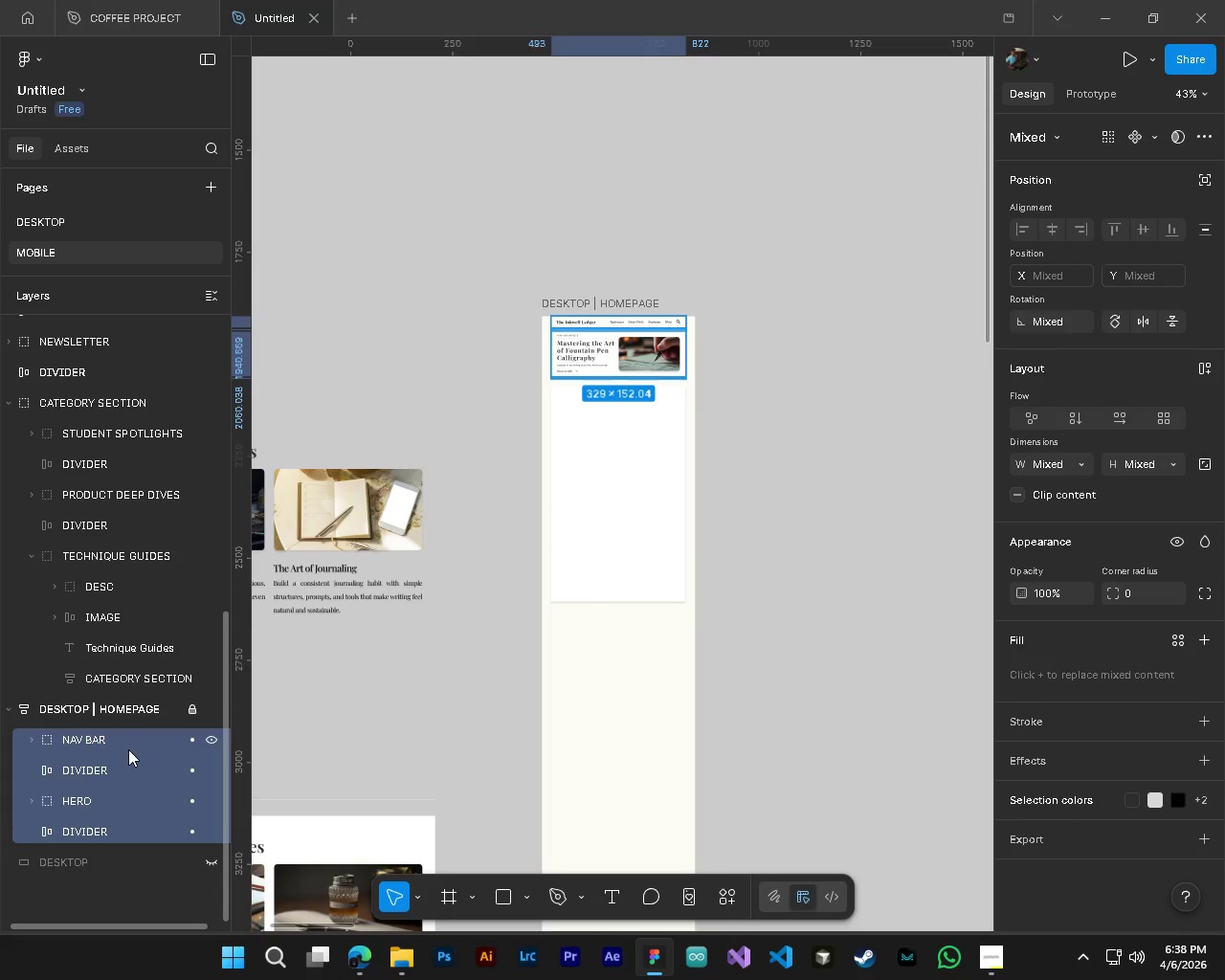 
key(Control+ControlLeft)
 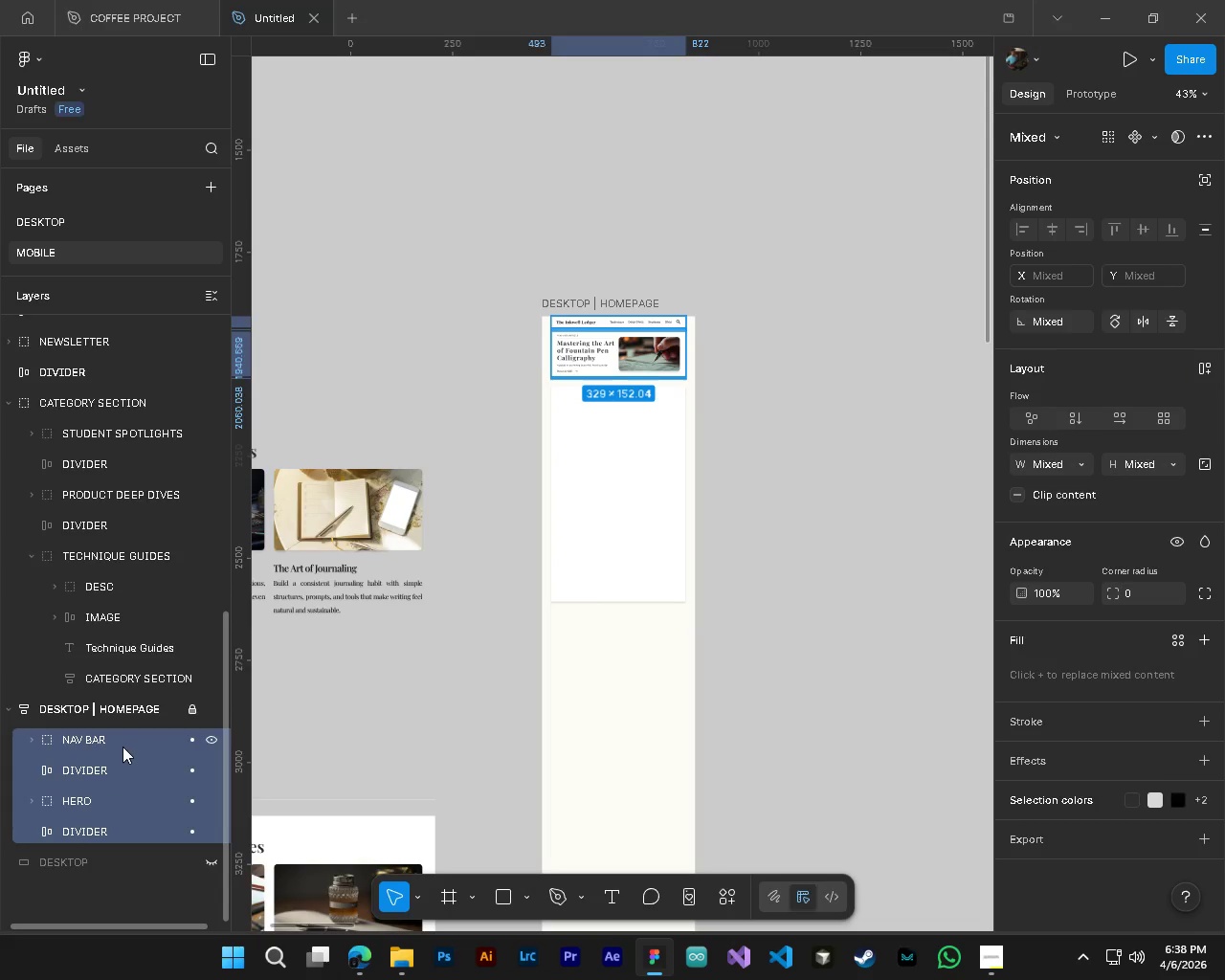 
key(Control+ControlLeft)
 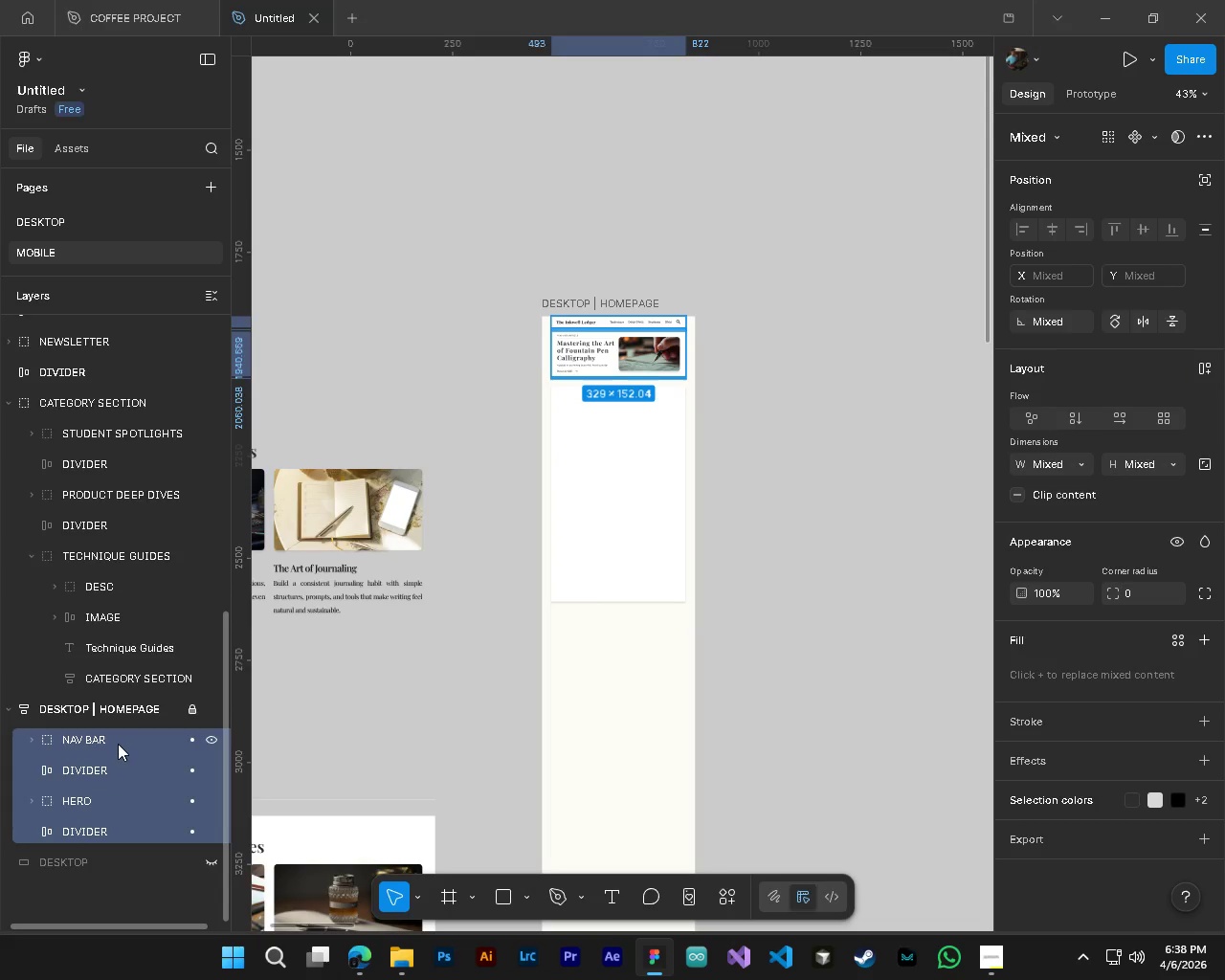 
left_click_drag(start_coordinate=[118, 744], to_coordinate=[116, 701])
 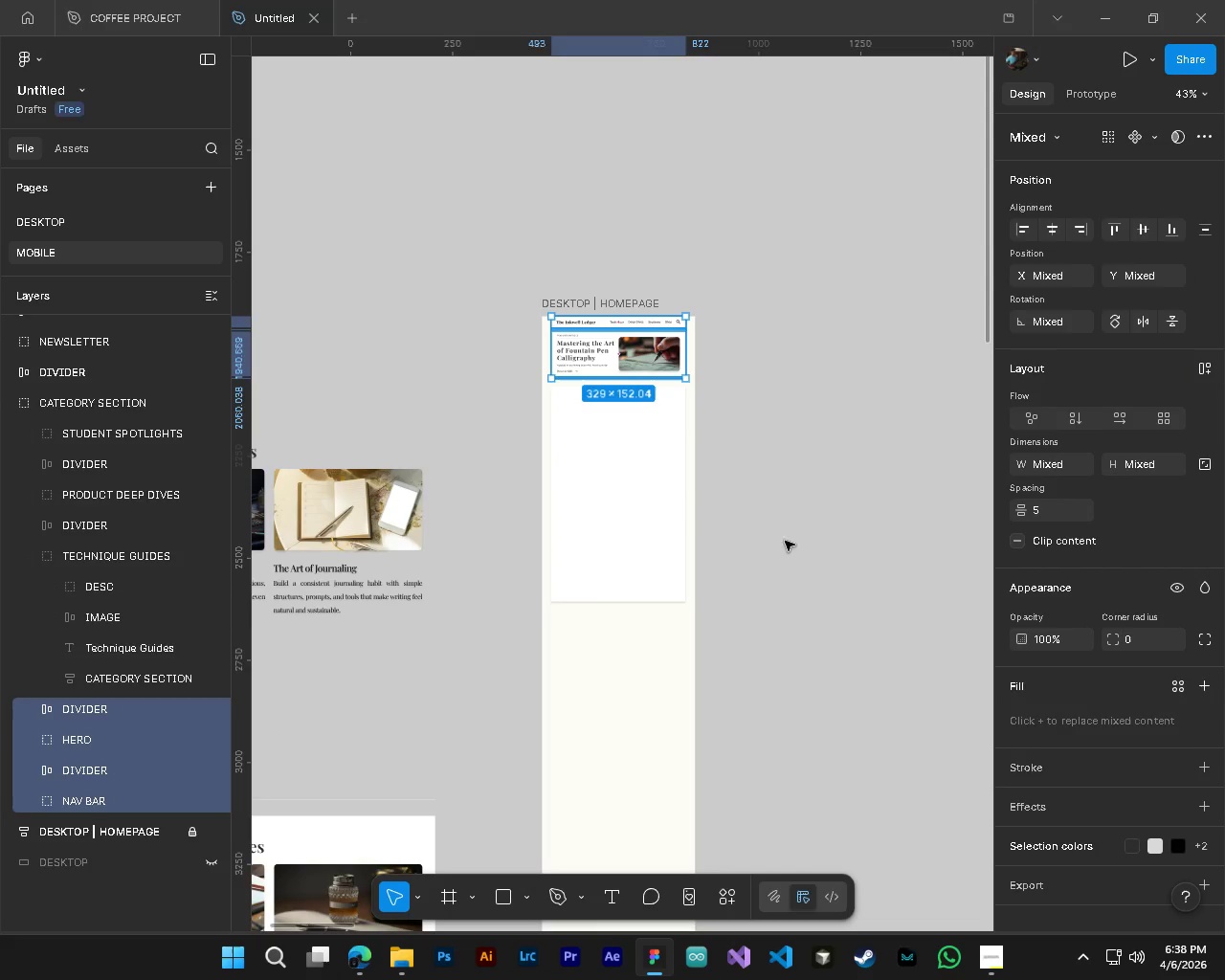 
hold_key(key=ControlLeft, duration=1.09)
hold_key(key=AltLeft, duration=0.91)
scroll: coordinate [628, 368], scroll_direction: up, amount: 8.0
 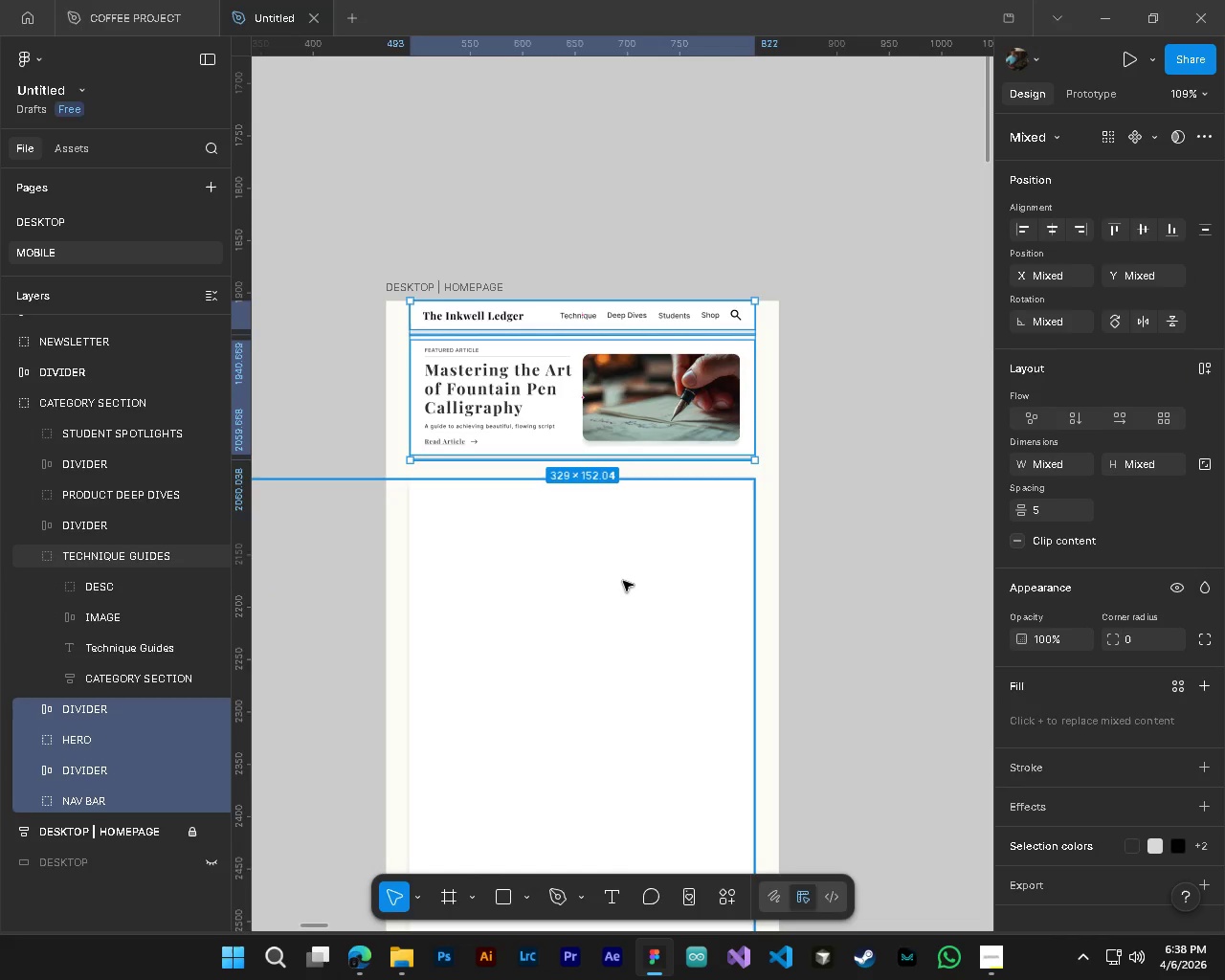 
left_click([623, 581])
 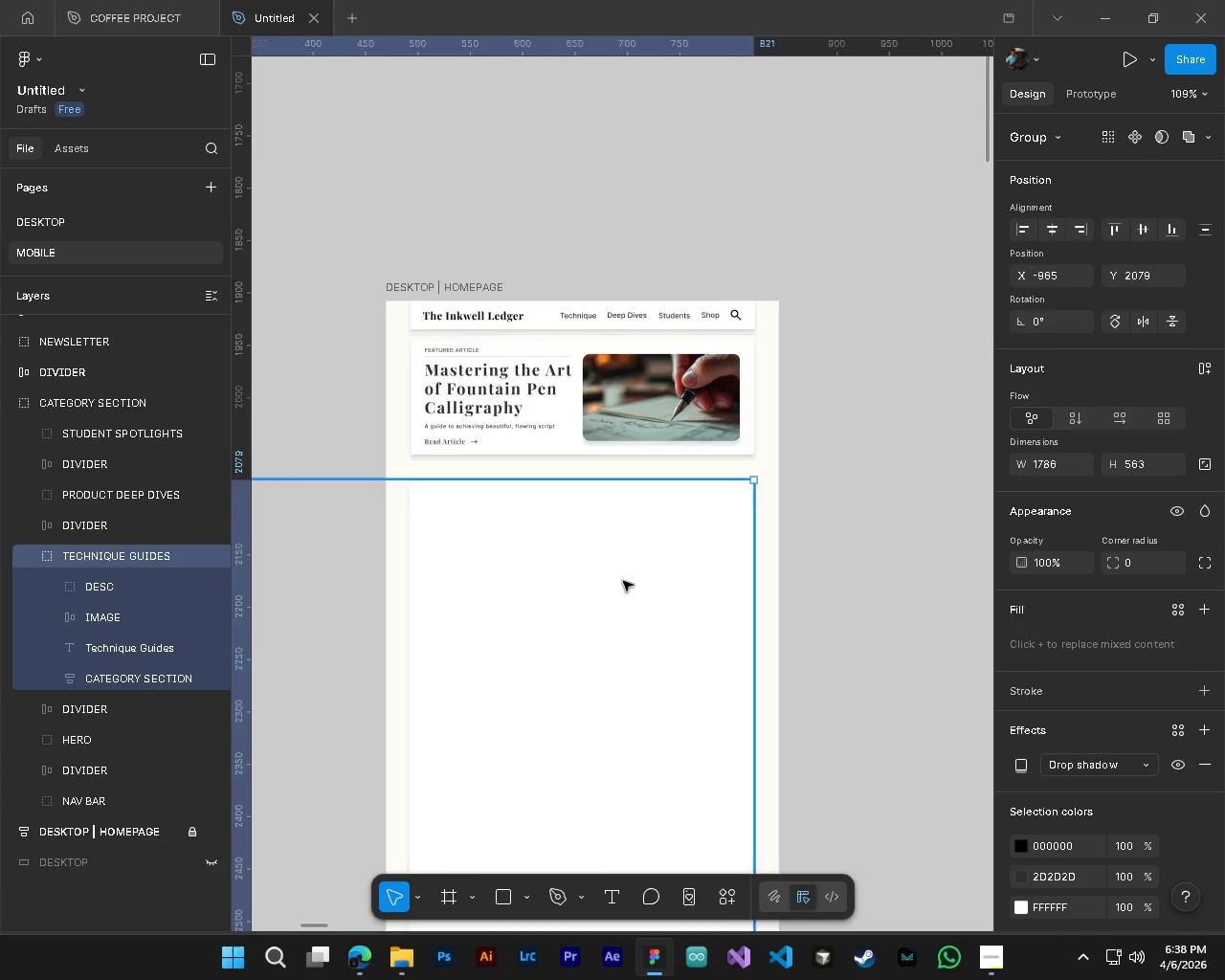 
hold_key(key=ControlLeft, duration=0.48)
hold_key(key=AltLeft, duration=0.44)
scroll: coordinate [623, 581], scroll_direction: down, amount: 4.0
 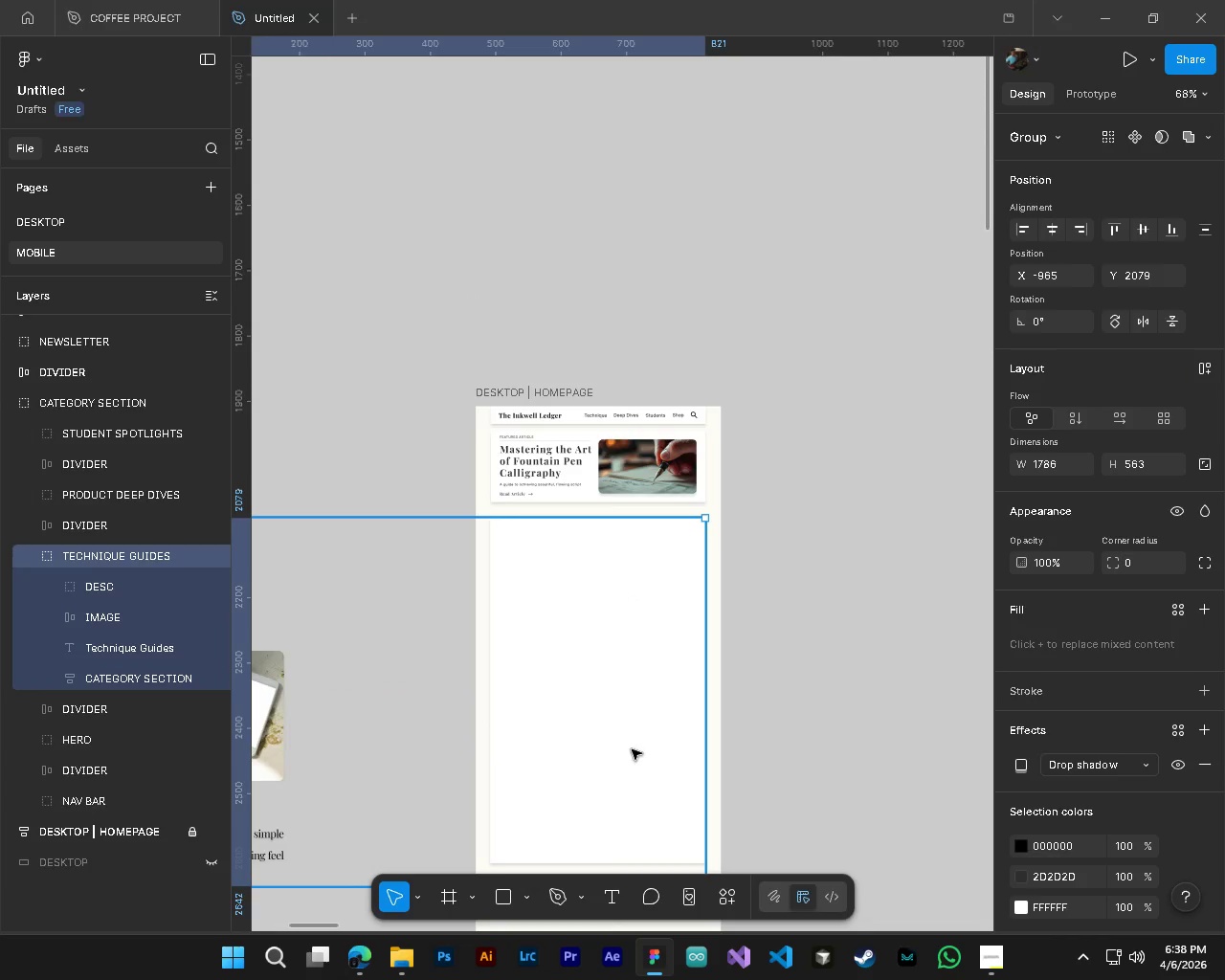 
key(Alt+Control+AltLeft)
 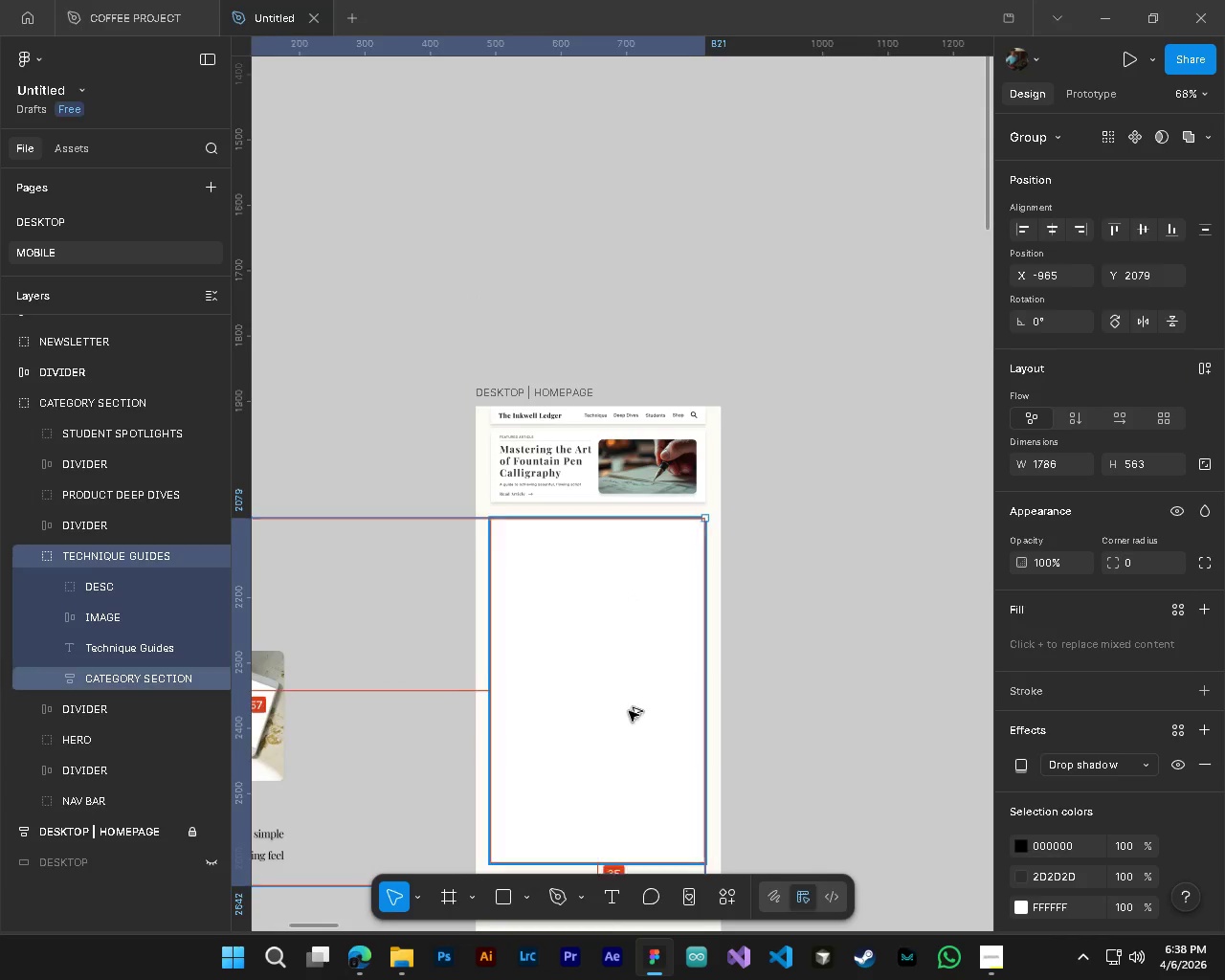 
hold_key(key=ControlLeft, duration=0.31)
 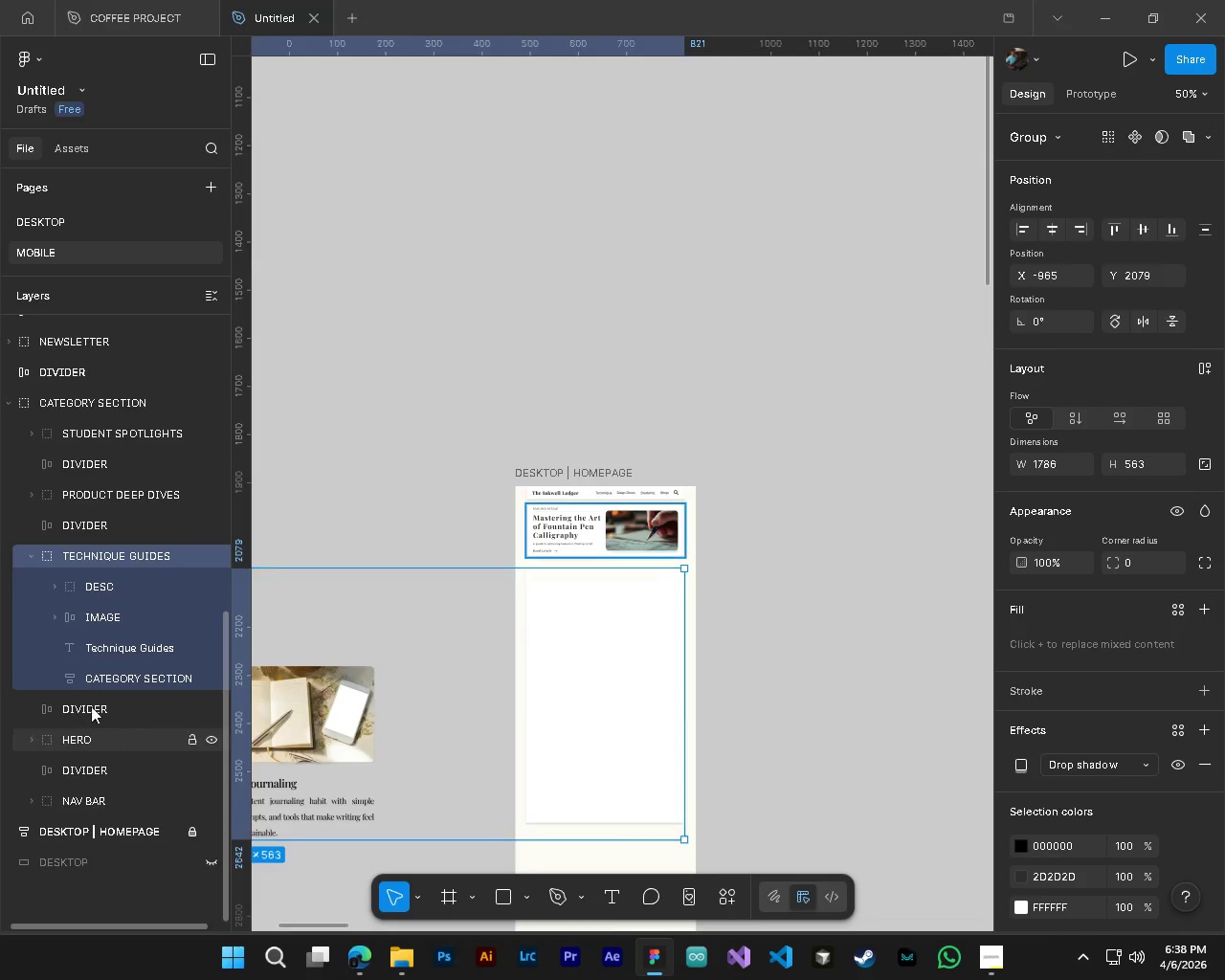 
key(Shift+ShiftLeft)
 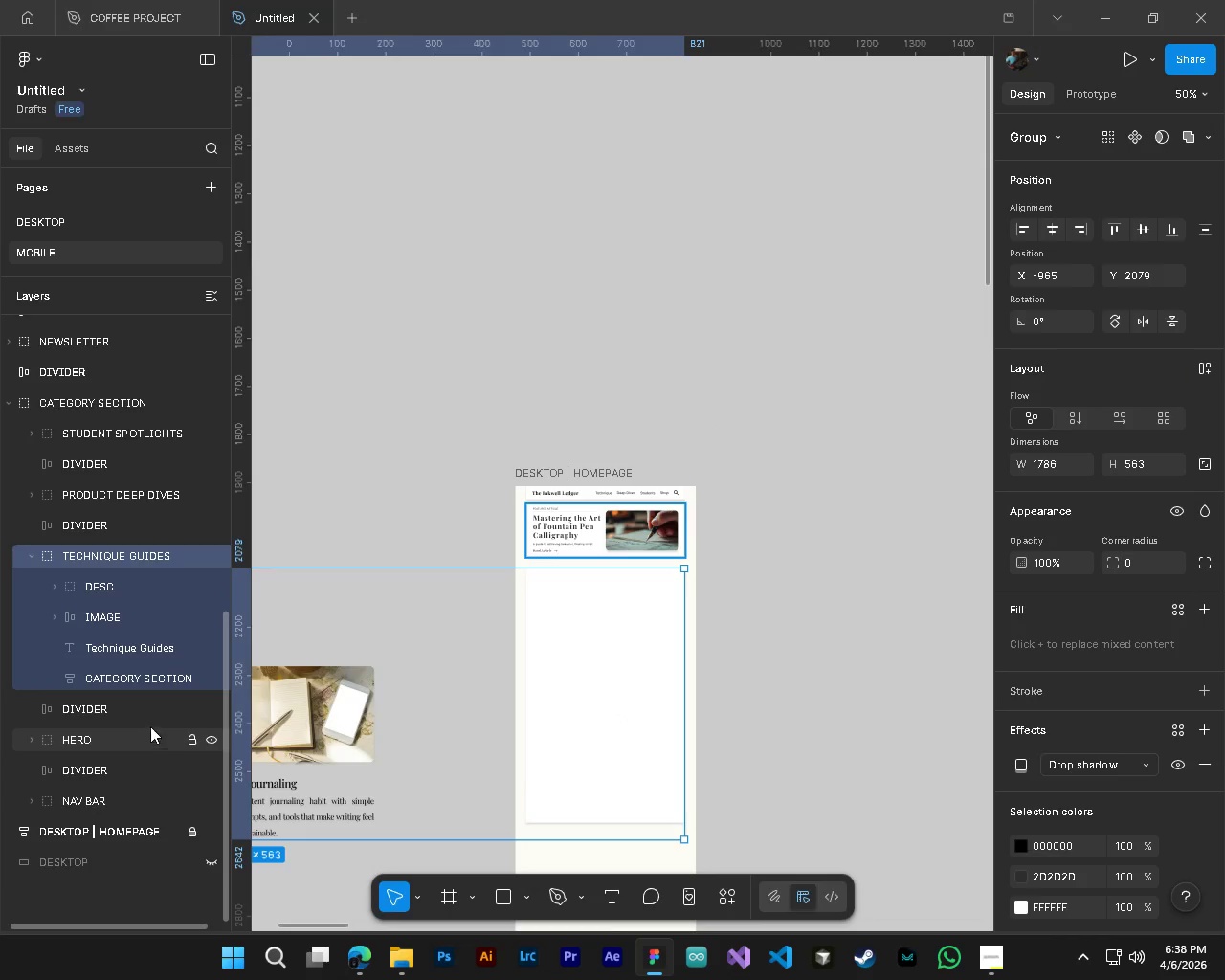 
scroll: coordinate [629, 711], scroll_direction: down, amount: 5.0
 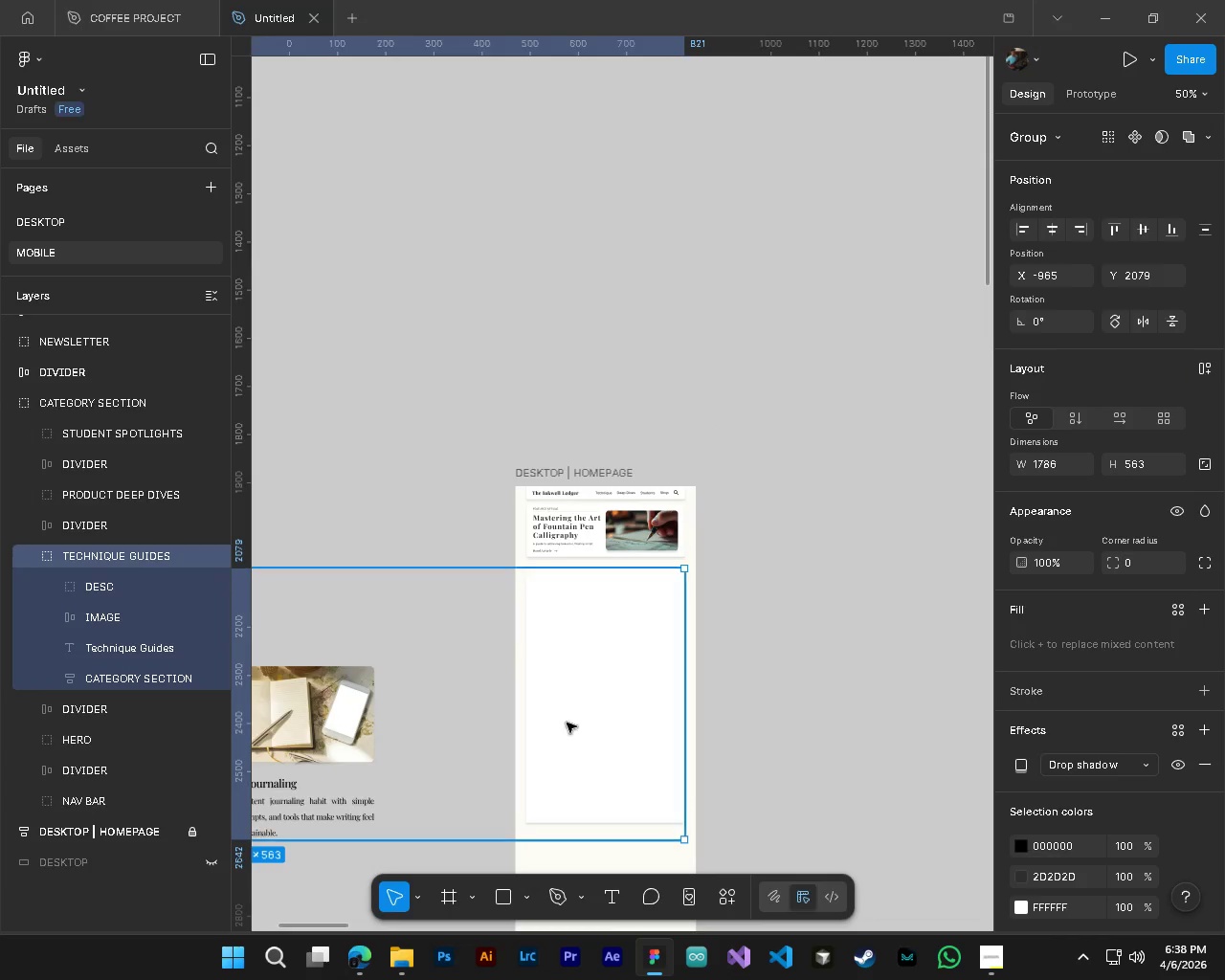 
left_click([118, 672])
 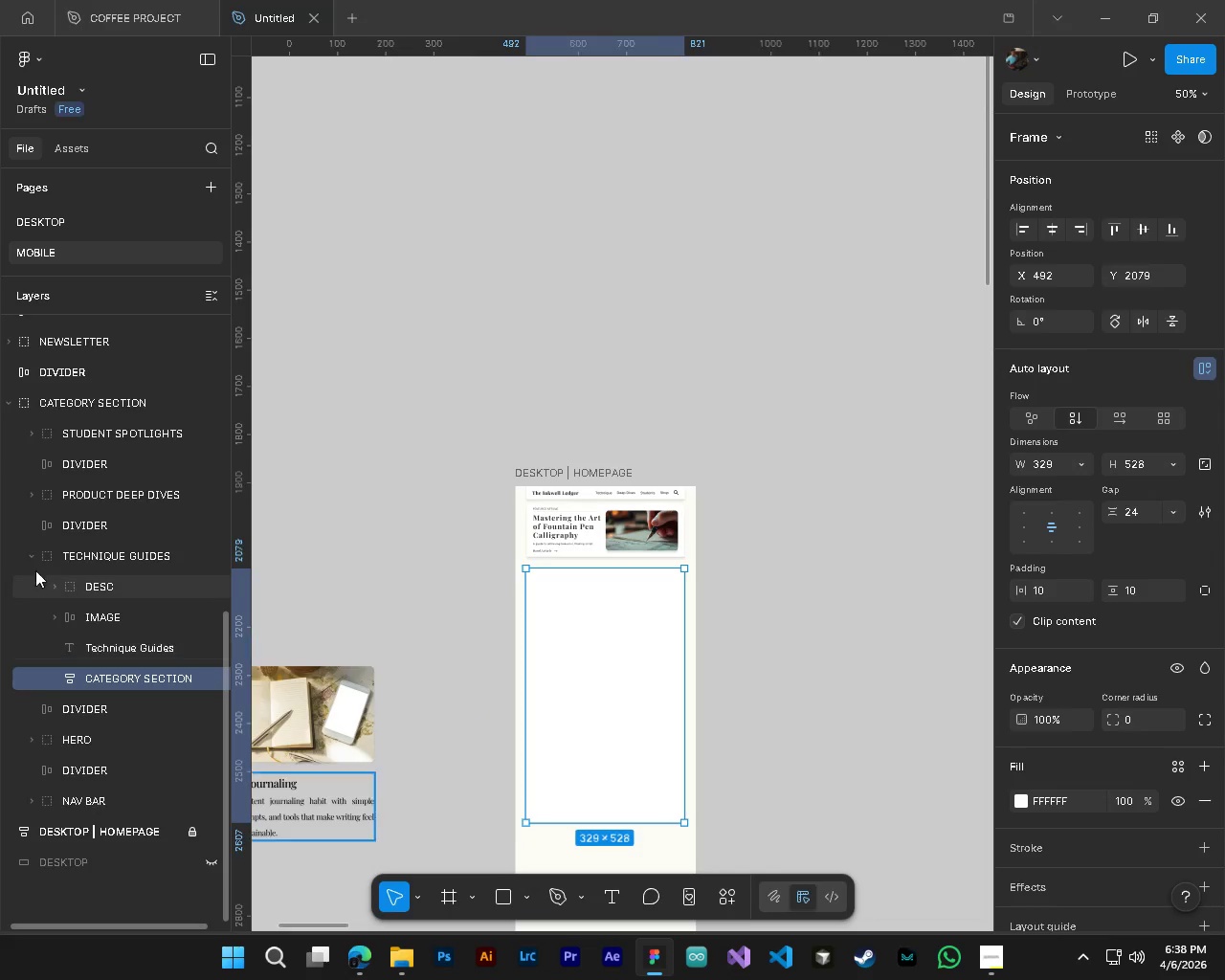 
left_click([31, 555])
 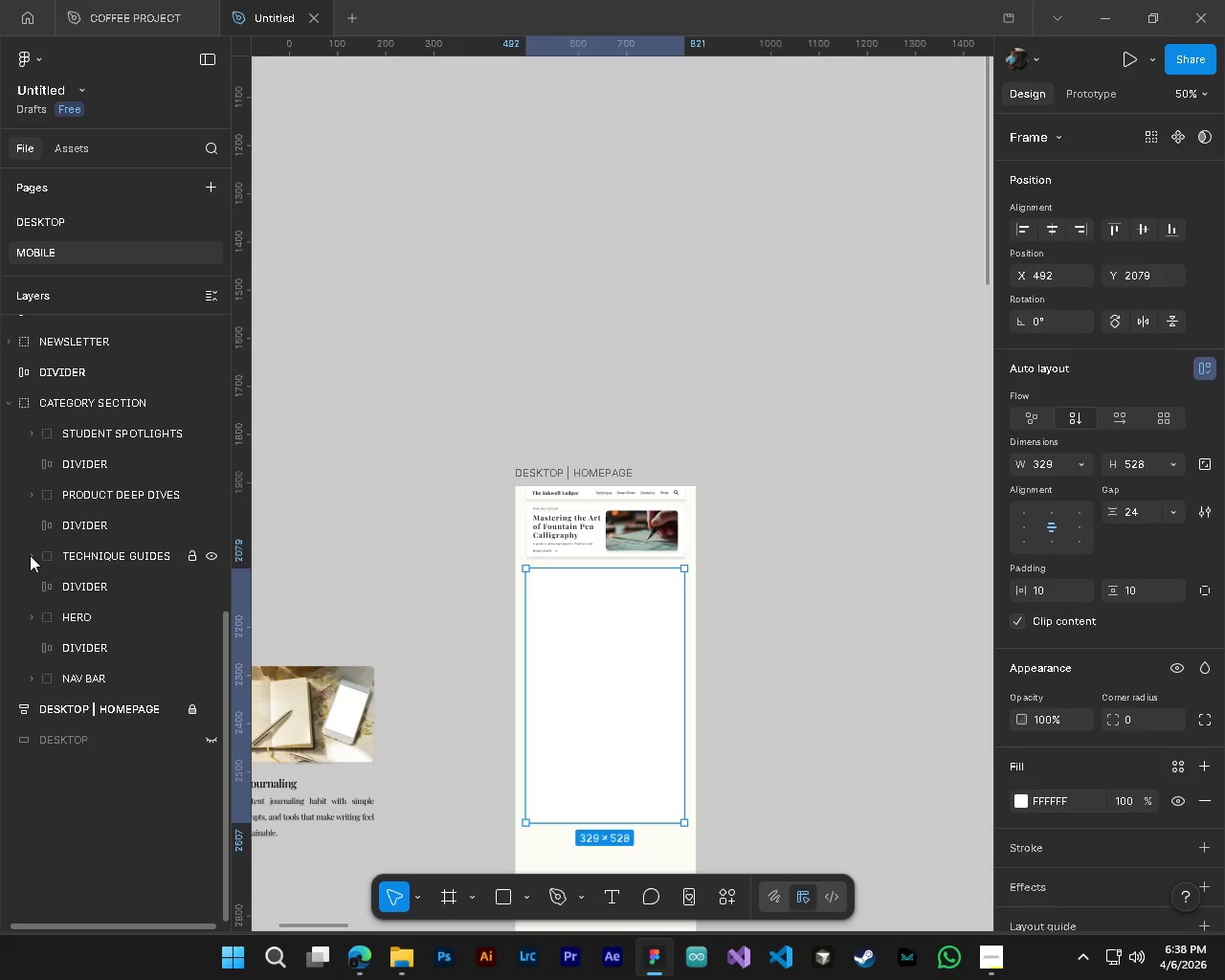 
left_click([30, 555])
 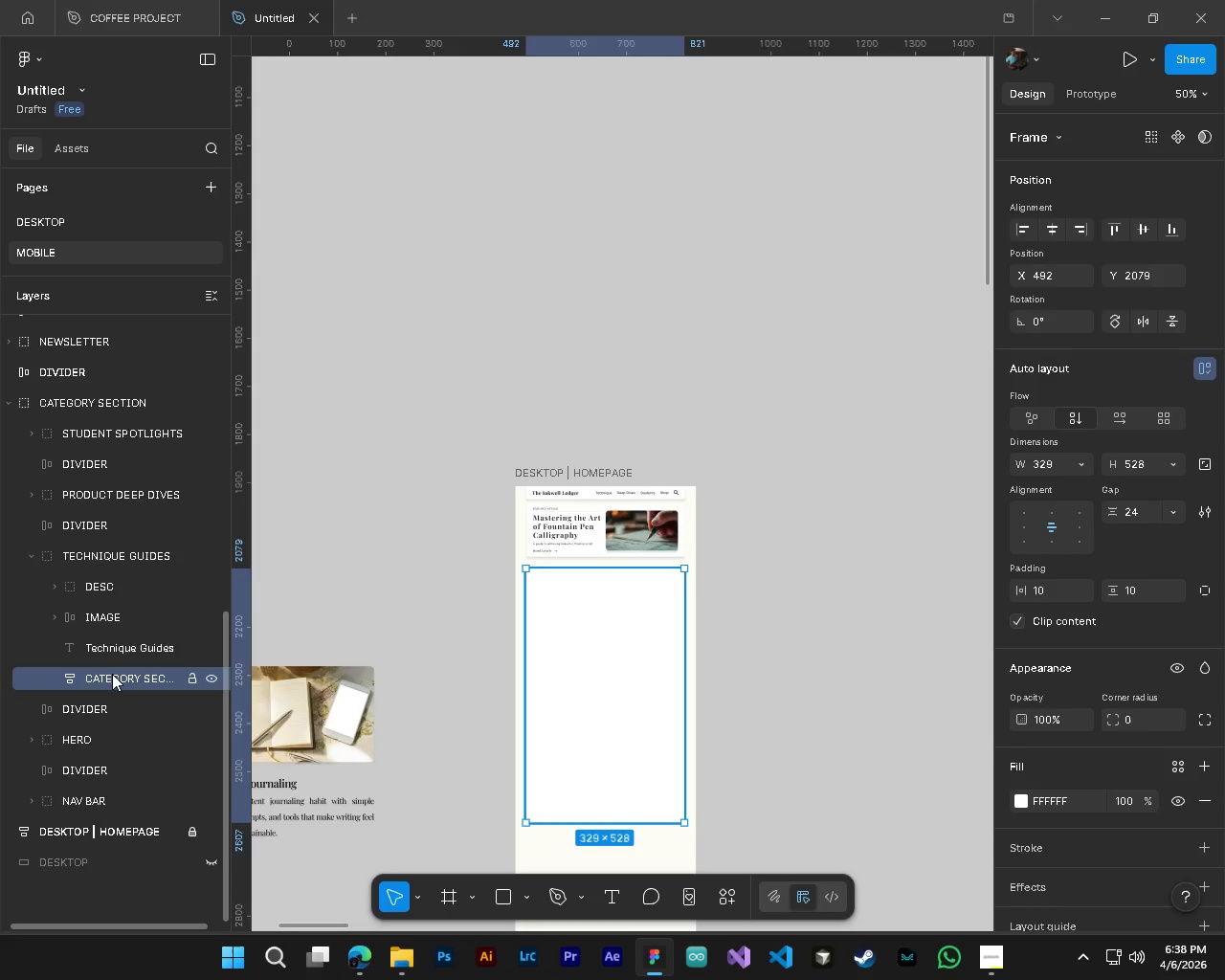 
left_click_drag(start_coordinate=[112, 674], to_coordinate=[115, 702])
 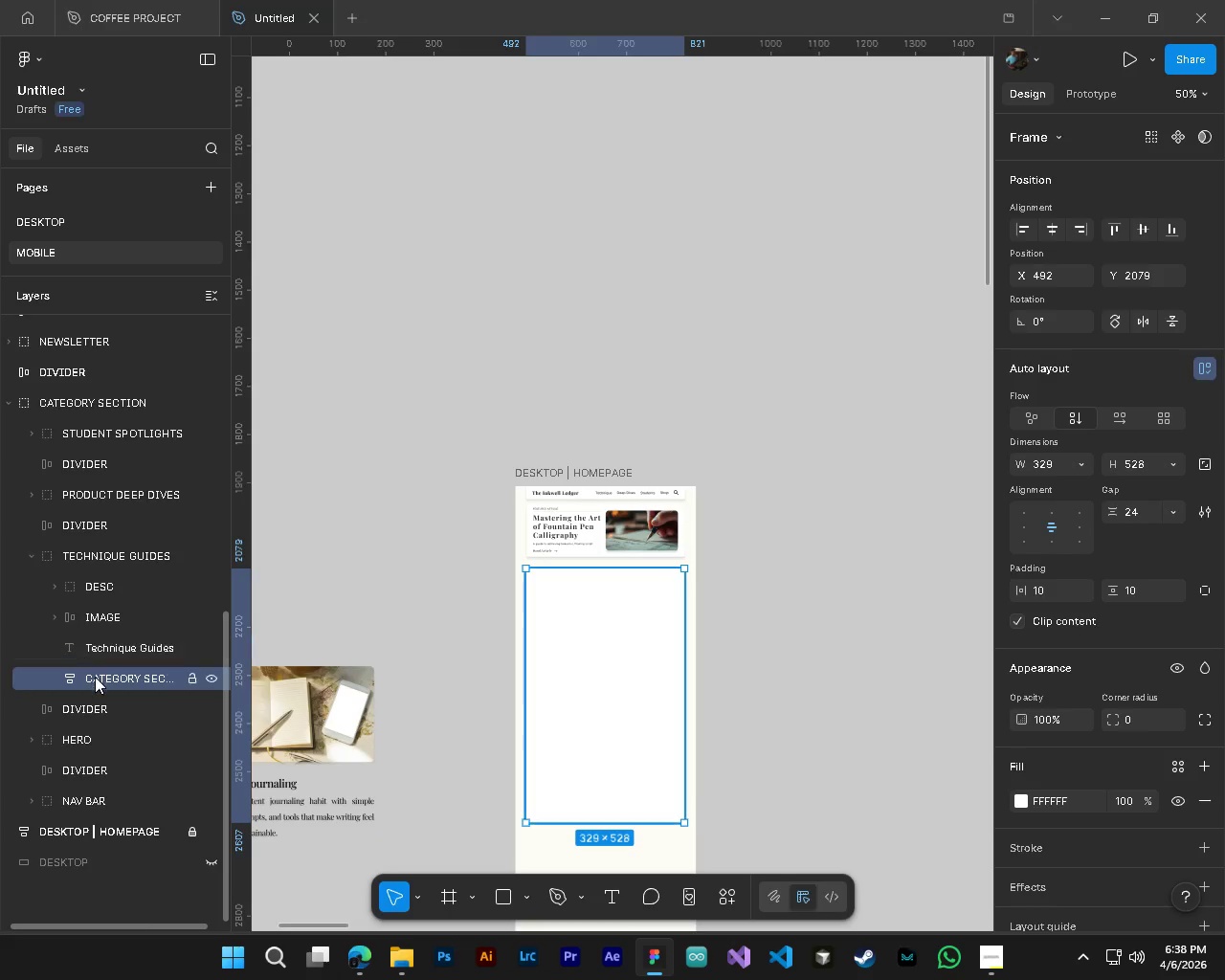 
left_click_drag(start_coordinate=[95, 677], to_coordinate=[93, 539])
 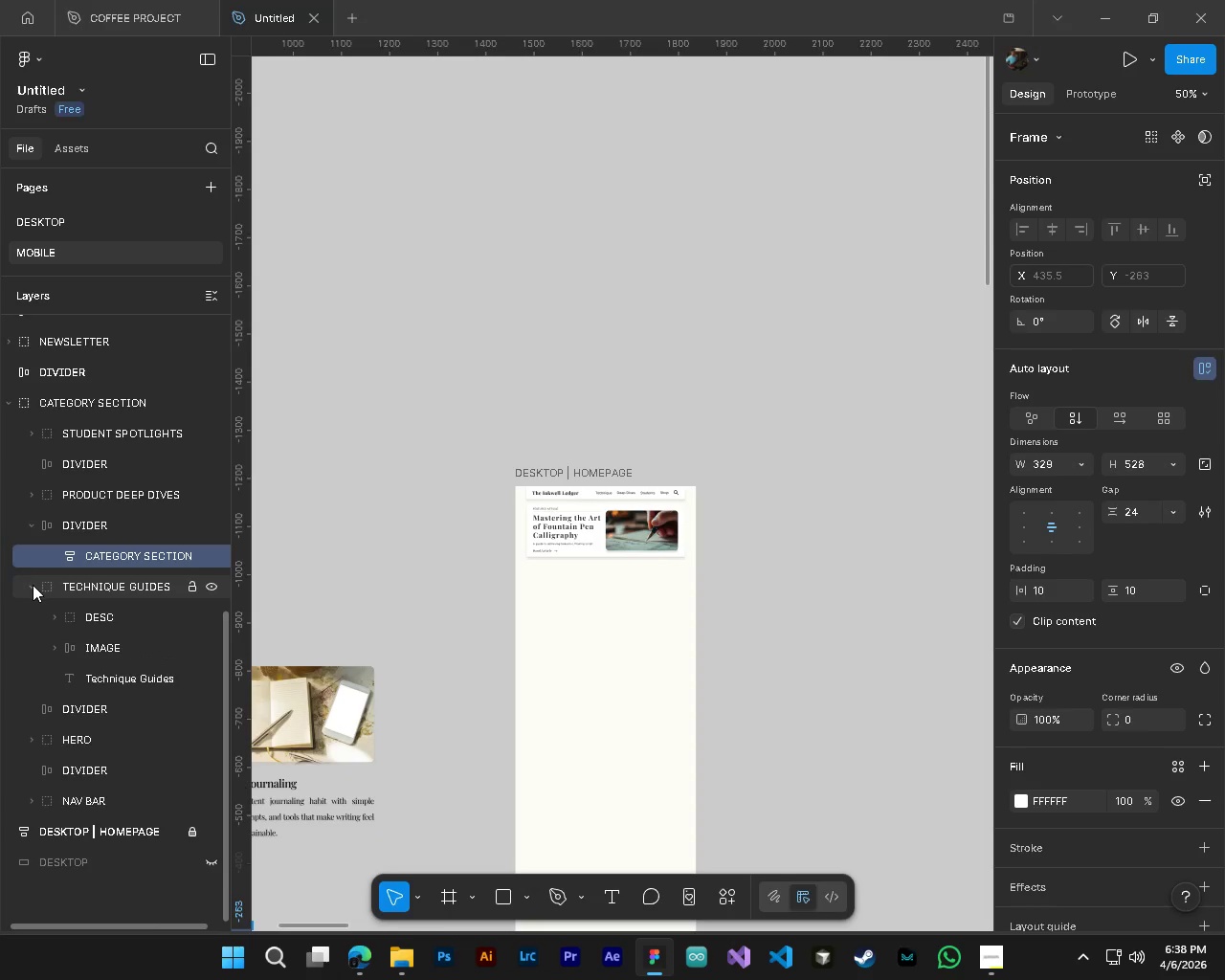 
left_click([32, 585])
 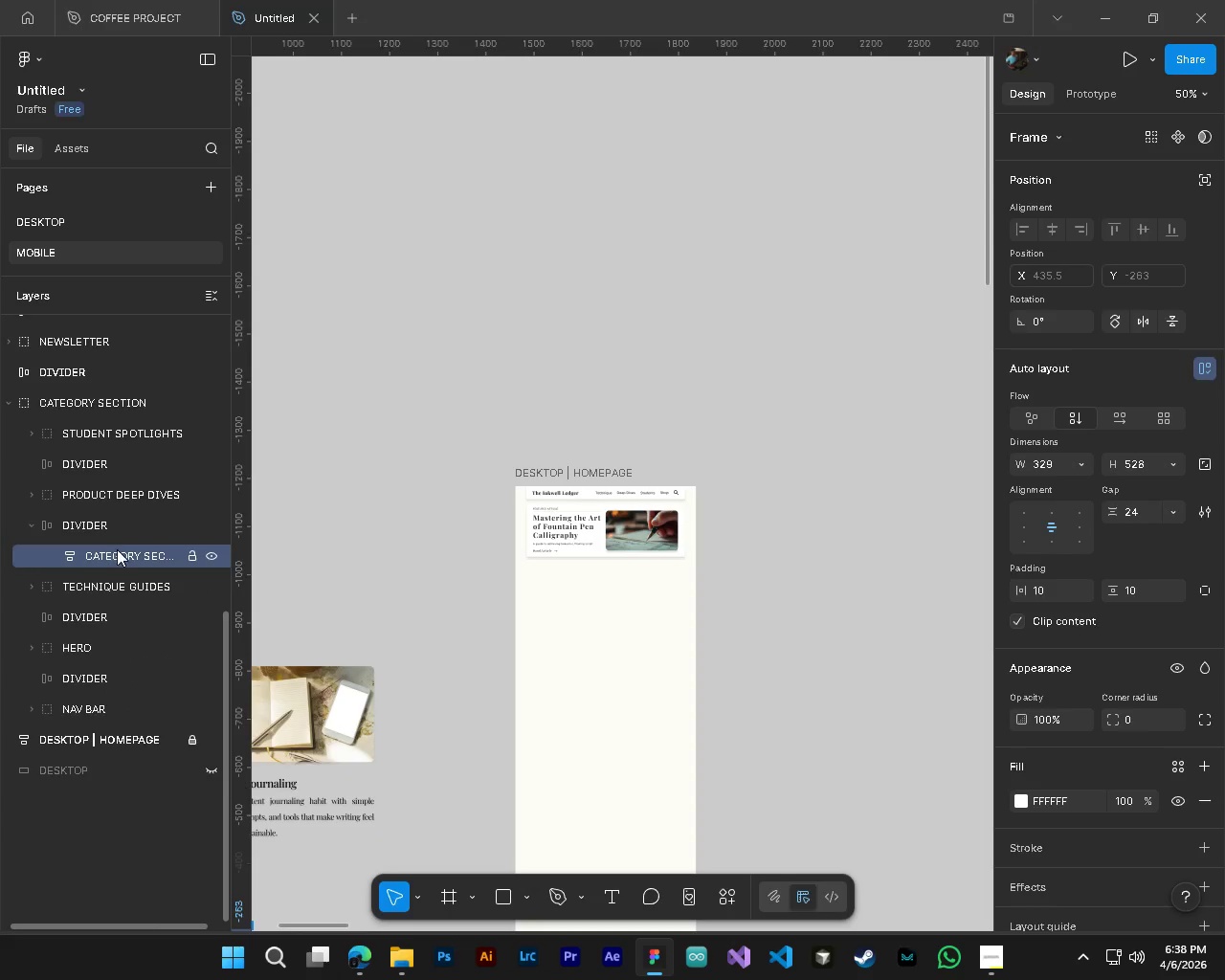 
left_click_drag(start_coordinate=[117, 548], to_coordinate=[118, 595])
 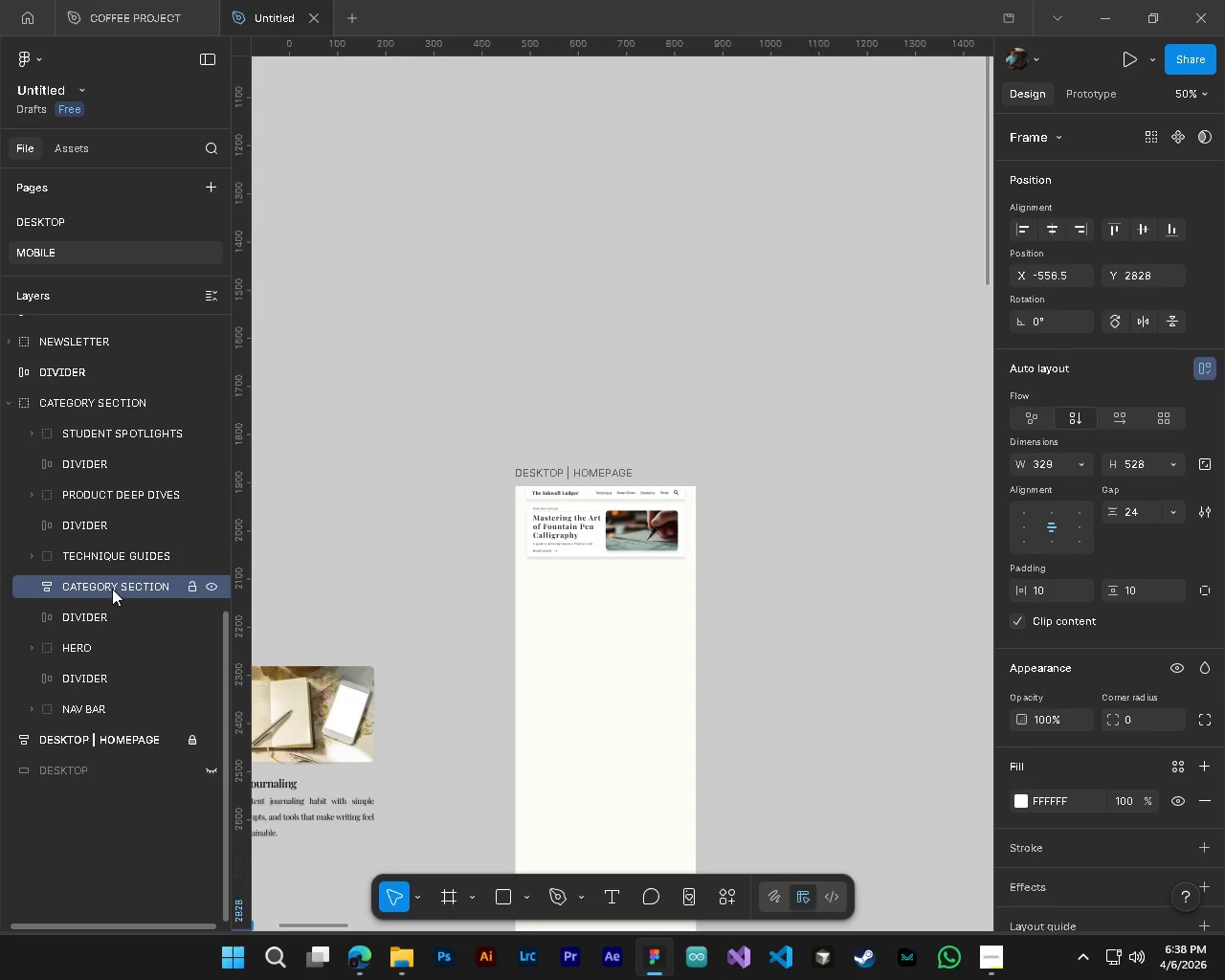 
left_click([65, 590])
 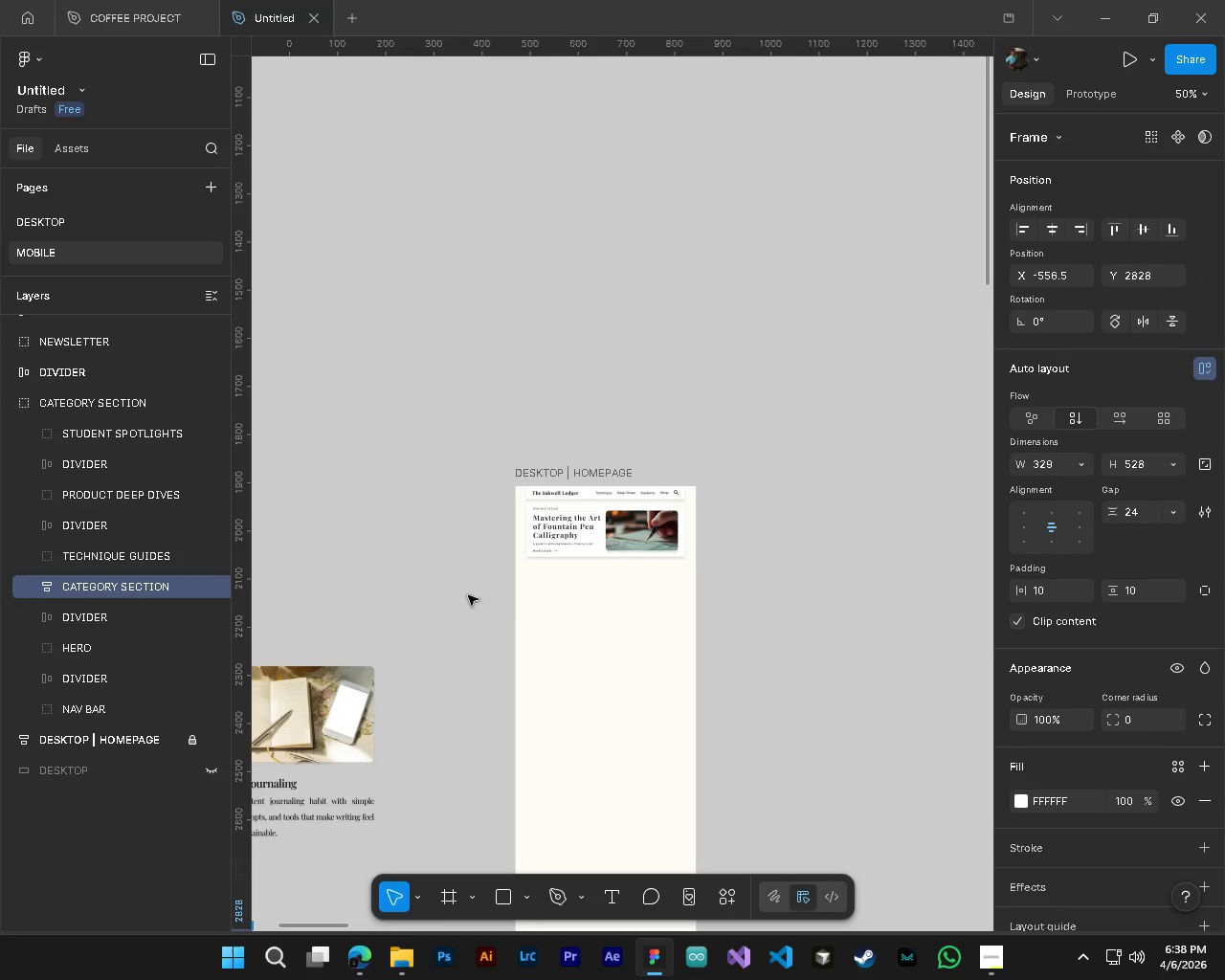 
hold_key(key=ControlLeft, duration=0.81)
 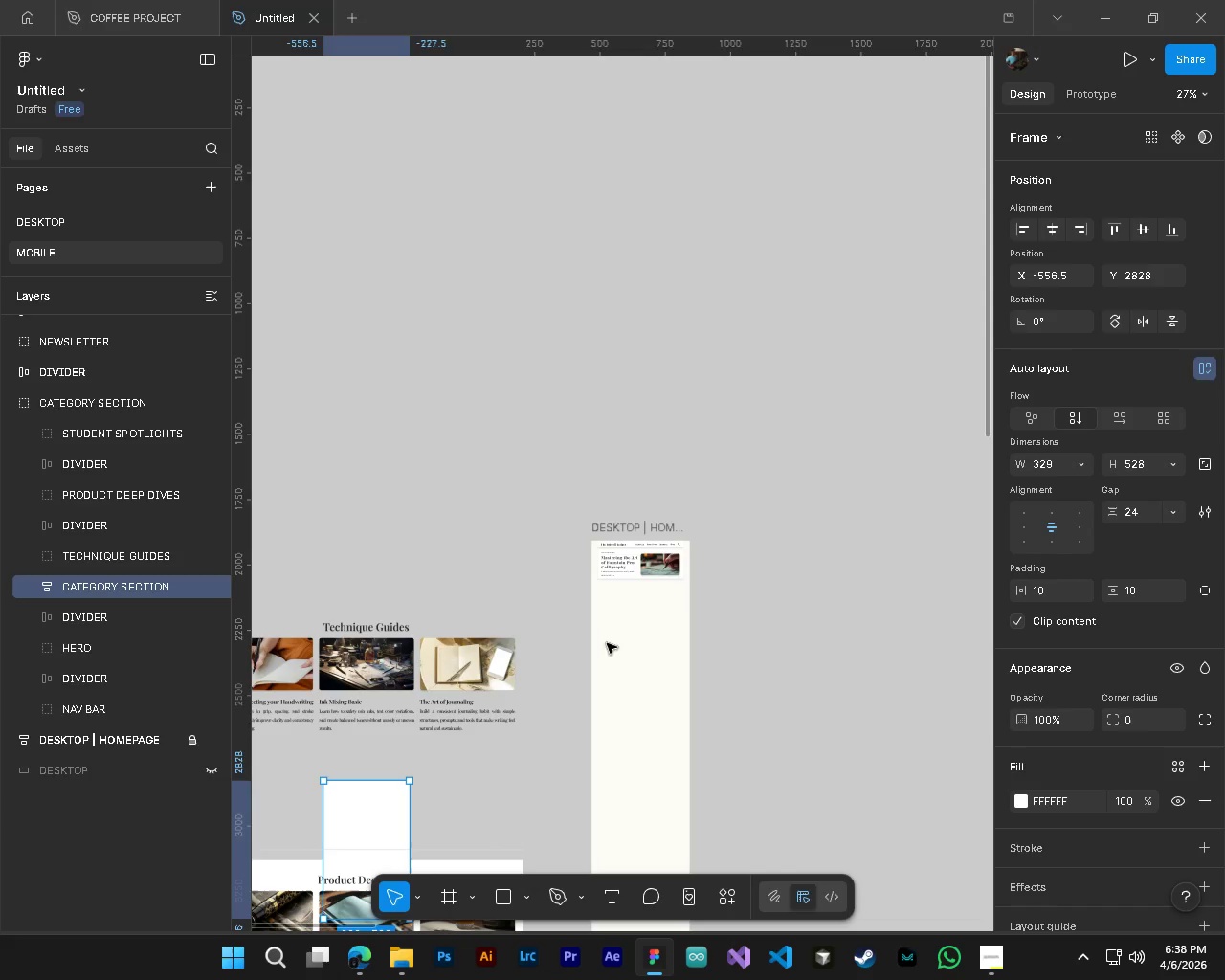 
hold_key(key=AltLeft, duration=0.67)
 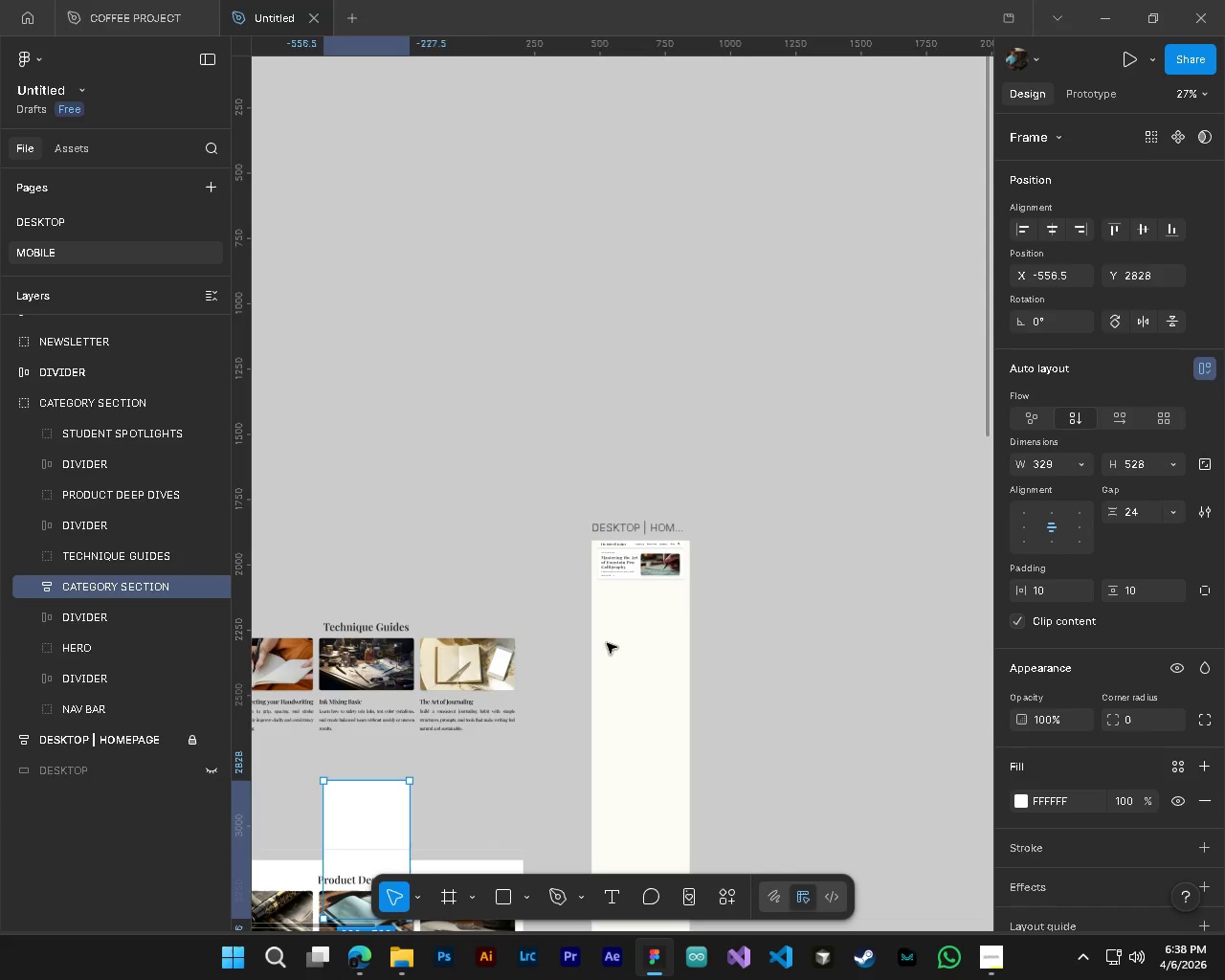 
key(Shift+ShiftLeft)
 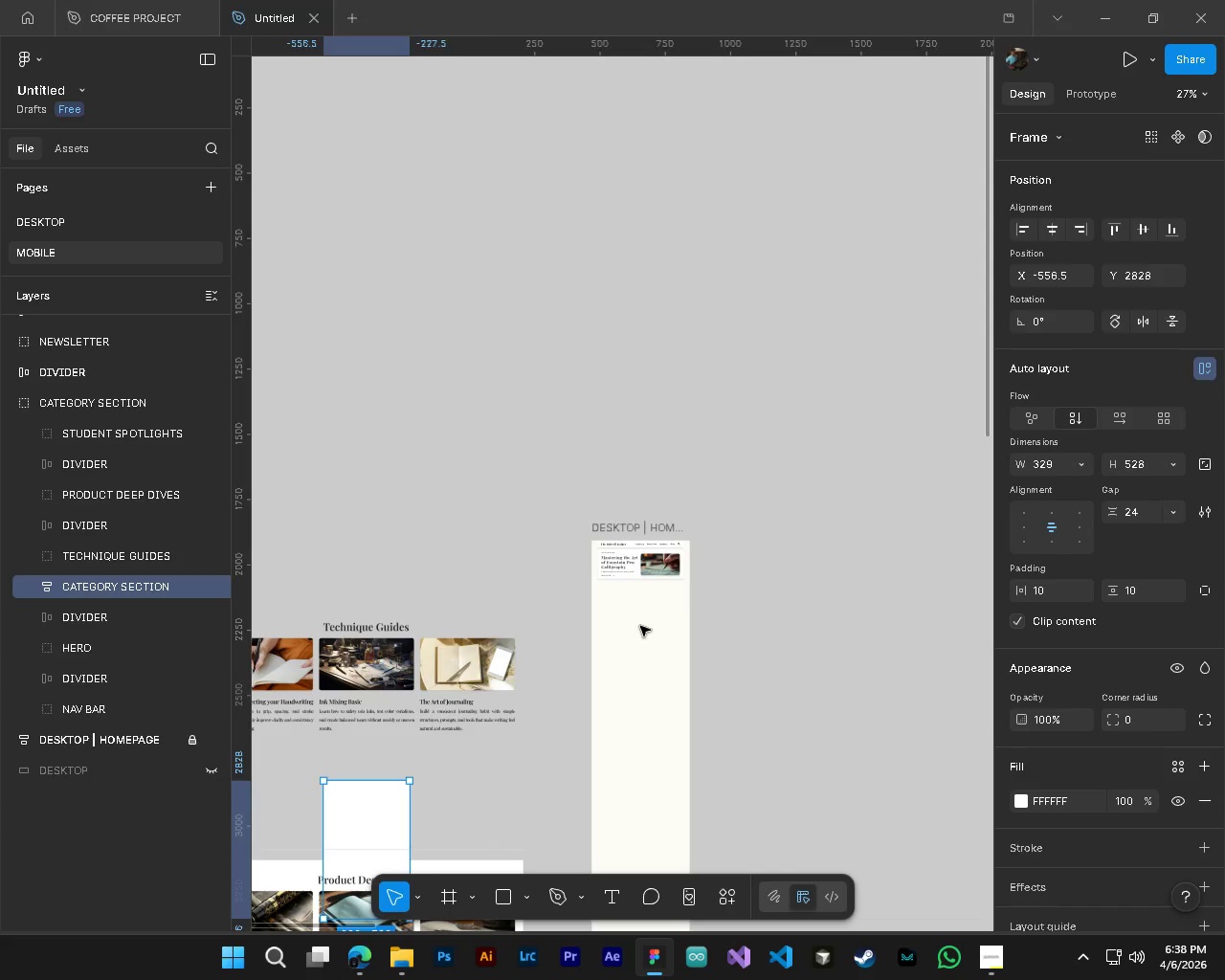 
scroll: coordinate [466, 642], scroll_direction: down, amount: 3.0
 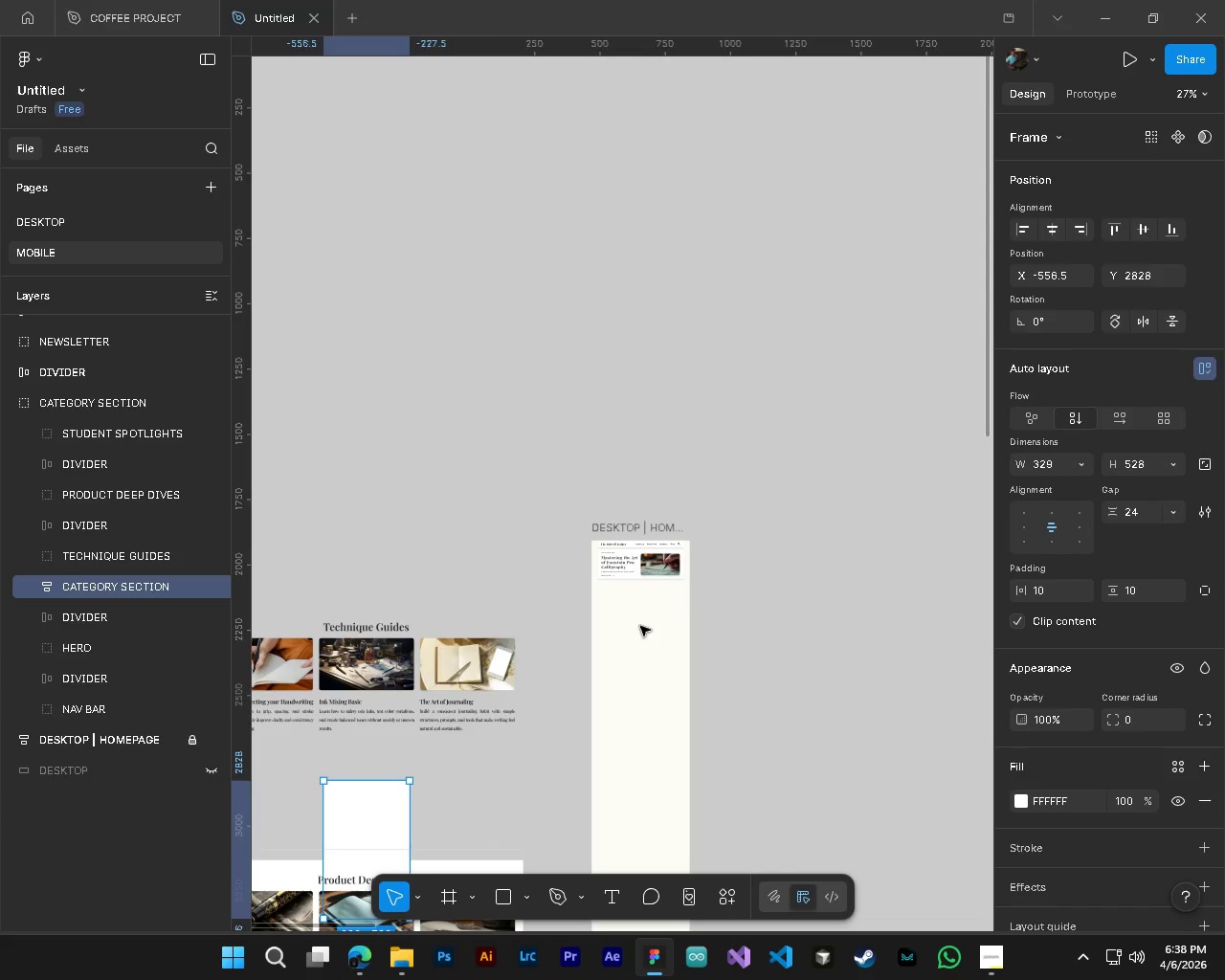 
key(Shift+ShiftLeft)
 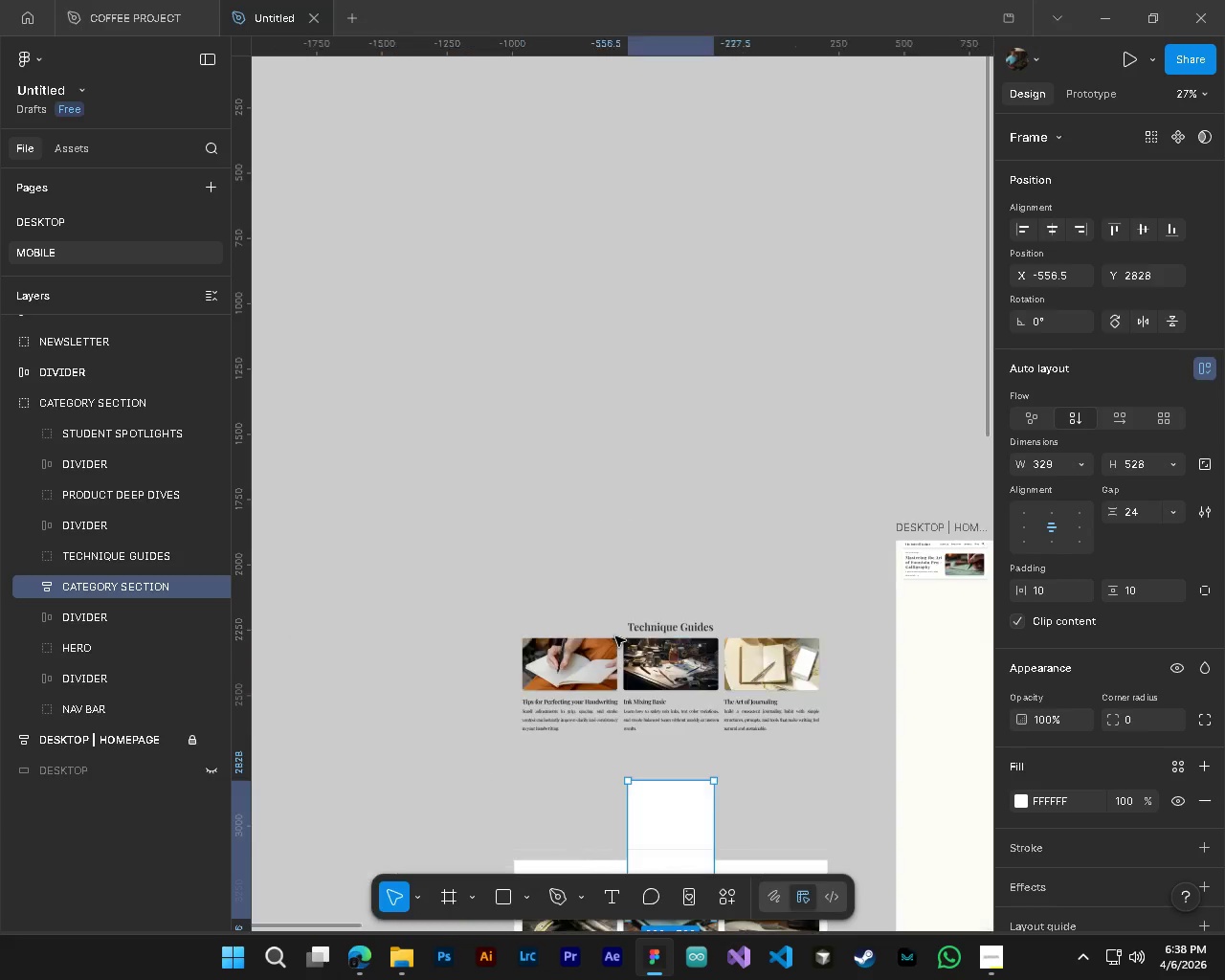 
scroll: coordinate [615, 636], scroll_direction: up, amount: 5.0
 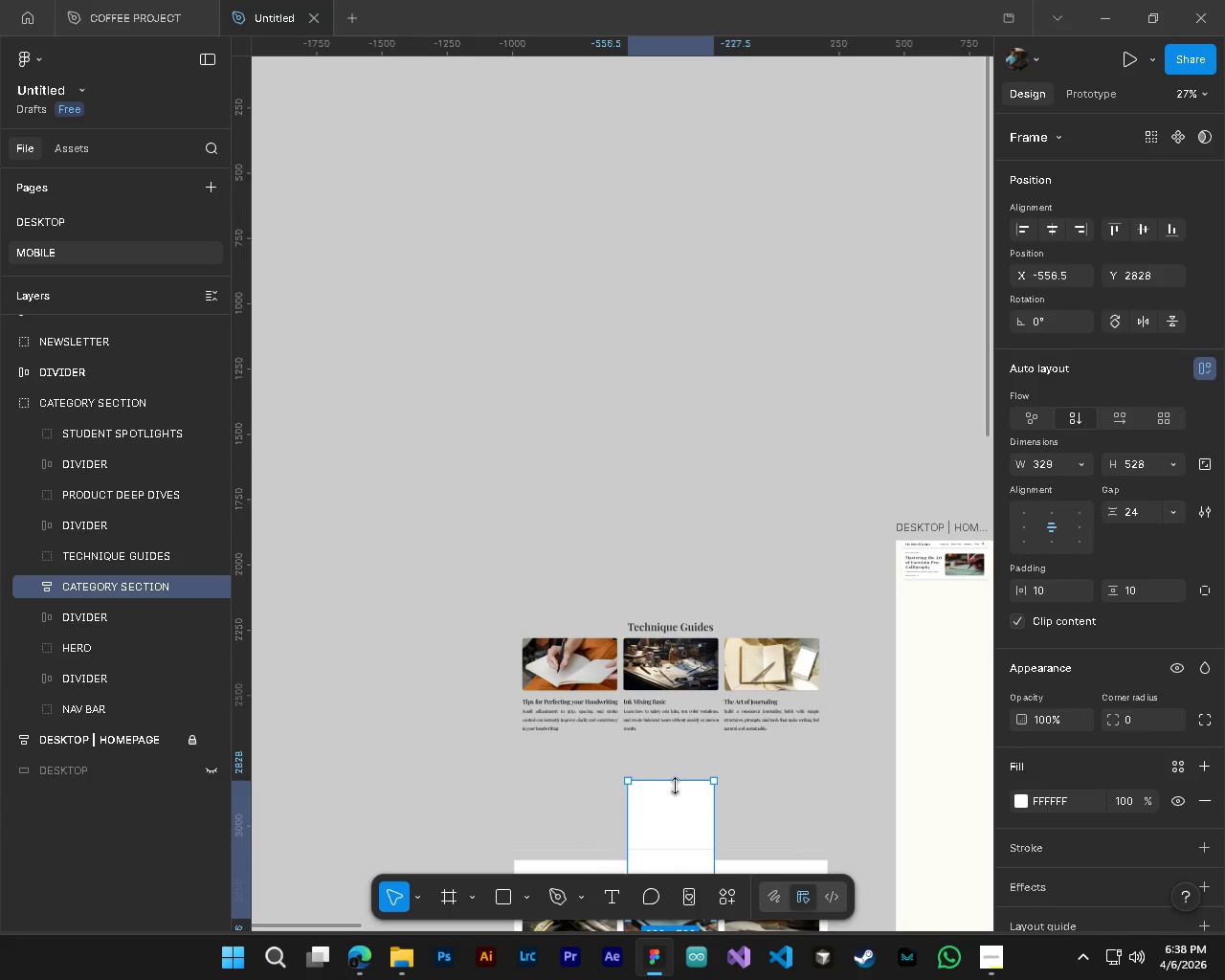 
key(Shift+ShiftLeft)
 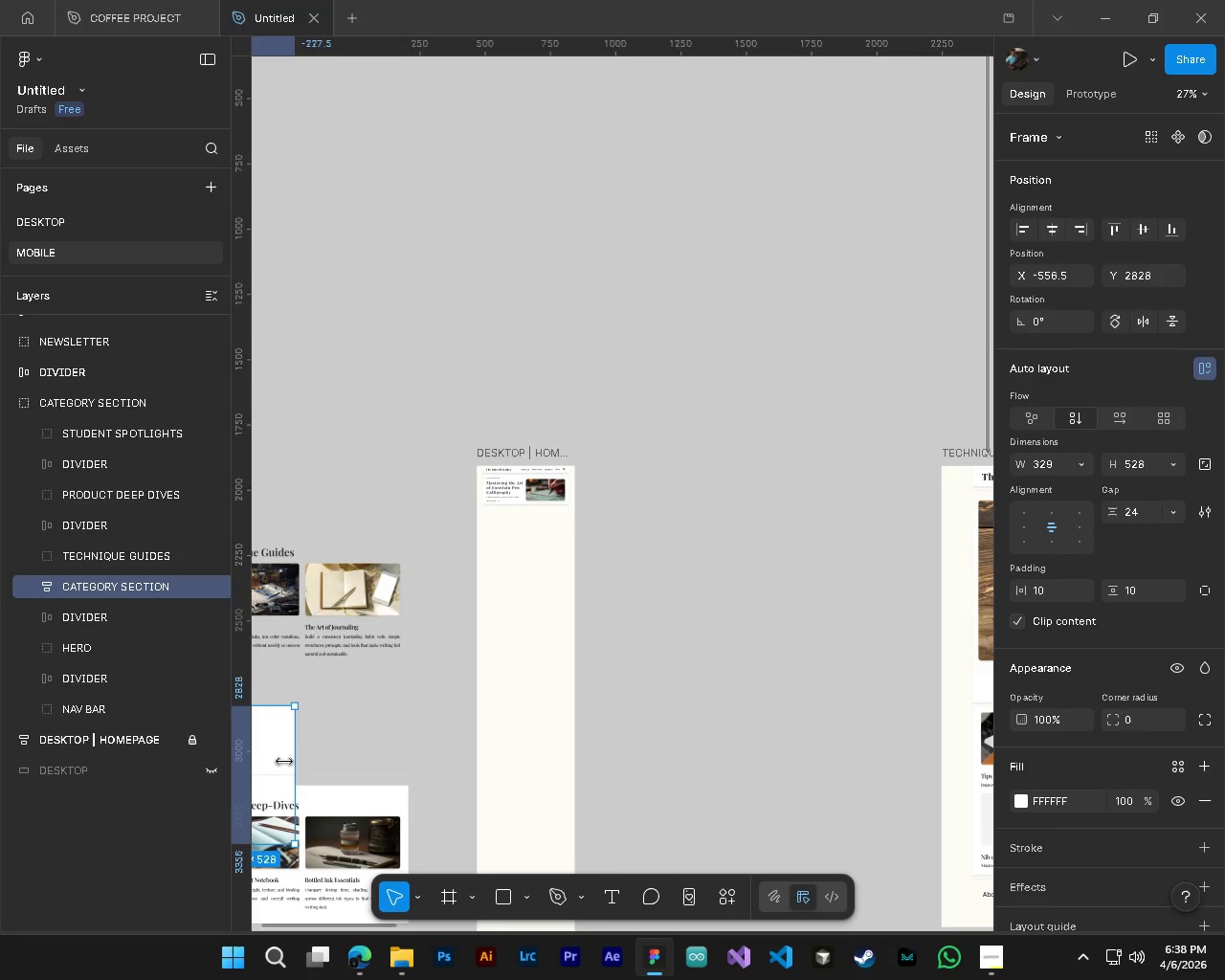 
scroll: coordinate [685, 729], scroll_direction: down, amount: 9.0
 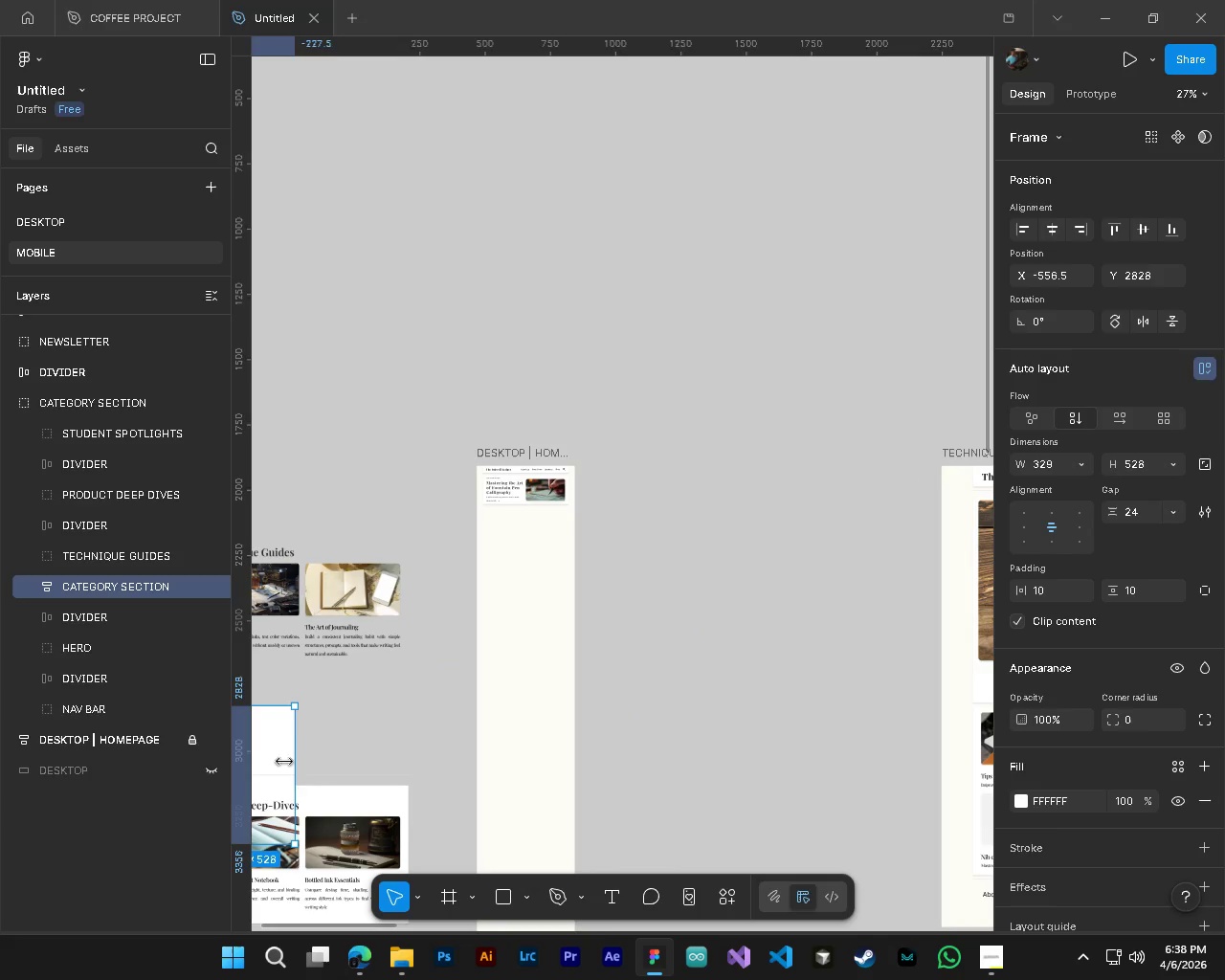 
hold_key(key=ShiftLeft, duration=0.31)
 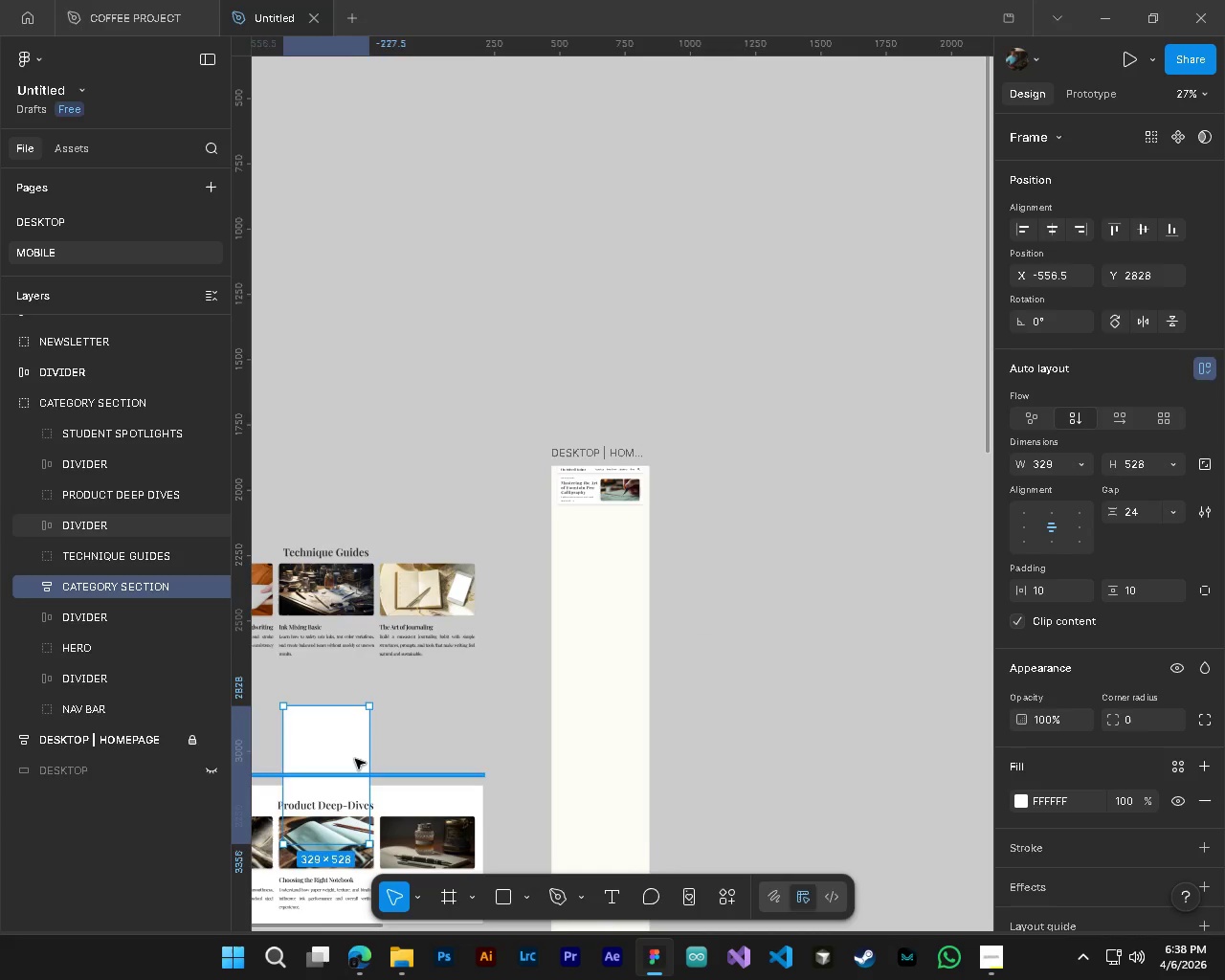 
left_click_drag(start_coordinate=[338, 771], to_coordinate=[612, 608])
 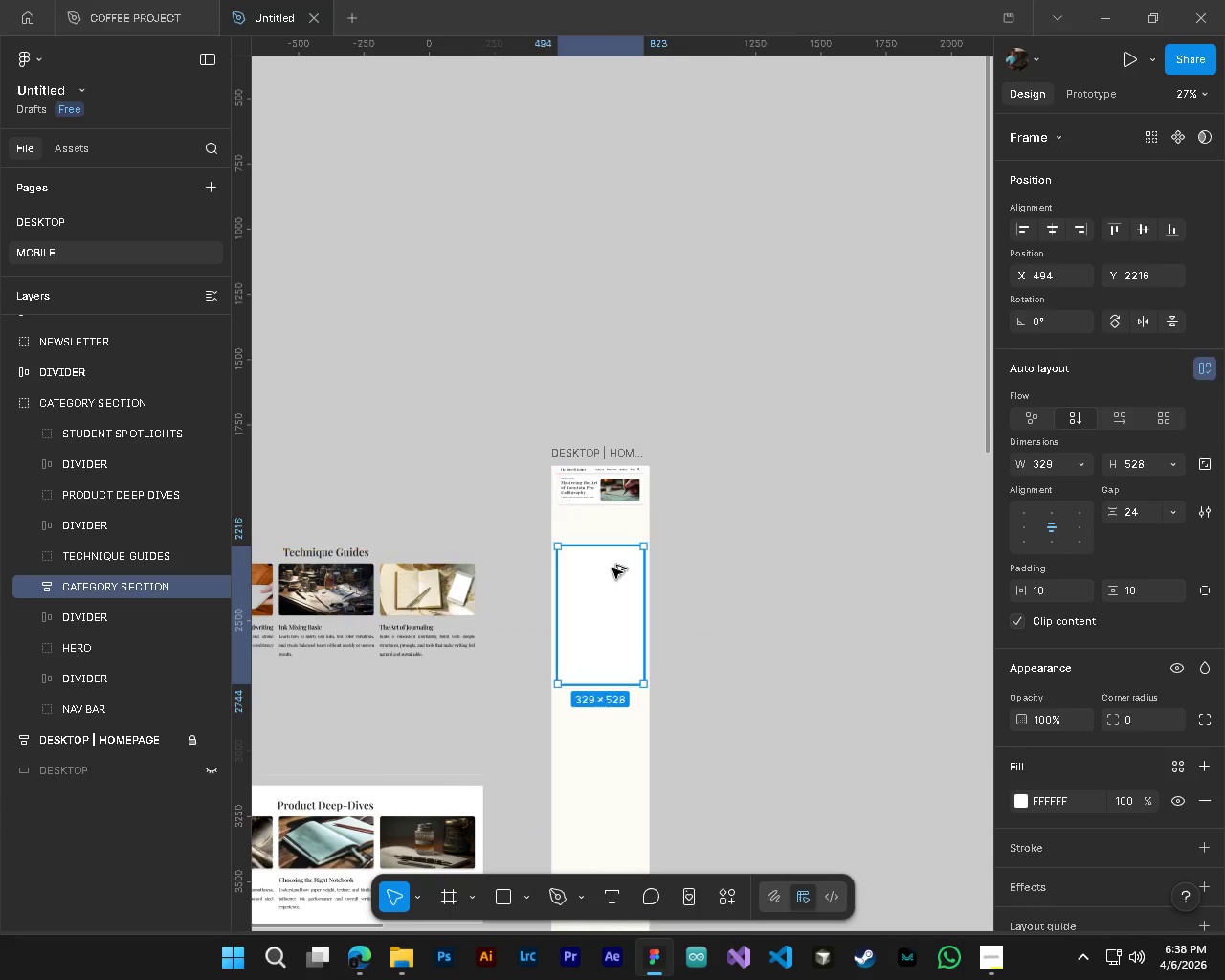 
scroll: coordinate [281, 762], scroll_direction: up, amount: 3.0
 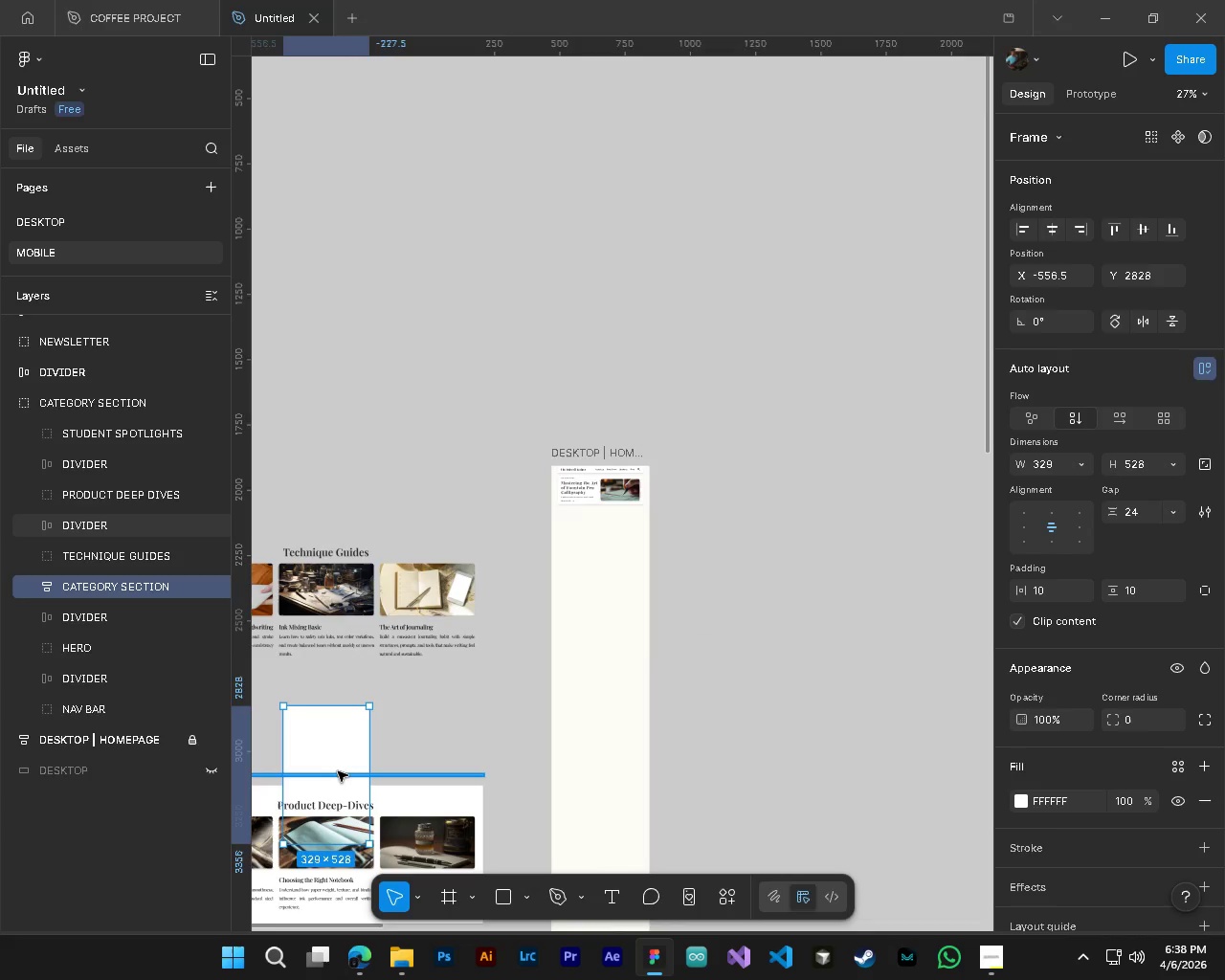 
hold_key(key=AltLeft, duration=1.3)
 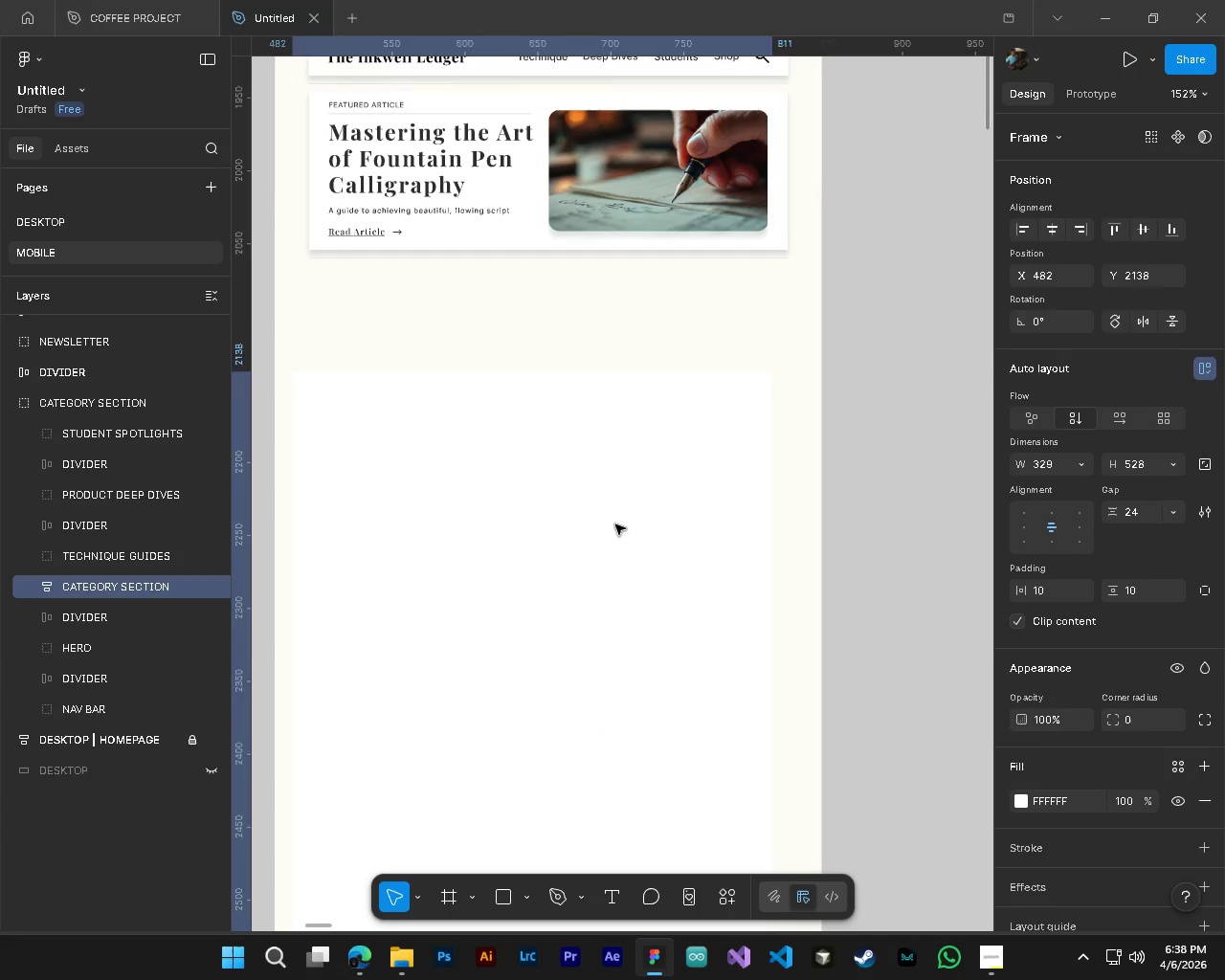 
hold_key(key=ControlLeft, duration=1.3)
 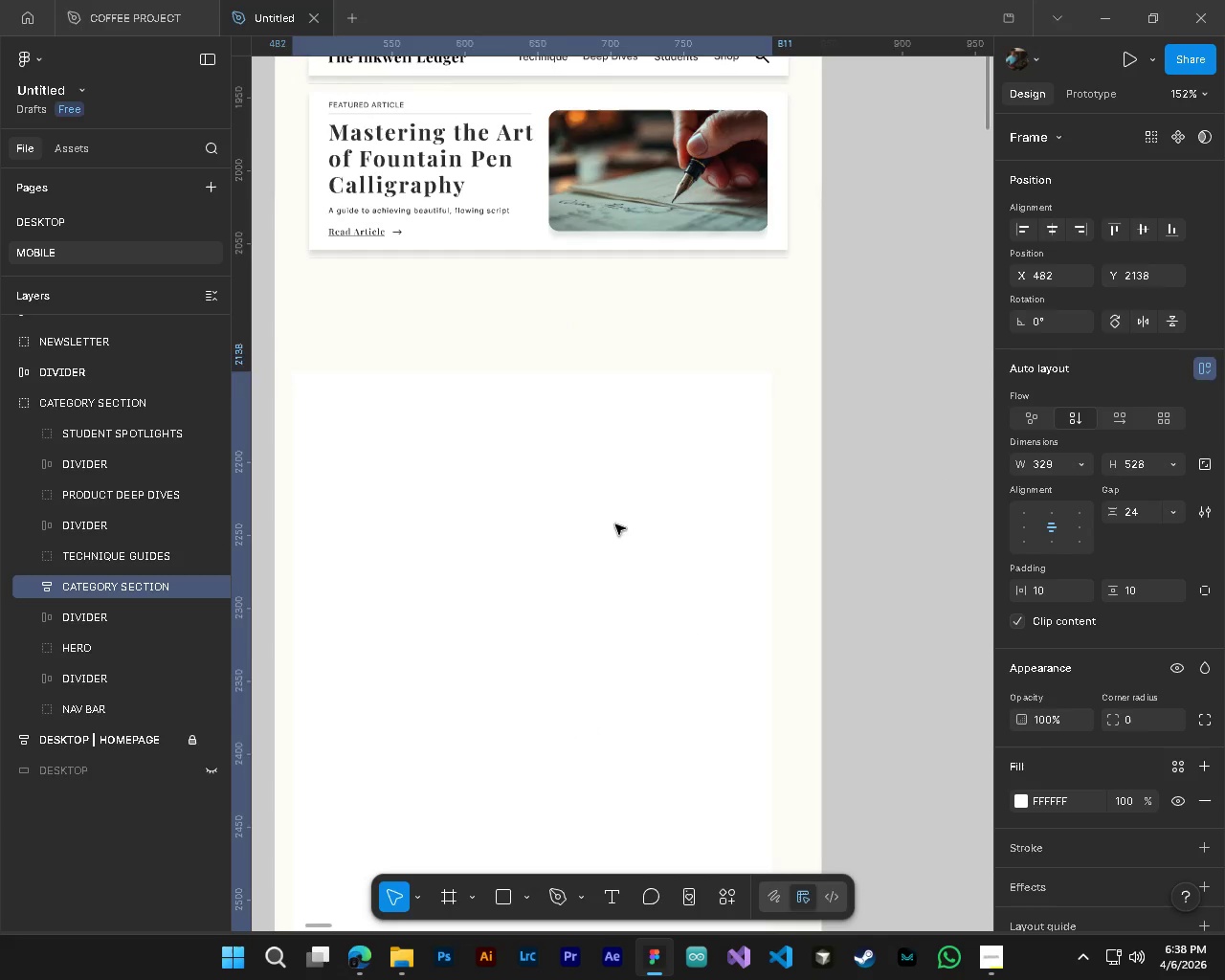 
left_click_drag(start_coordinate=[634, 676], to_coordinate=[633, 454])
 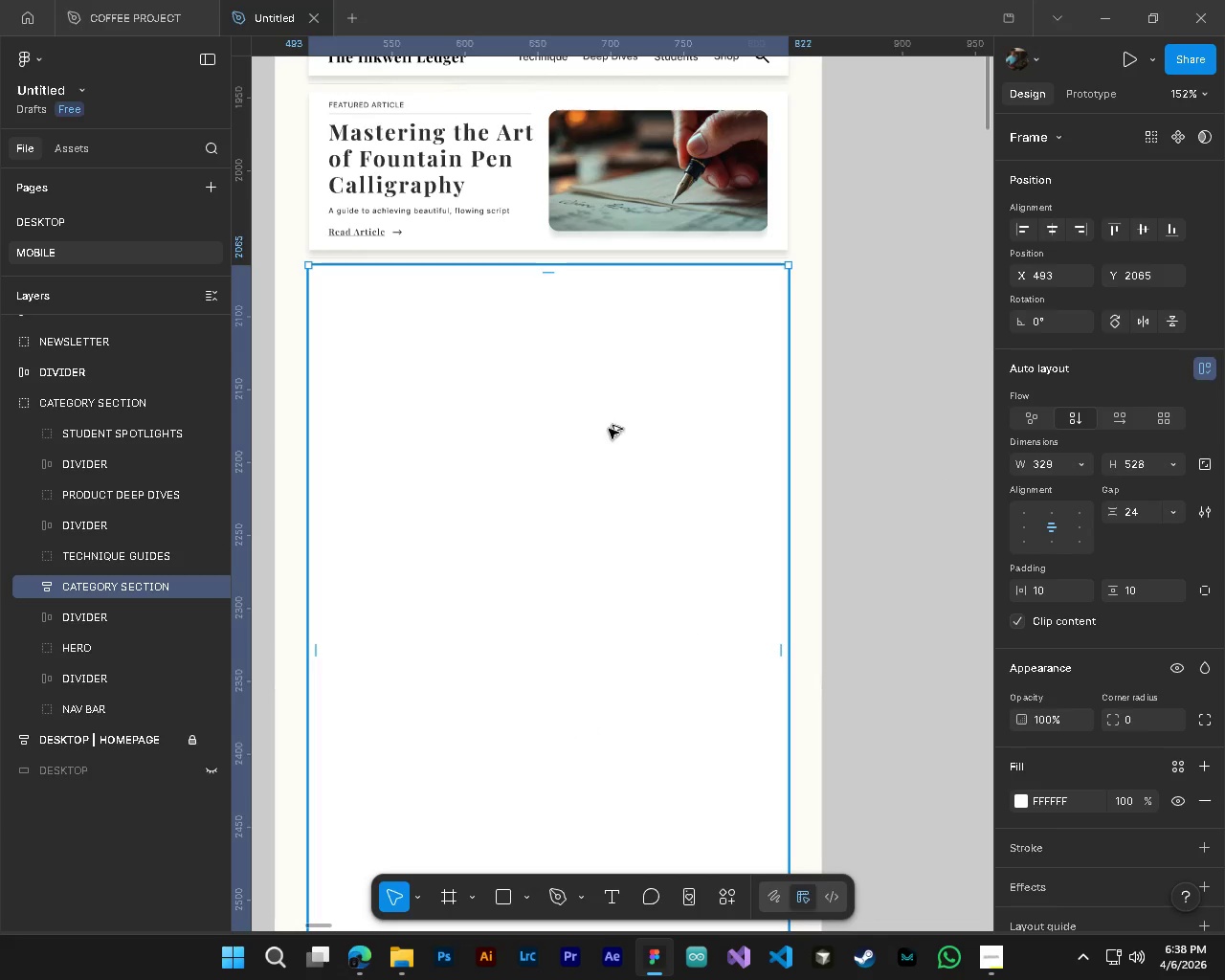 
scroll: coordinate [612, 560], scroll_direction: up, amount: 17.0
 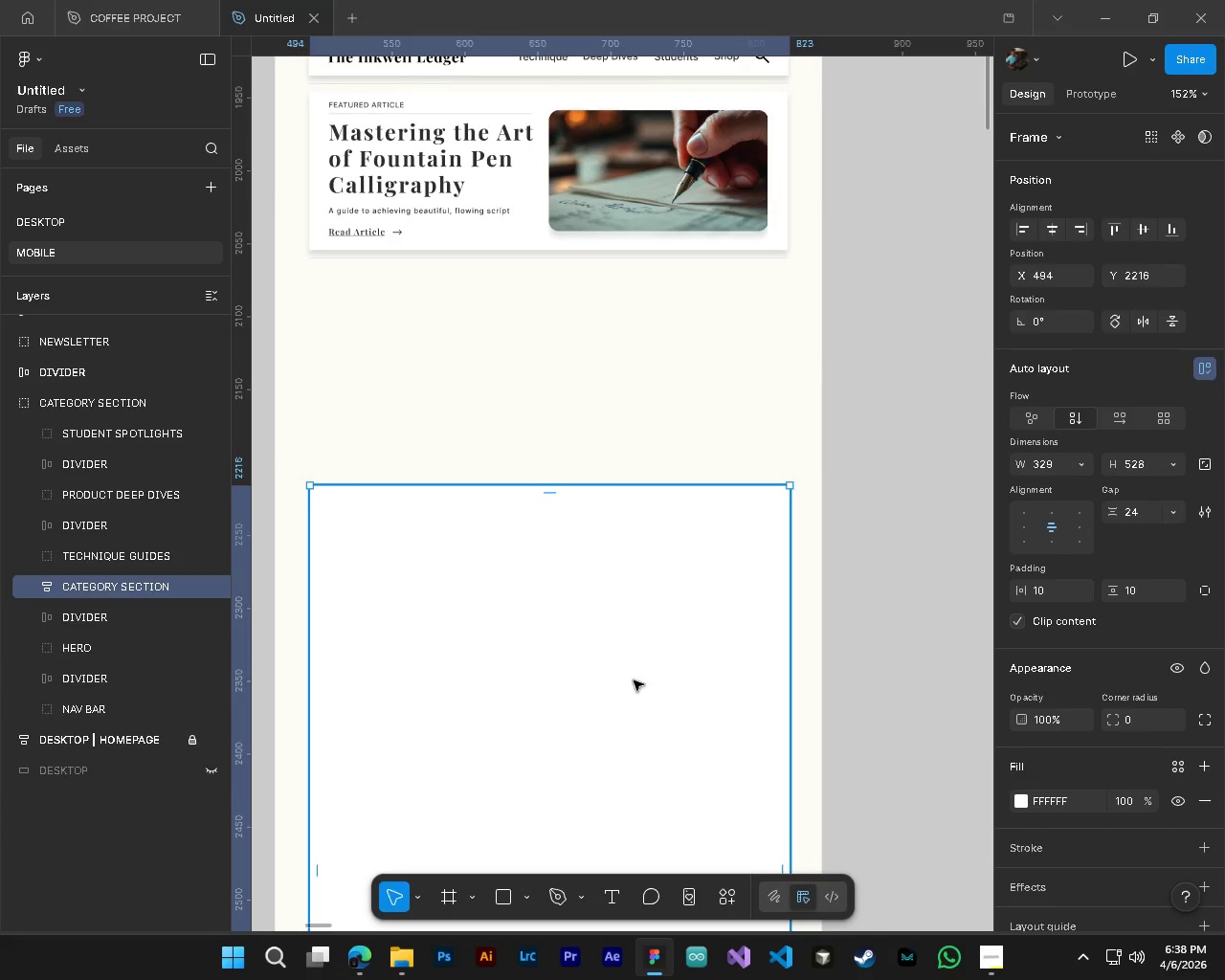 
hold_key(key=ControlLeft, duration=0.91)
 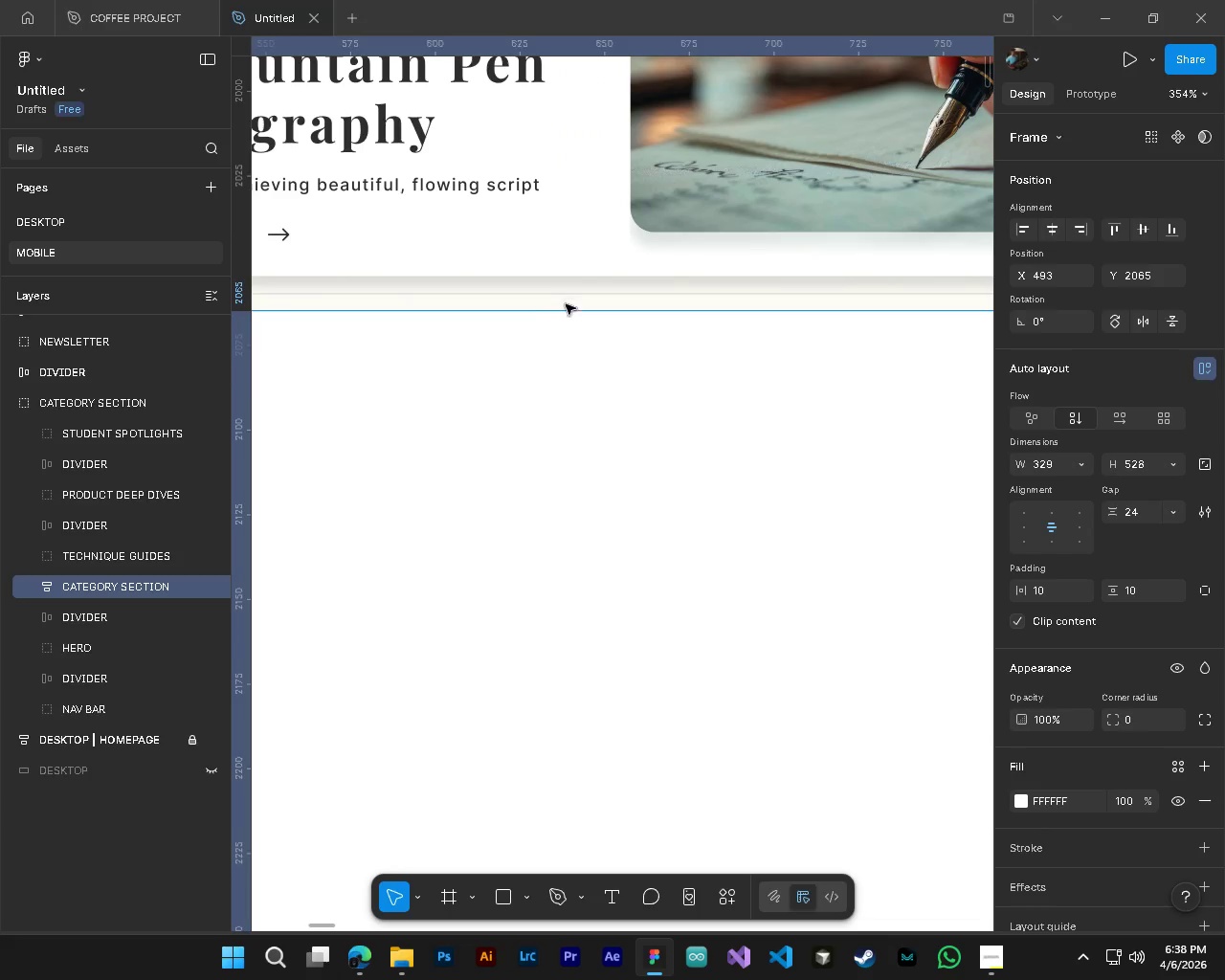 
hold_key(key=AltLeft, duration=0.83)
 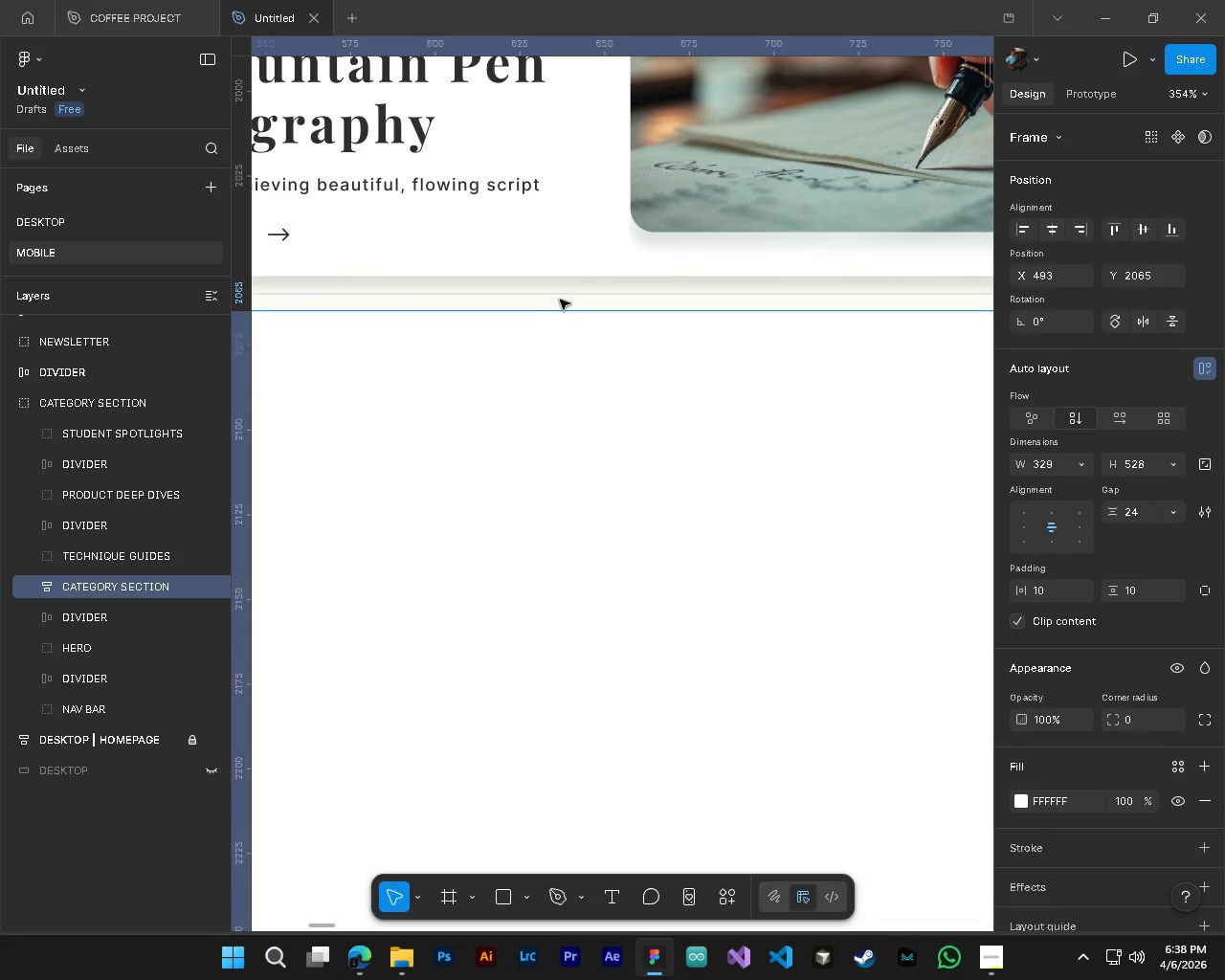 
hold_key(key=ShiftLeft, duration=0.38)
 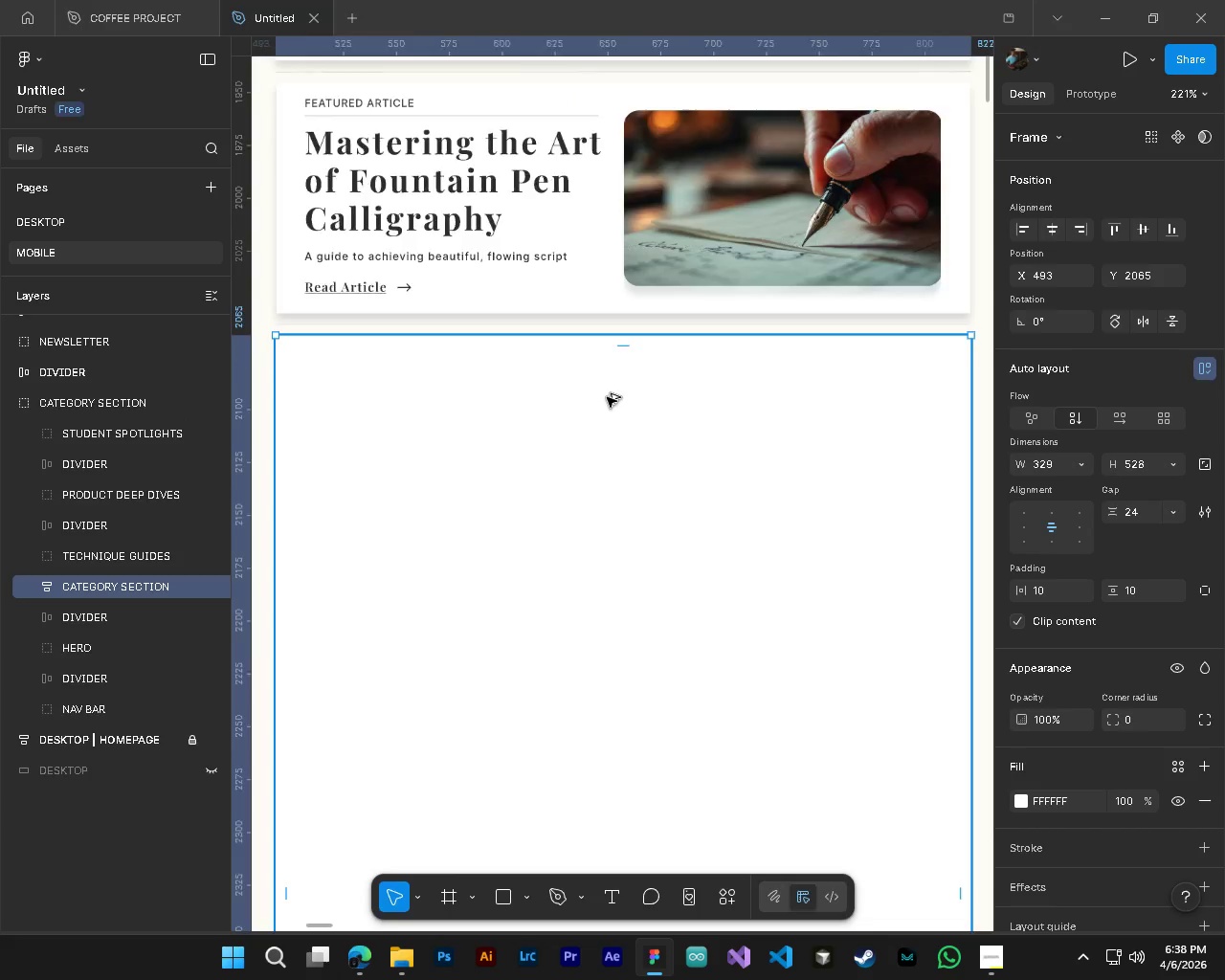 
scroll: coordinate [552, 202], scroll_direction: up, amount: 10.0
 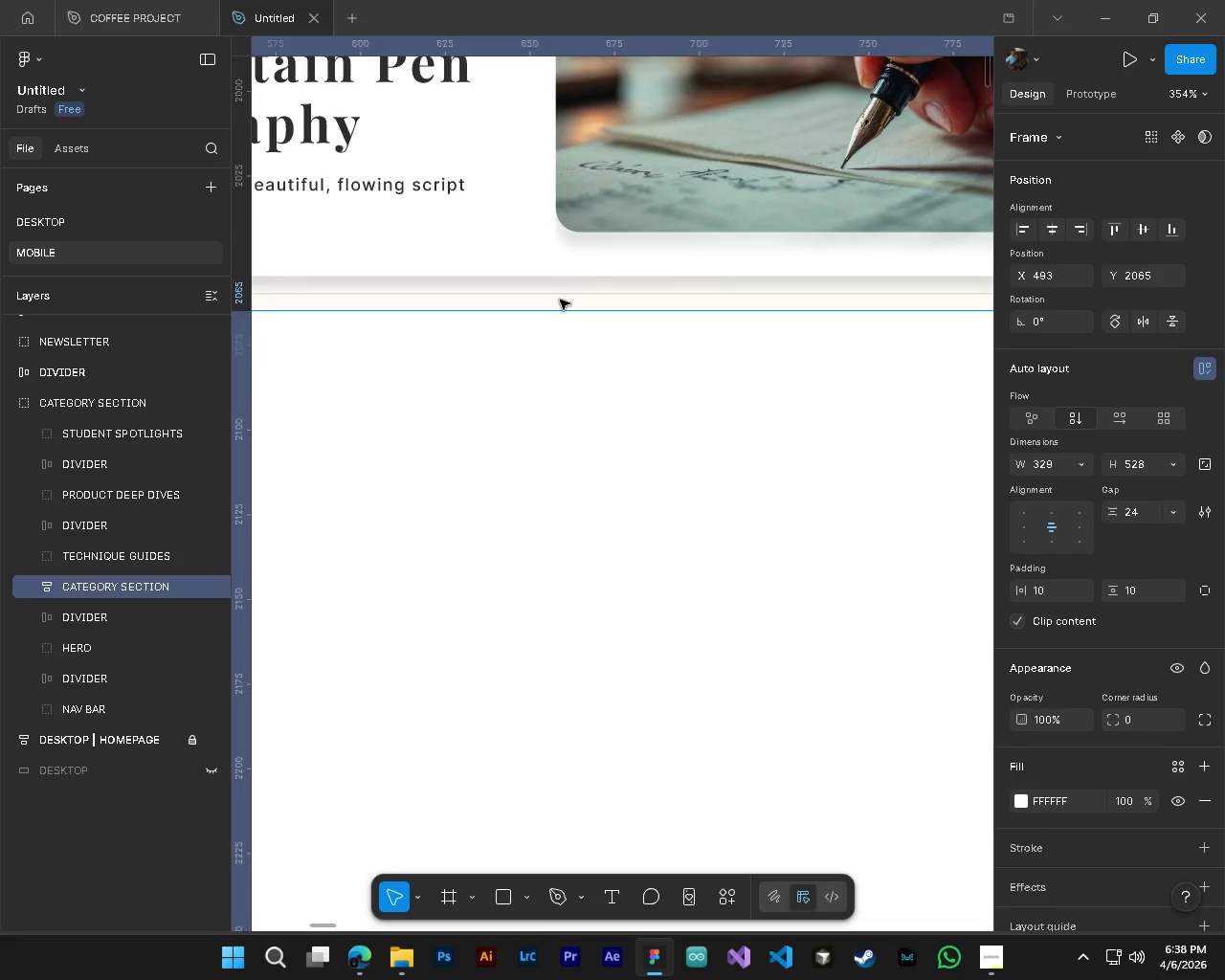 
hold_key(key=ControlLeft, duration=0.42)
 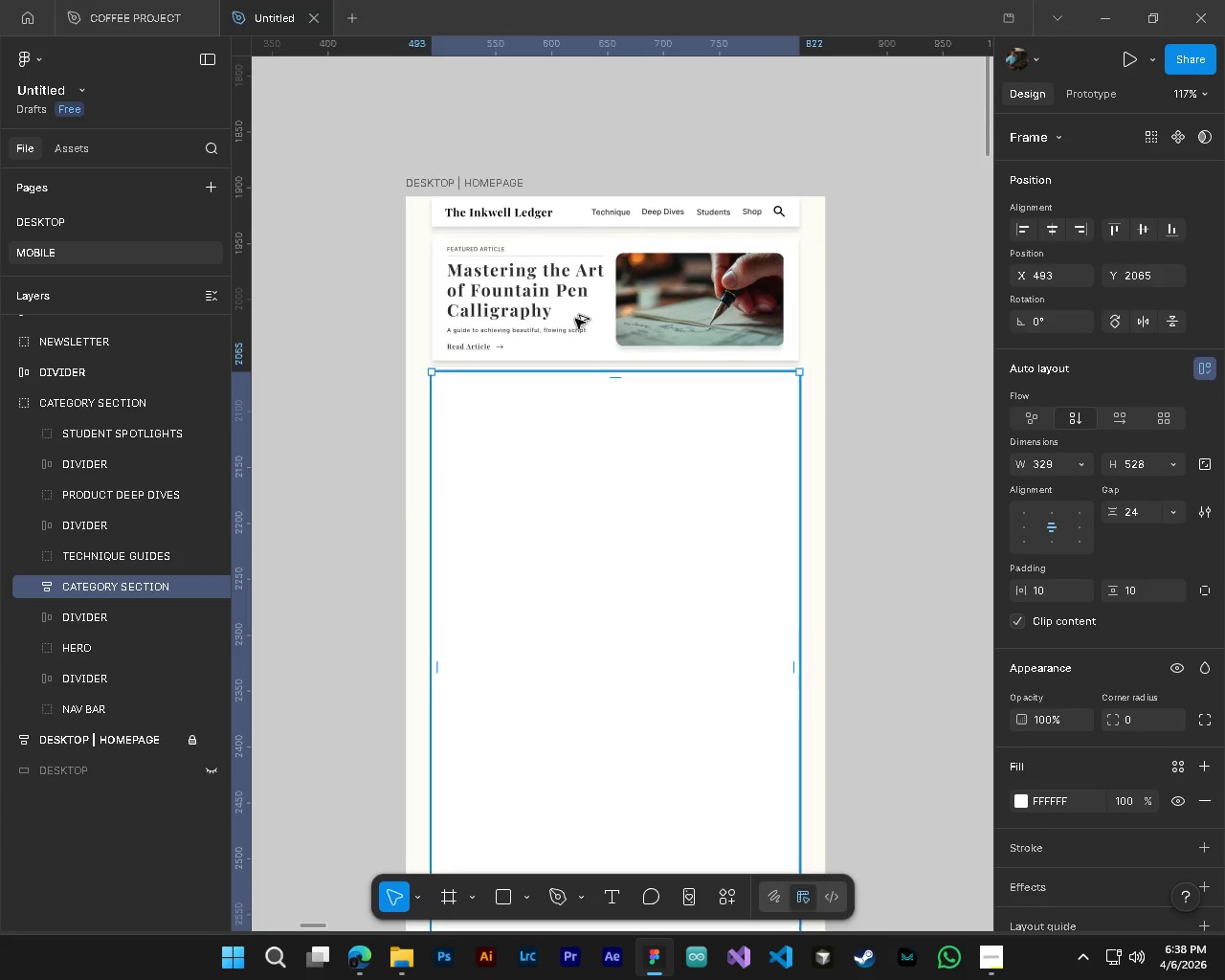 
scroll: coordinate [560, 300], scroll_direction: up, amount: 3.0
 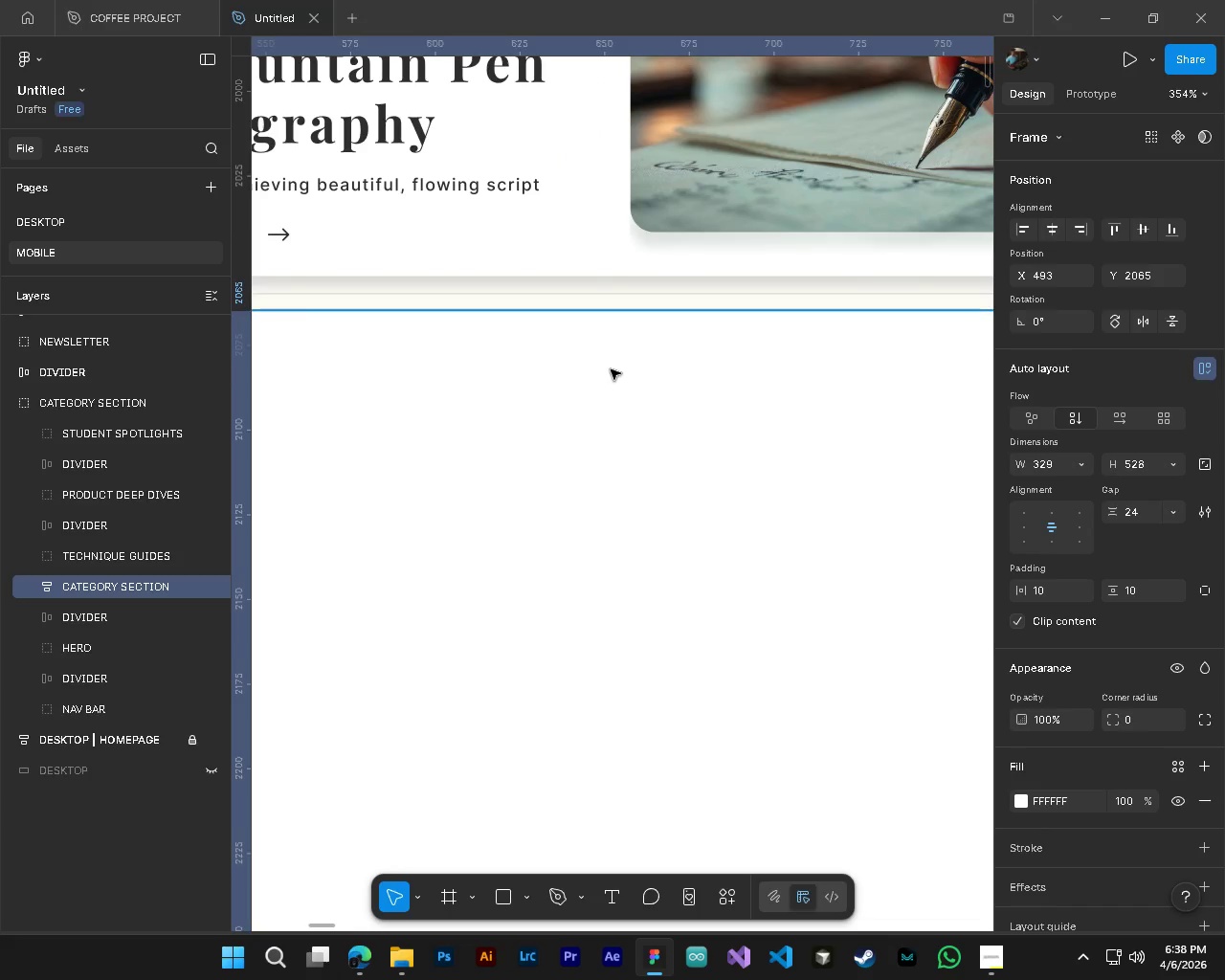 
hold_key(key=AltLeft, duration=0.38)
 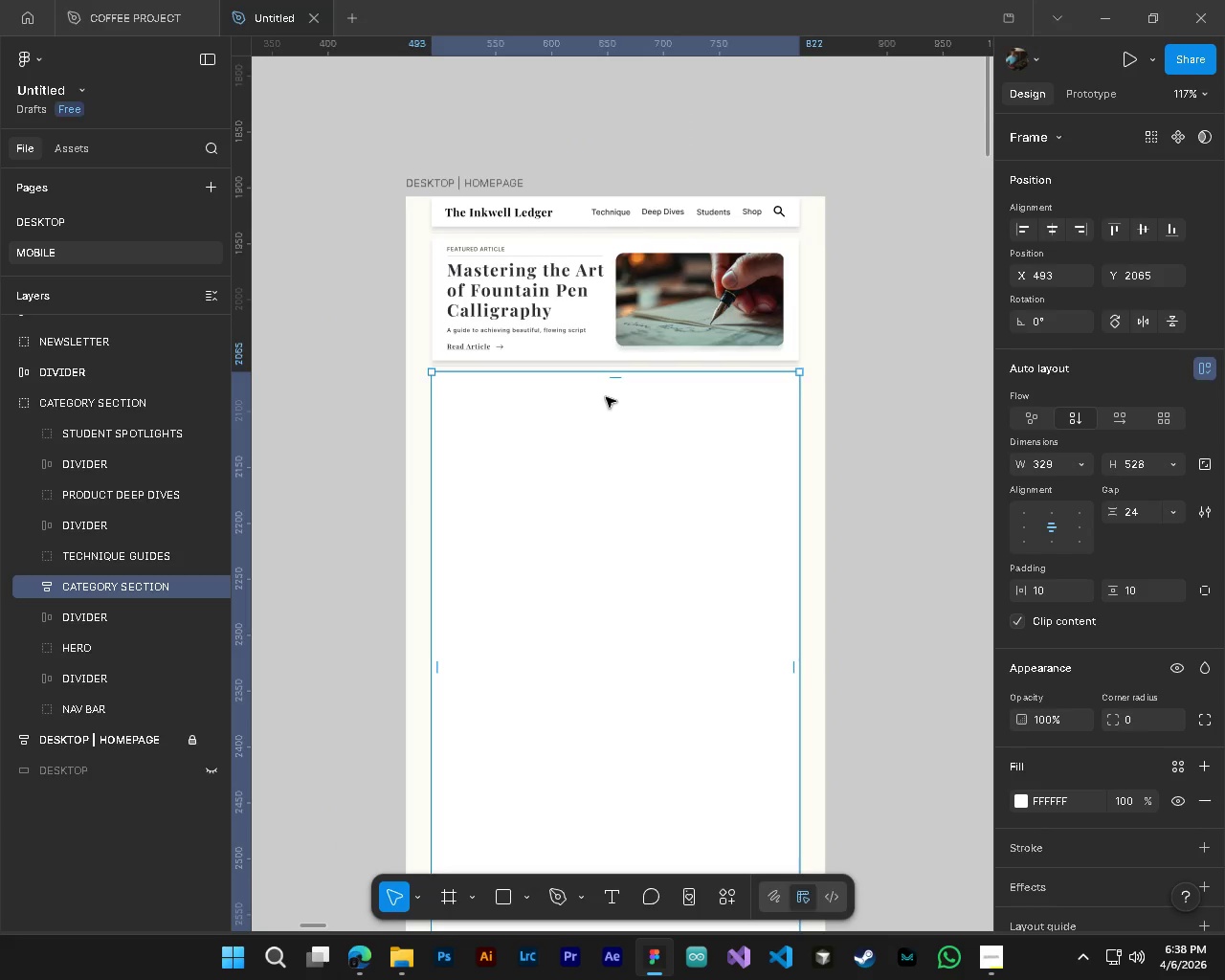 
hold_key(key=ControlLeft, duration=1.81)
 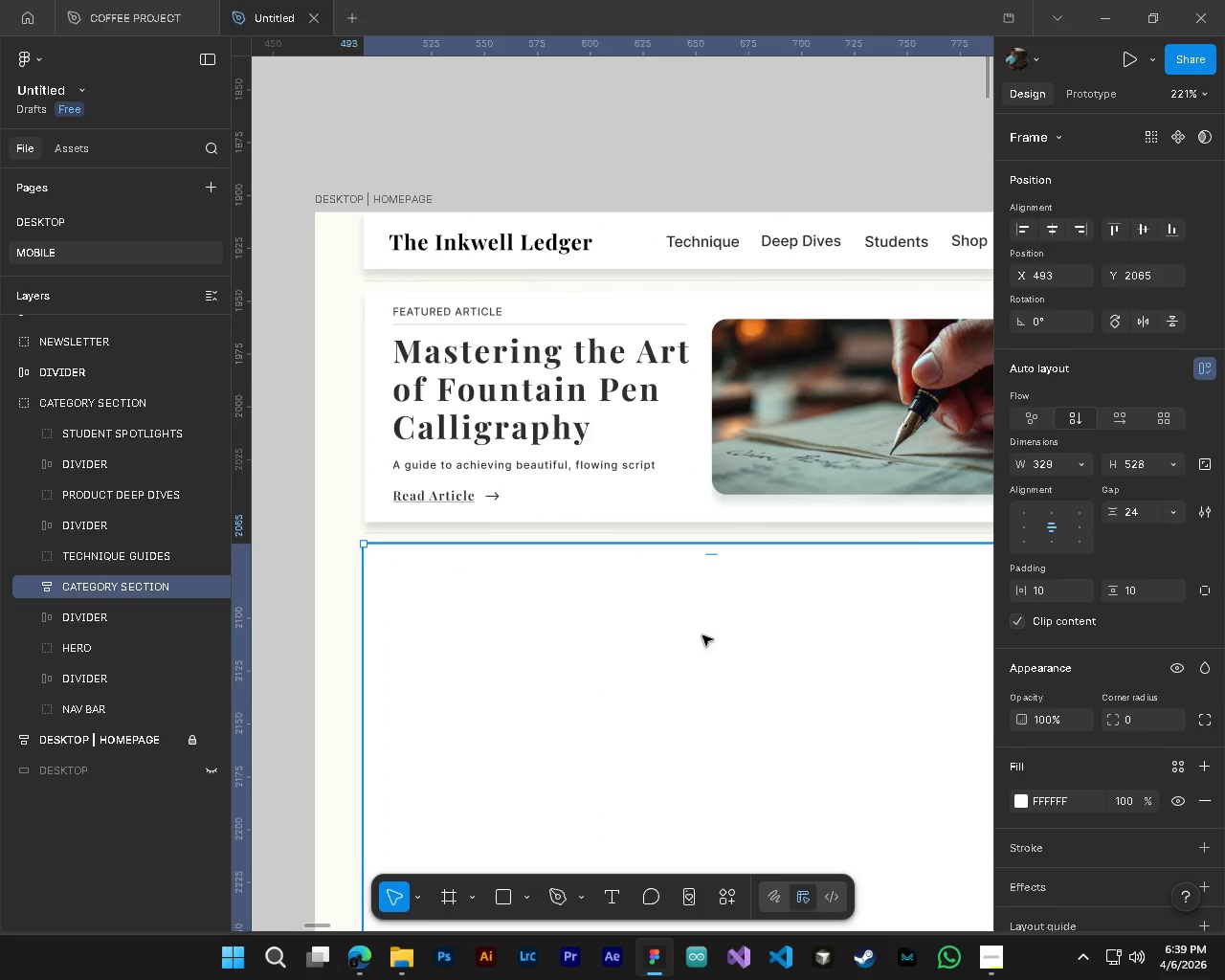 
hold_key(key=AltLeft, duration=1.5)
 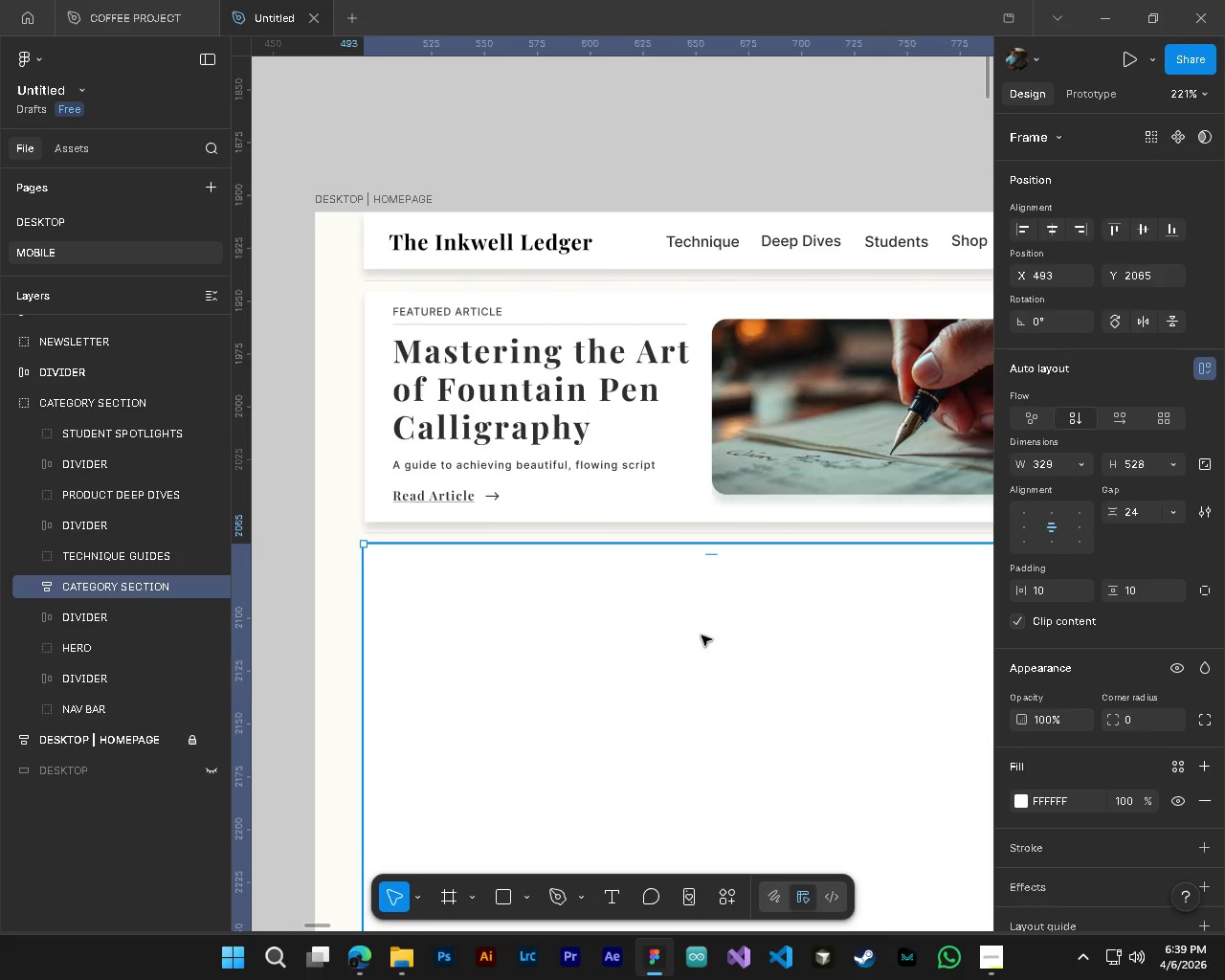 
scroll: coordinate [607, 397], scroll_direction: down, amount: 10.0
 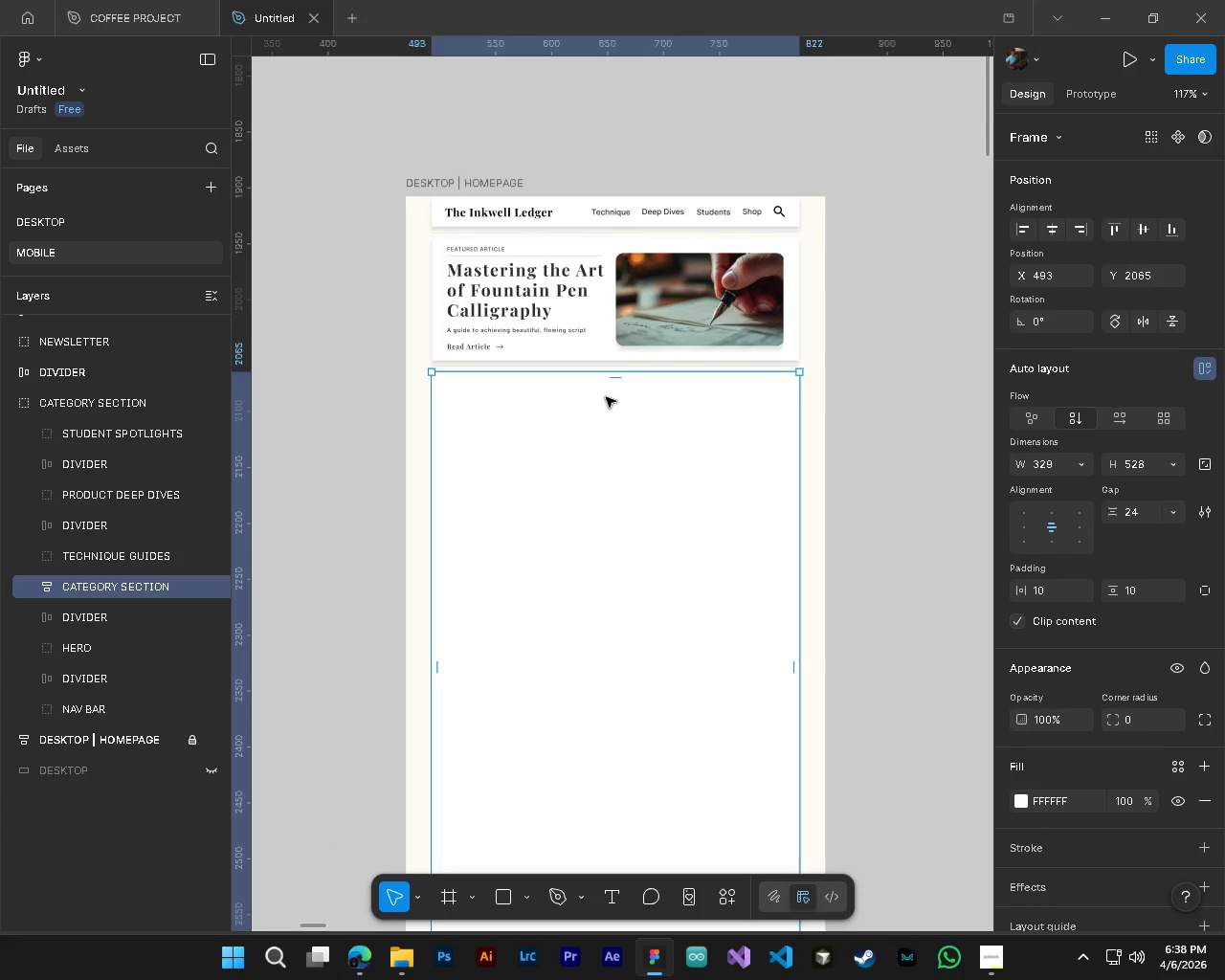 
scroll: coordinate [507, 179], scroll_direction: up, amount: 6.0
 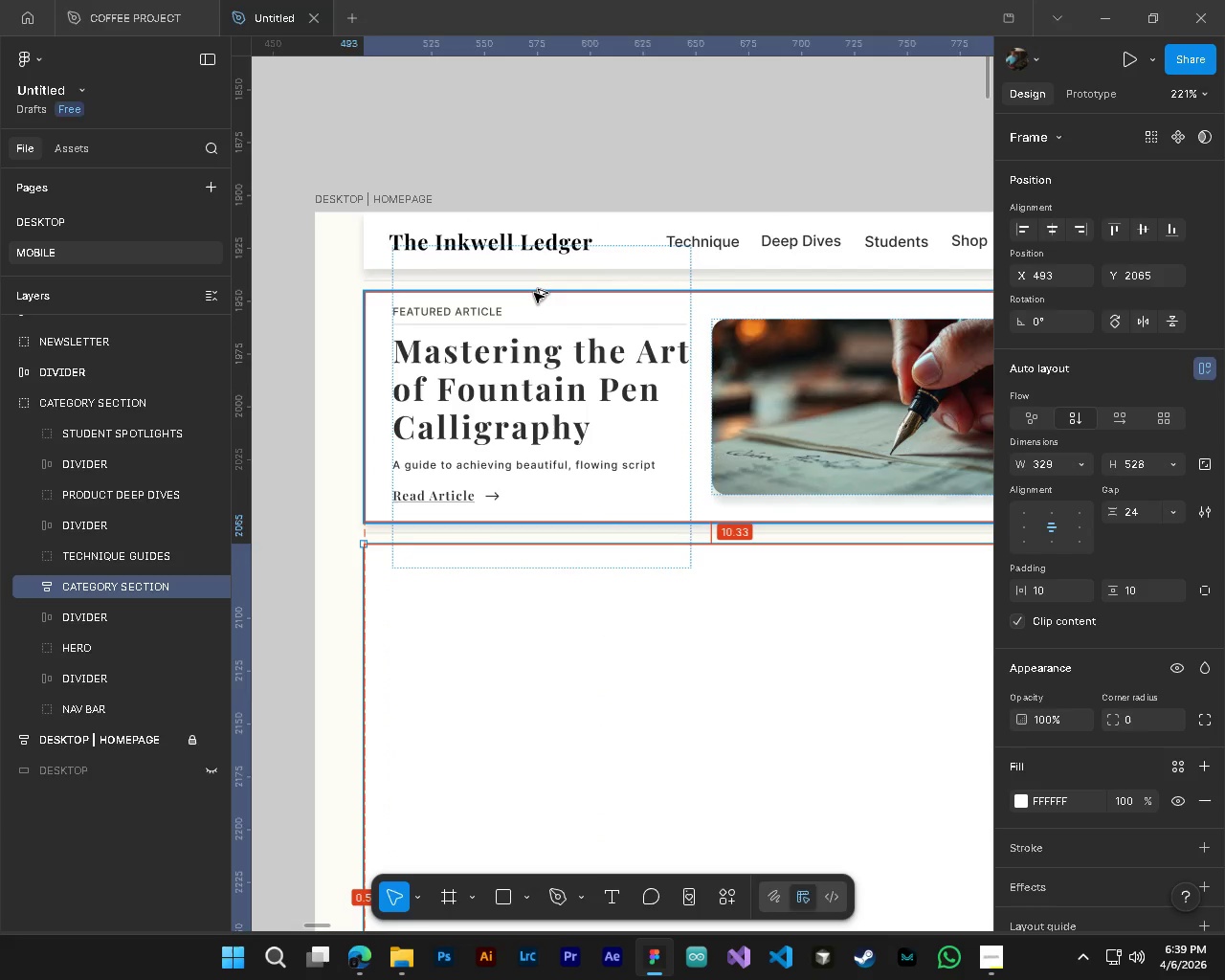 
key(Alt+Control+AltLeft)
 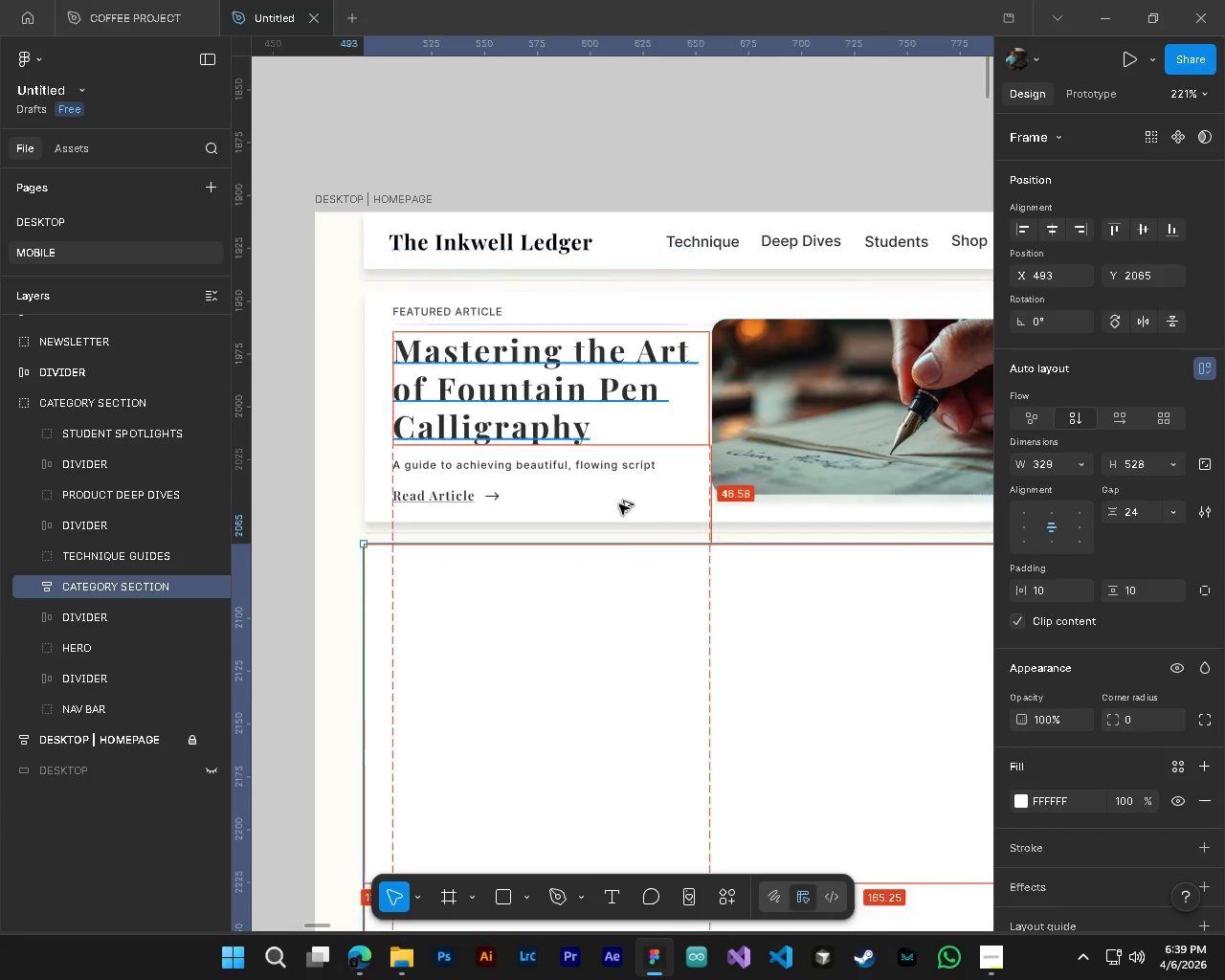 
key(Alt+Control+AltLeft)
 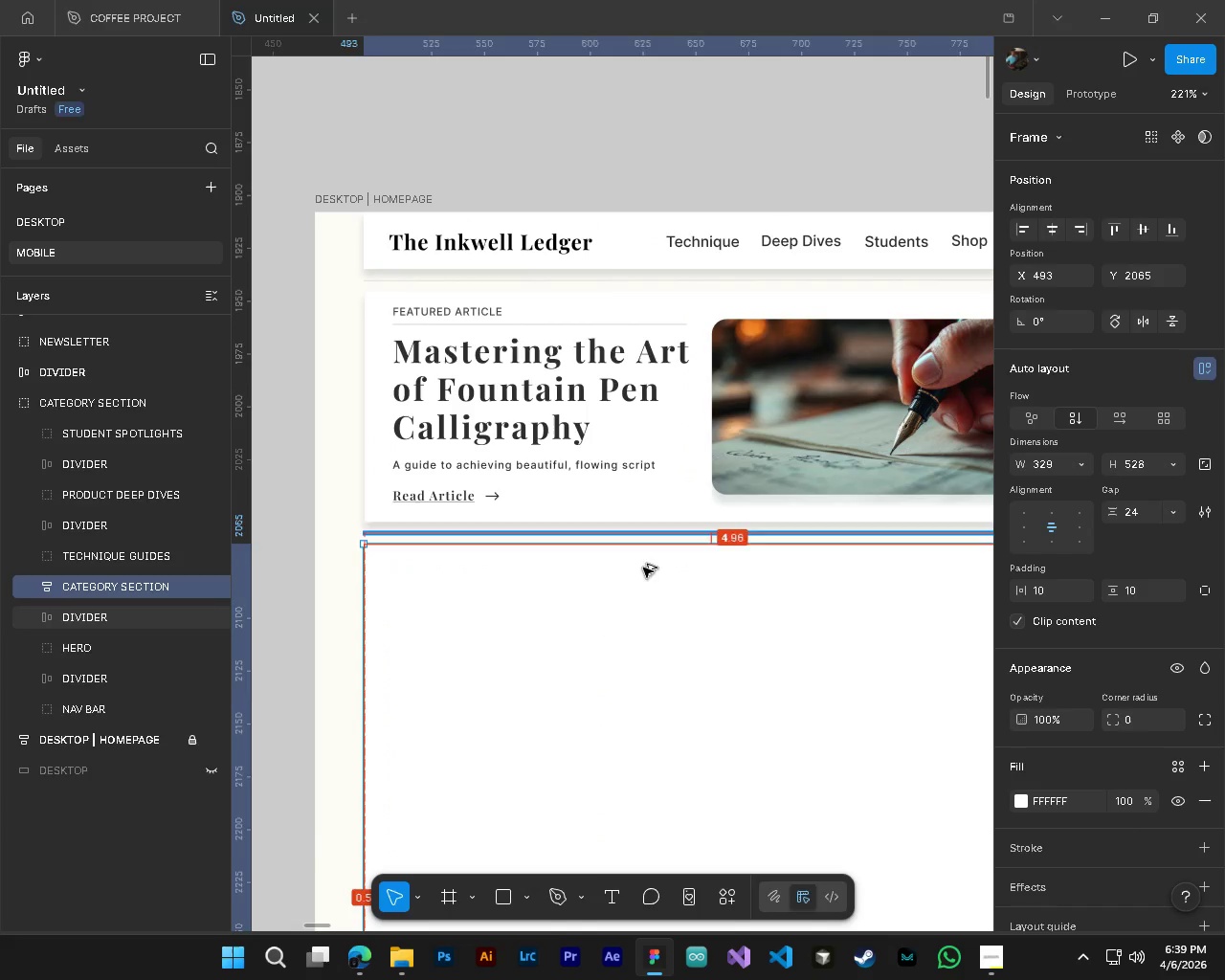 
key(Alt+Control+AltLeft)
 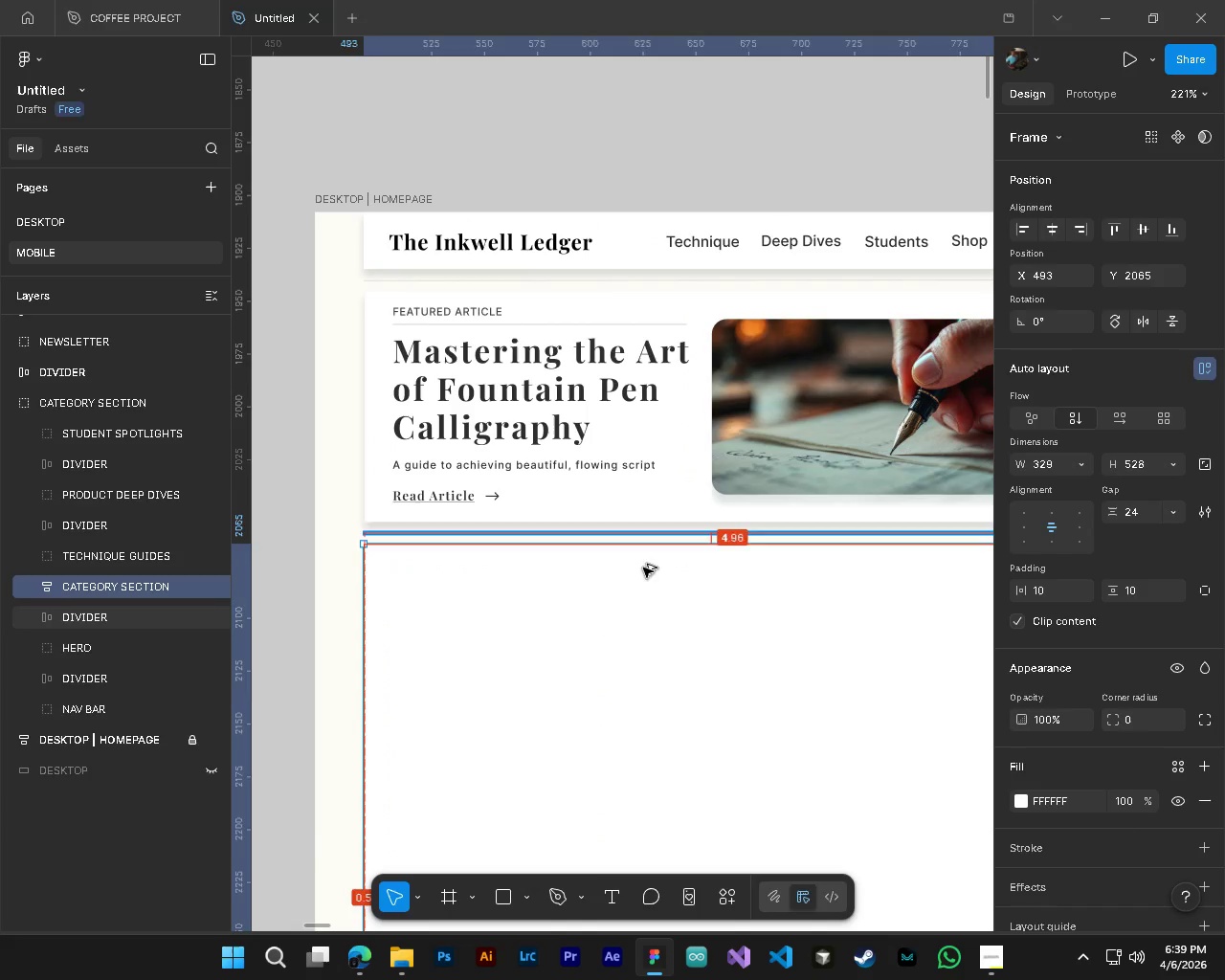 
key(Alt+Control+AltLeft)
 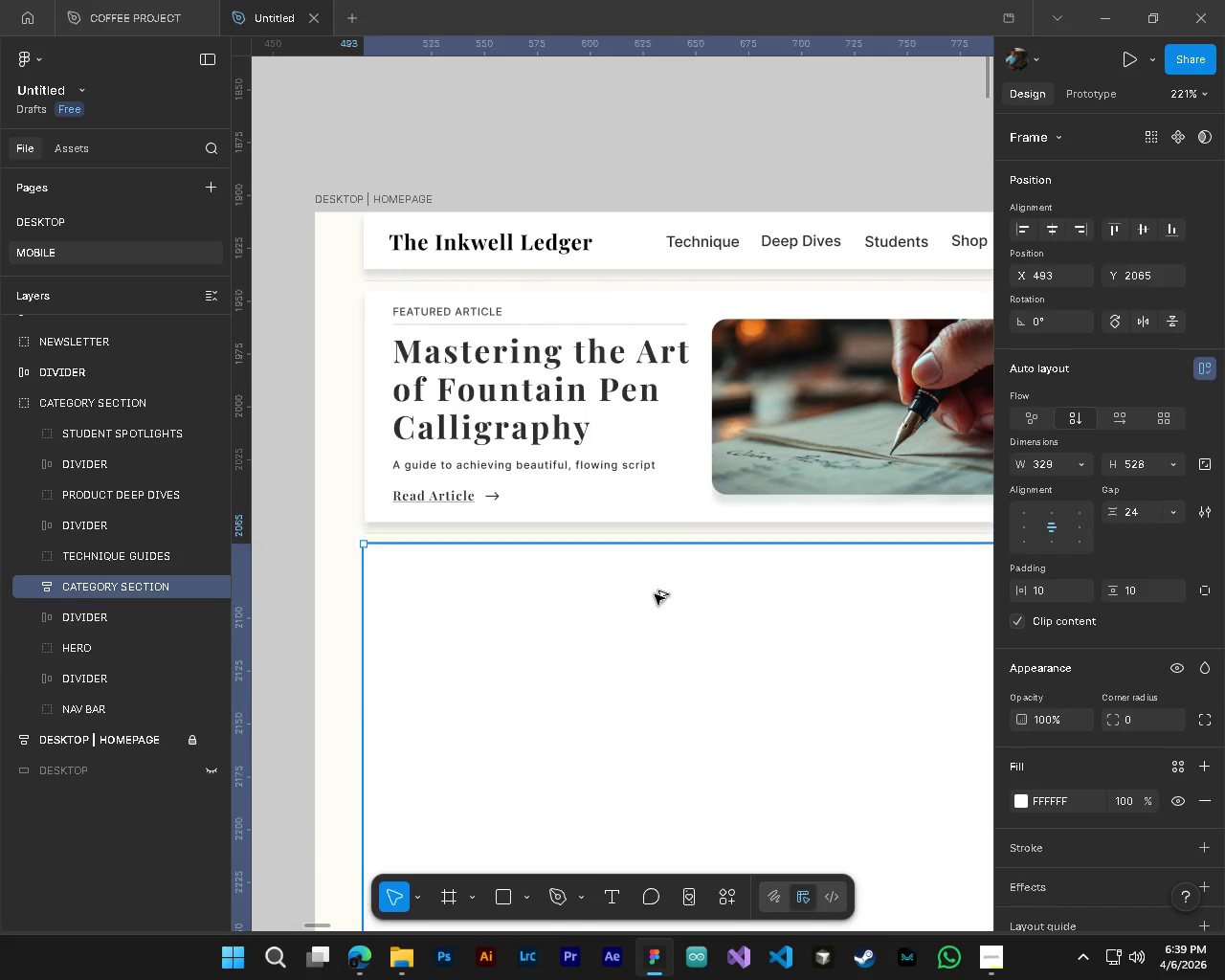 
key(Alt+Control+AltLeft)
 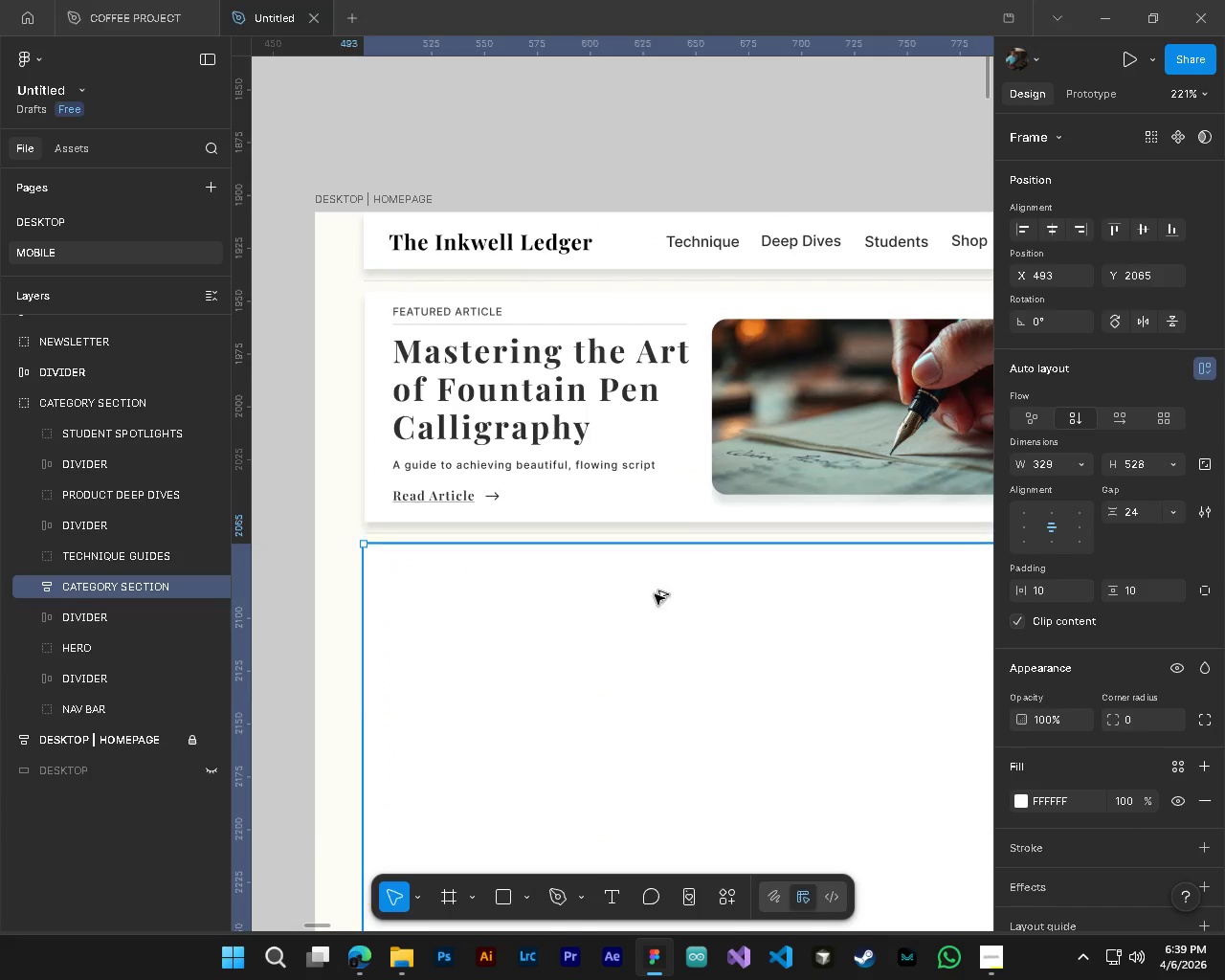 
key(Alt+Control+AltLeft)
 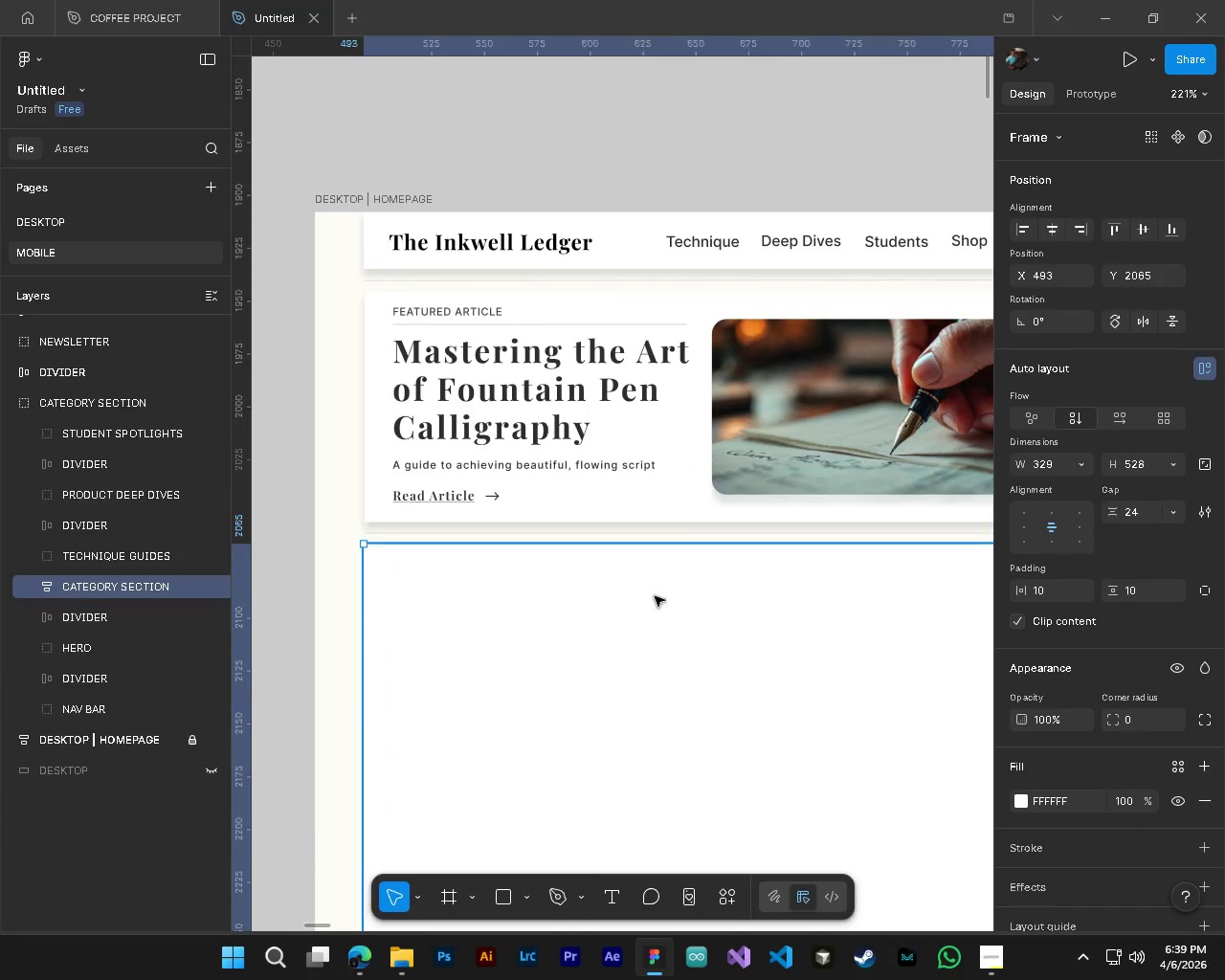 
key(Alt+Control+AltLeft)
 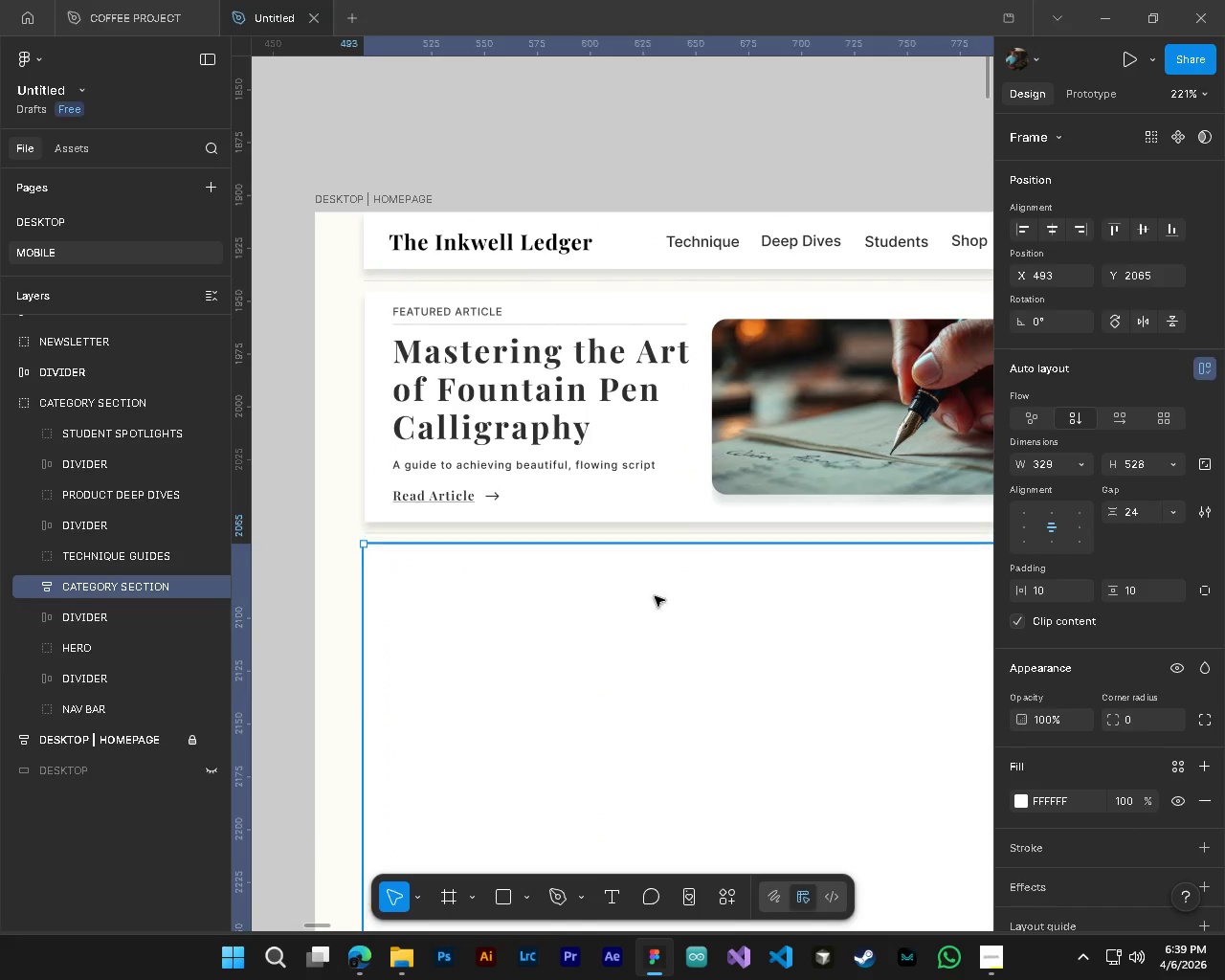 
key(Alt+Control+AltLeft)
 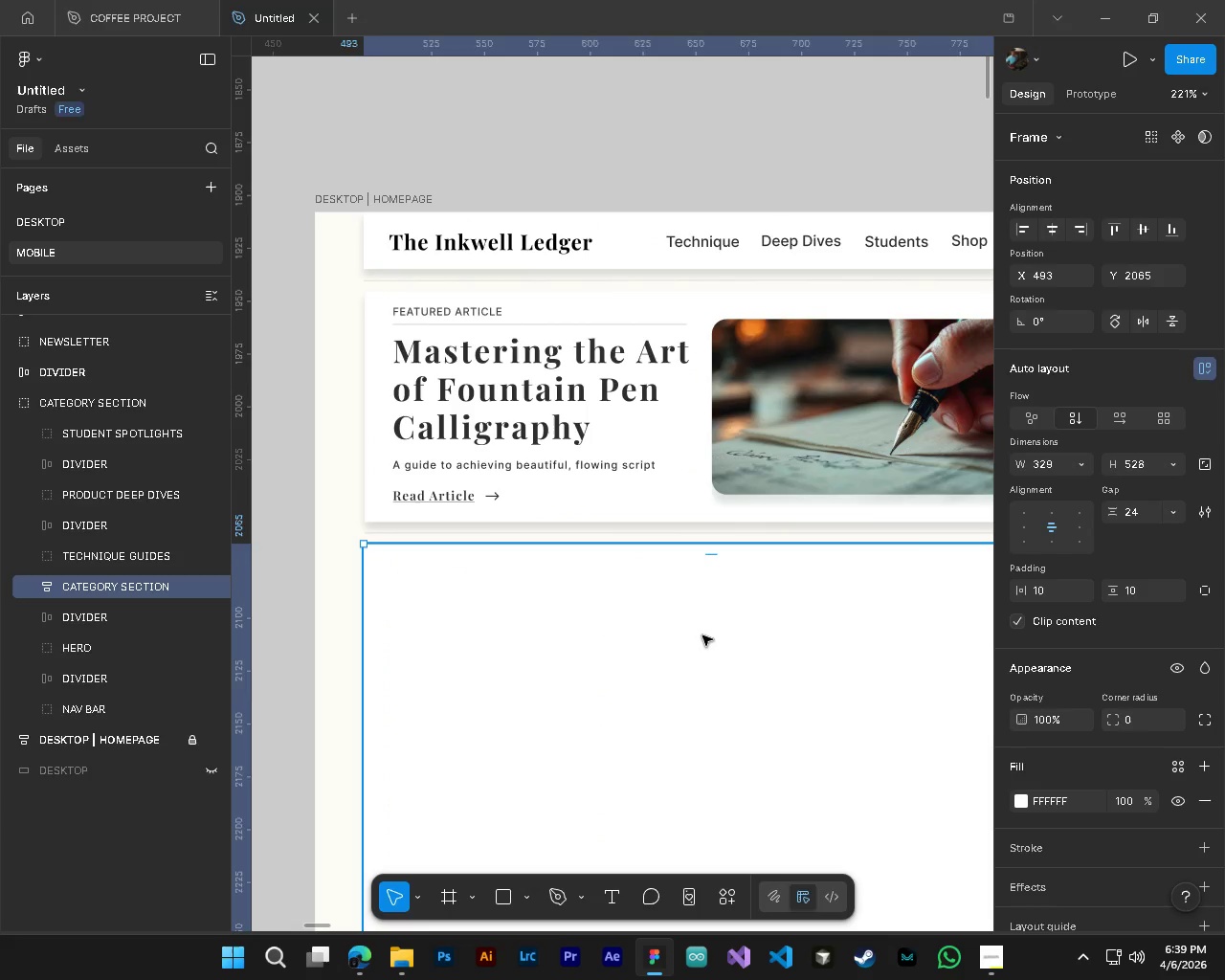 
left_click_drag(start_coordinate=[703, 636], to_coordinate=[706, 647])
 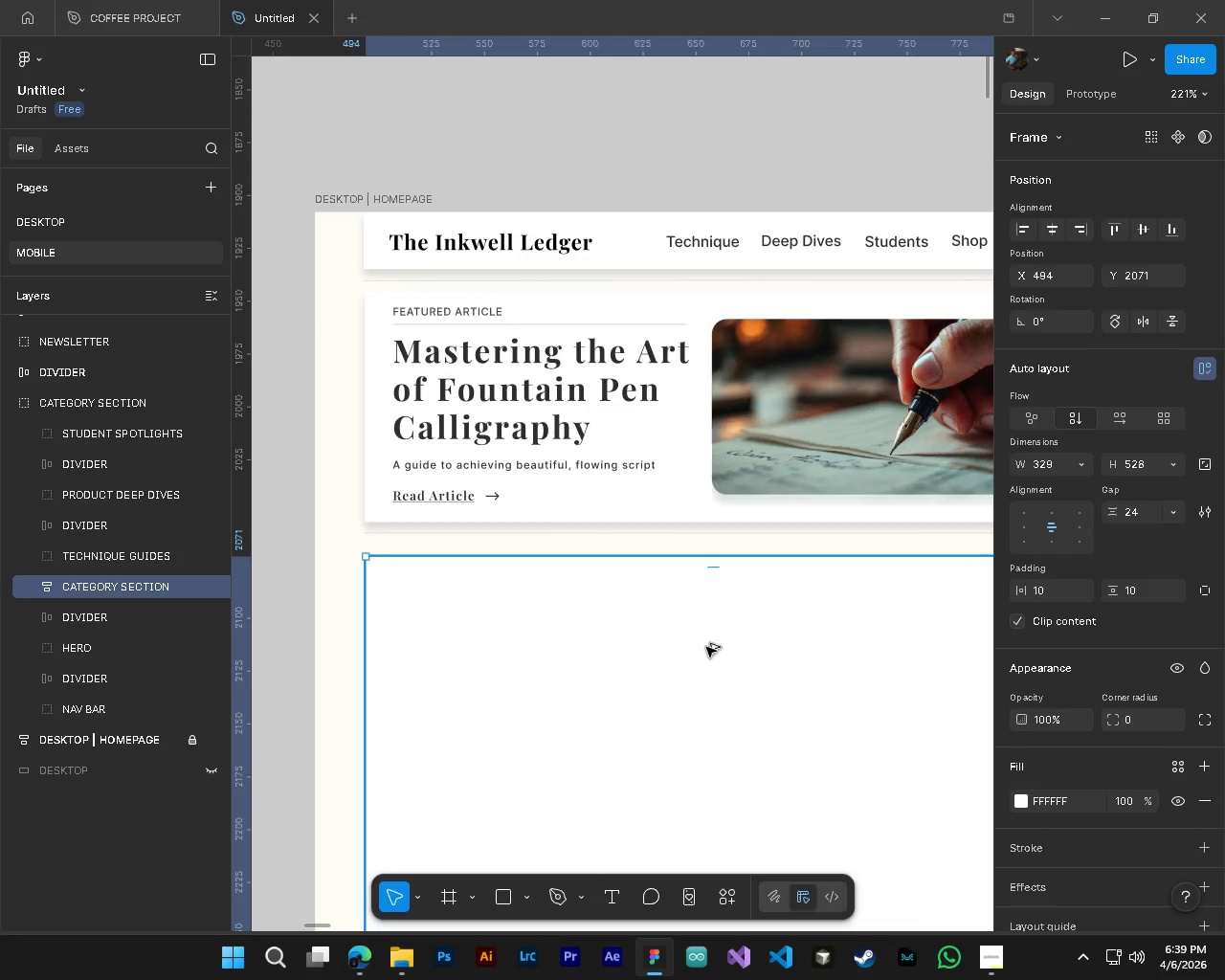 
hold_key(key=ControlLeft, duration=0.38)
hold_key(key=AltLeft, duration=0.33)
scroll: coordinate [706, 647], scroll_direction: down, amount: 12.0
 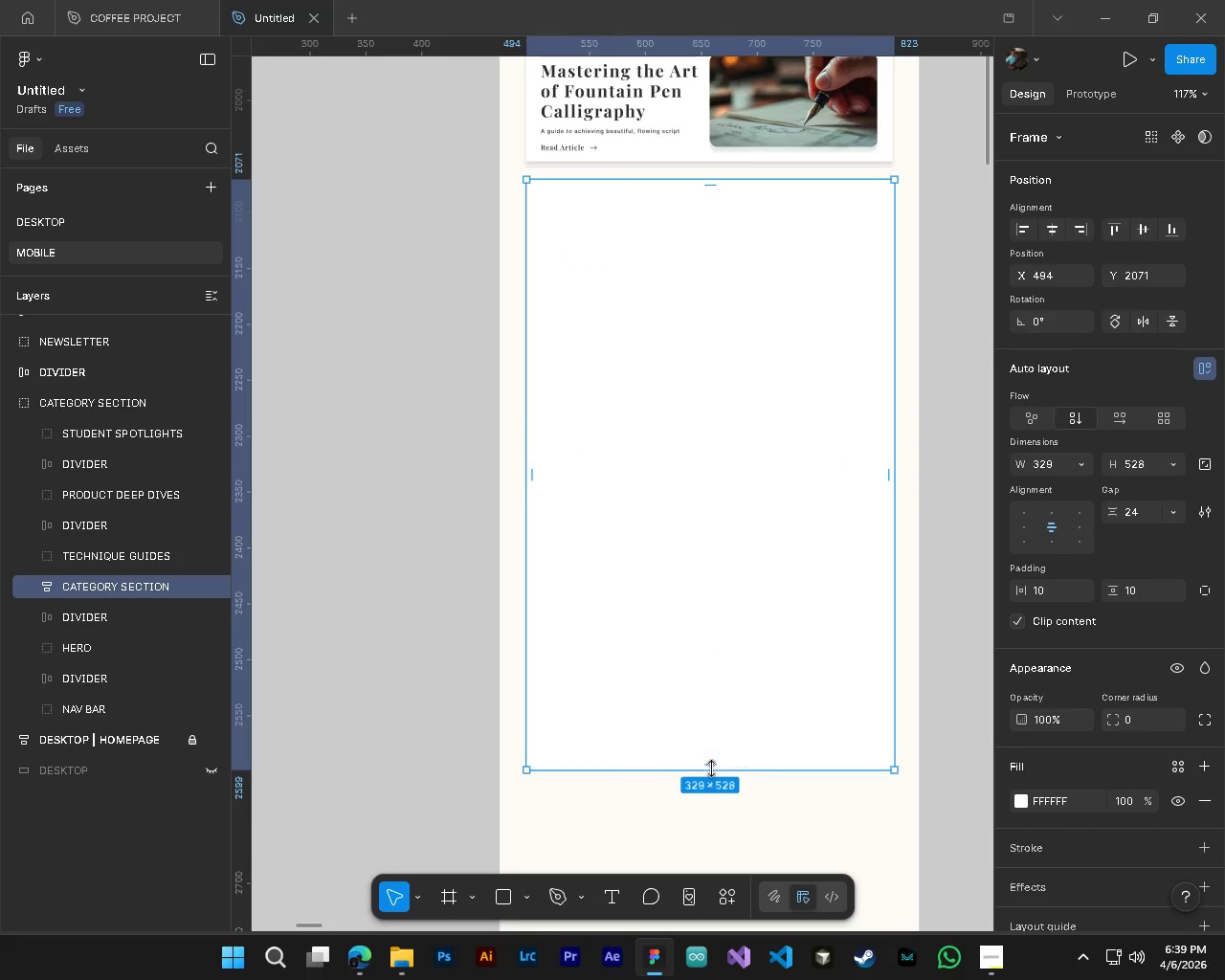 
left_click_drag(start_coordinate=[711, 768], to_coordinate=[736, 444])
 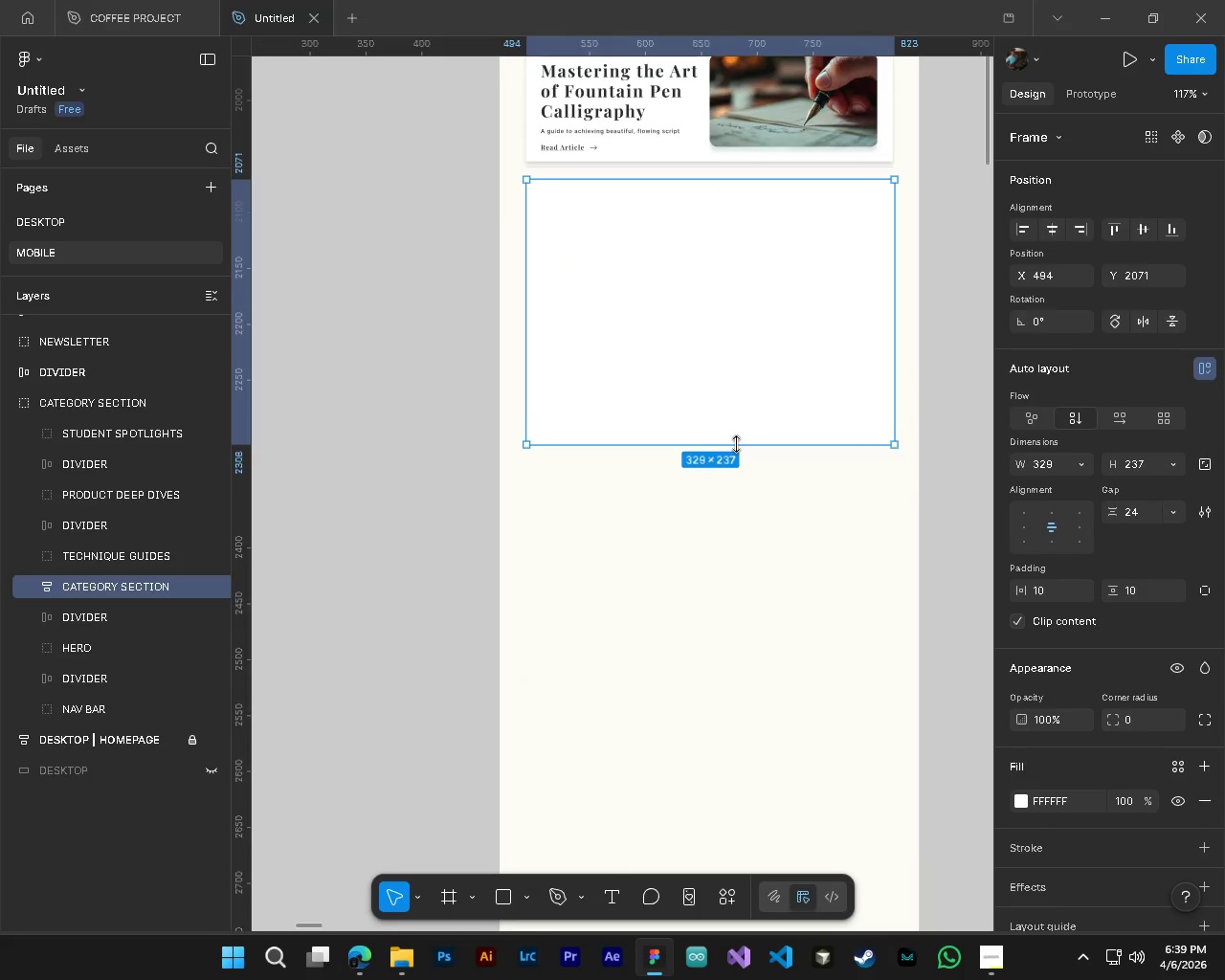 
hold_key(key=ControlLeft, duration=0.81)
 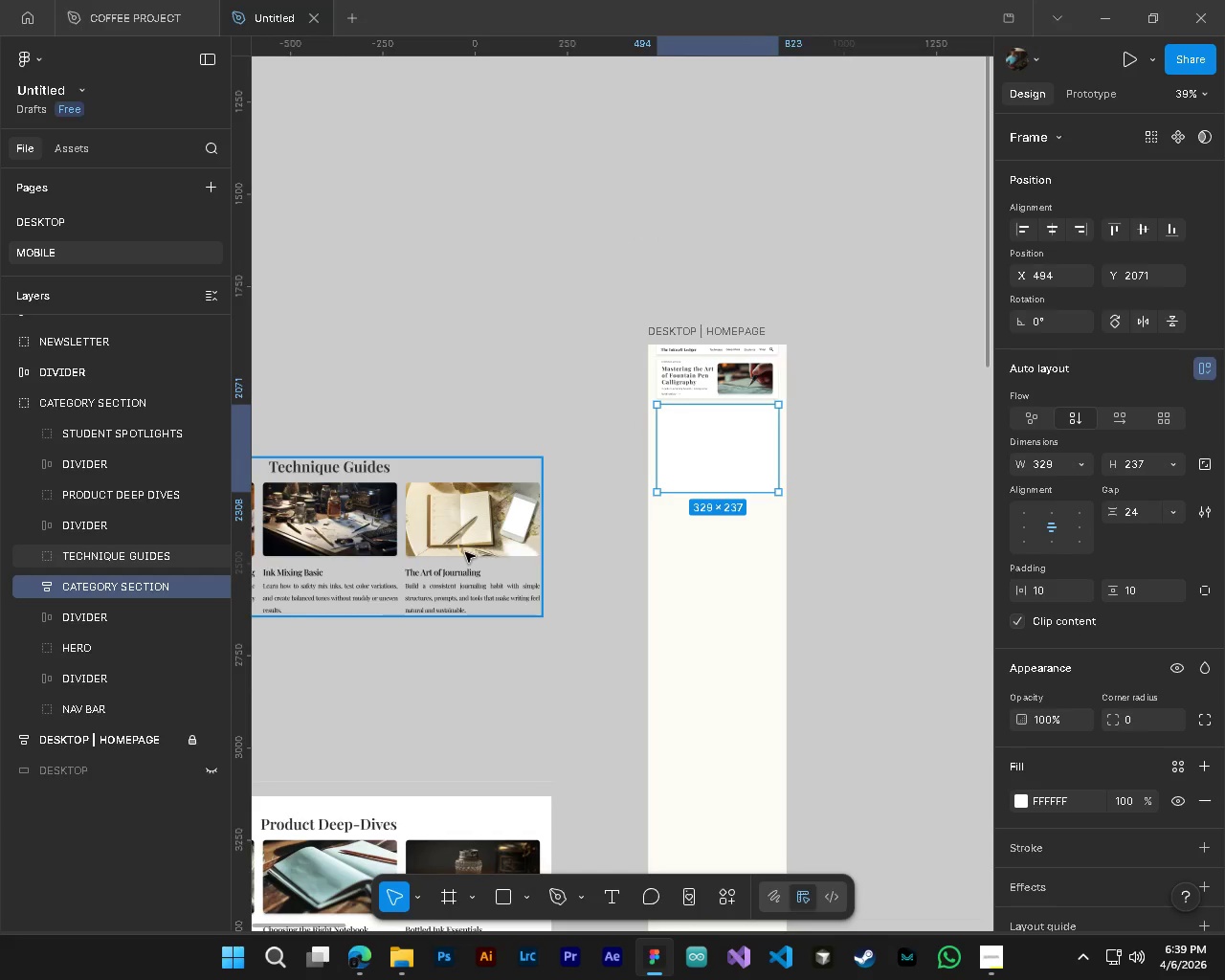 
hold_key(key=AltLeft, duration=0.73)
 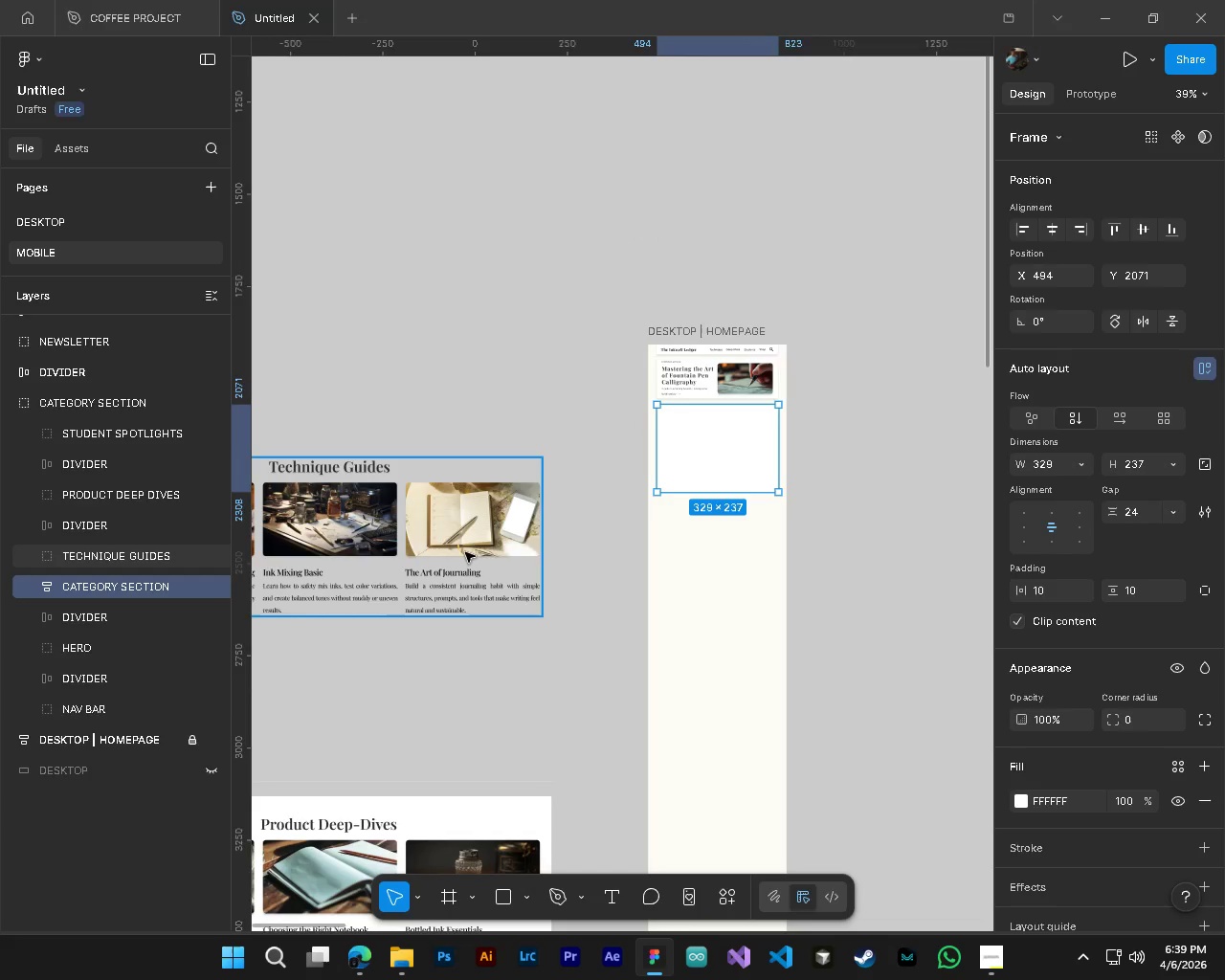 
hold_key(key=ShiftLeft, duration=0.83)
 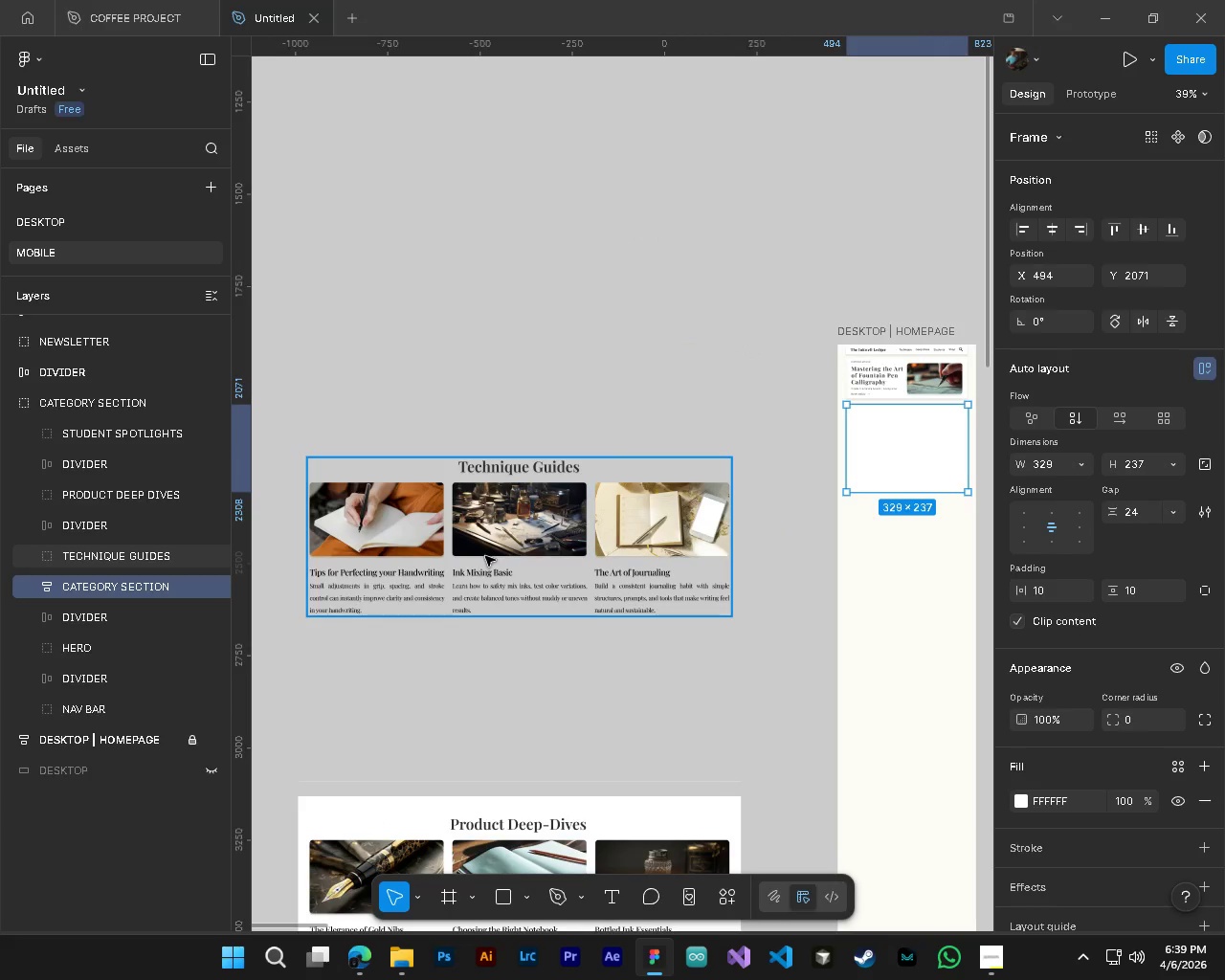 
scroll: coordinate [717, 530], scroll_direction: down, amount: 10.0
 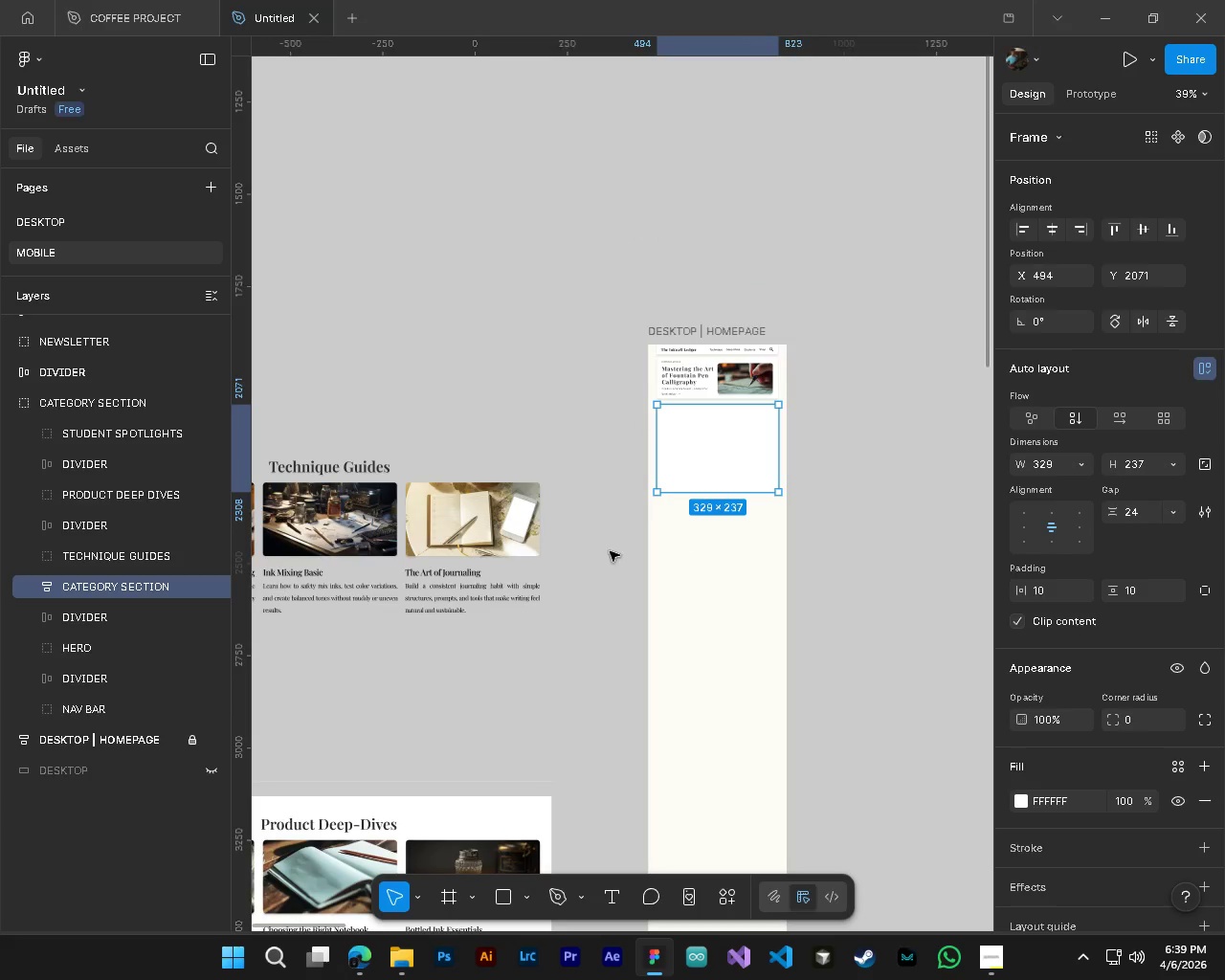 
scroll: coordinate [465, 552], scroll_direction: up, amount: 4.0
 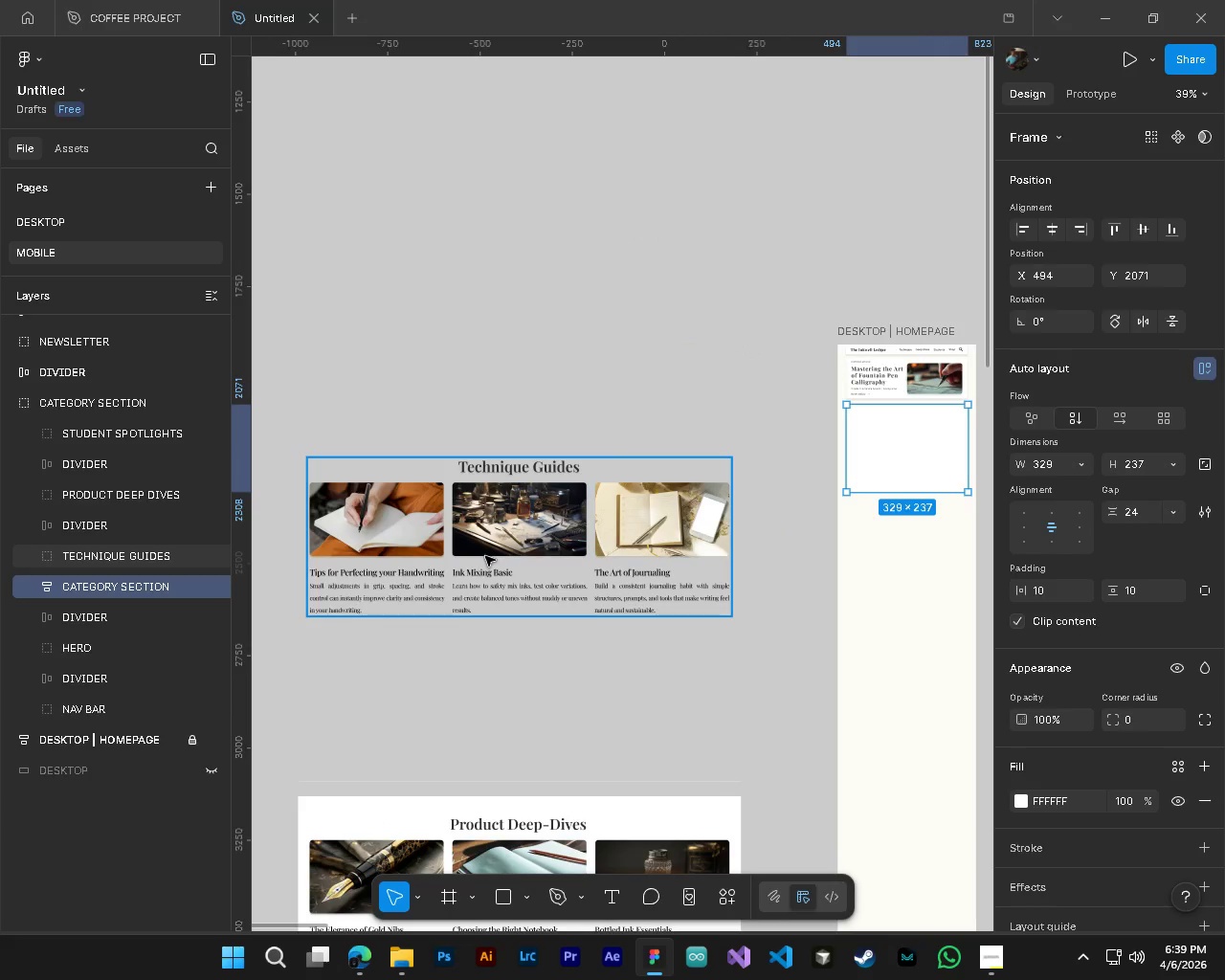 
left_click([485, 556])
 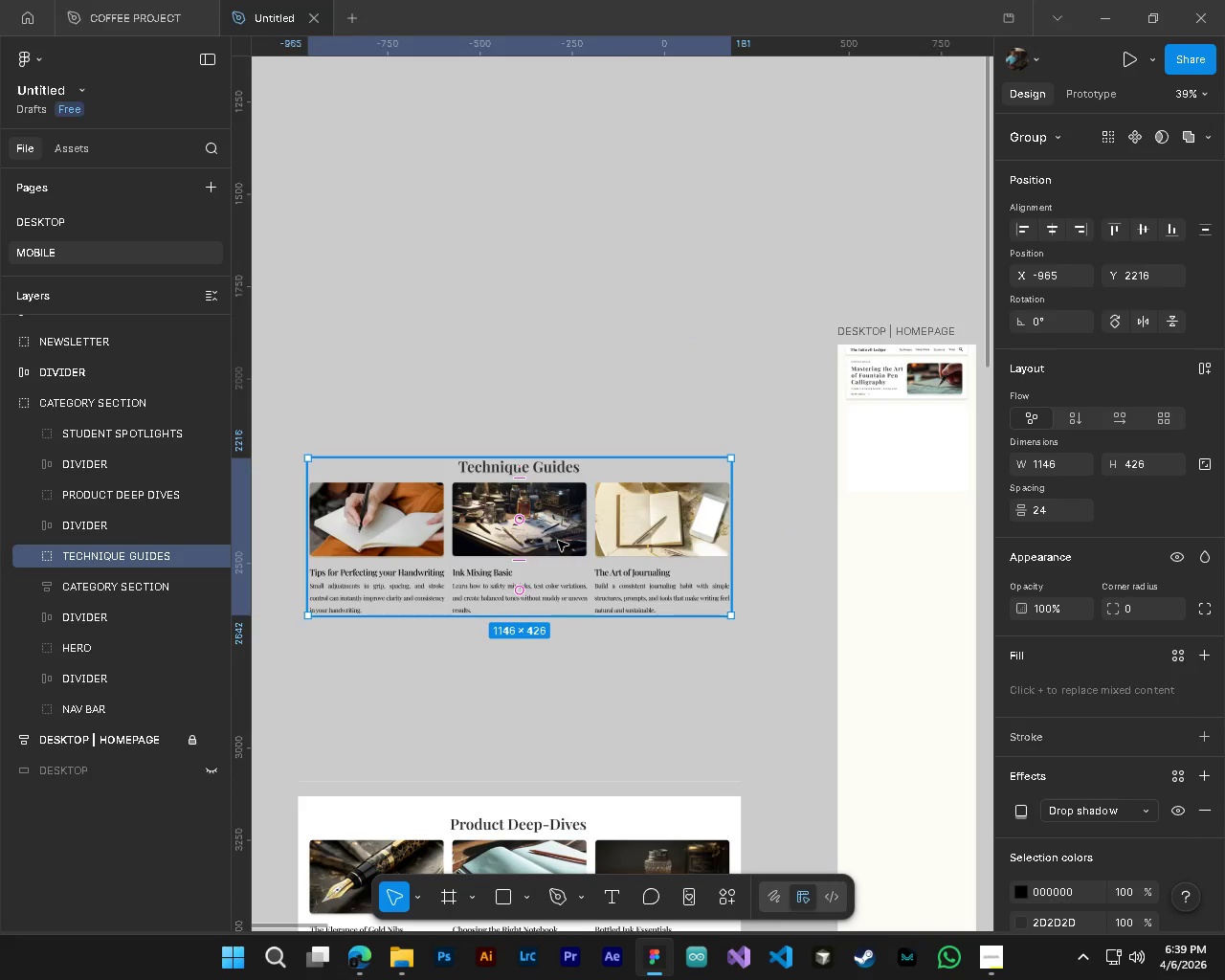 
hold_key(key=ControlLeft, duration=0.36)
 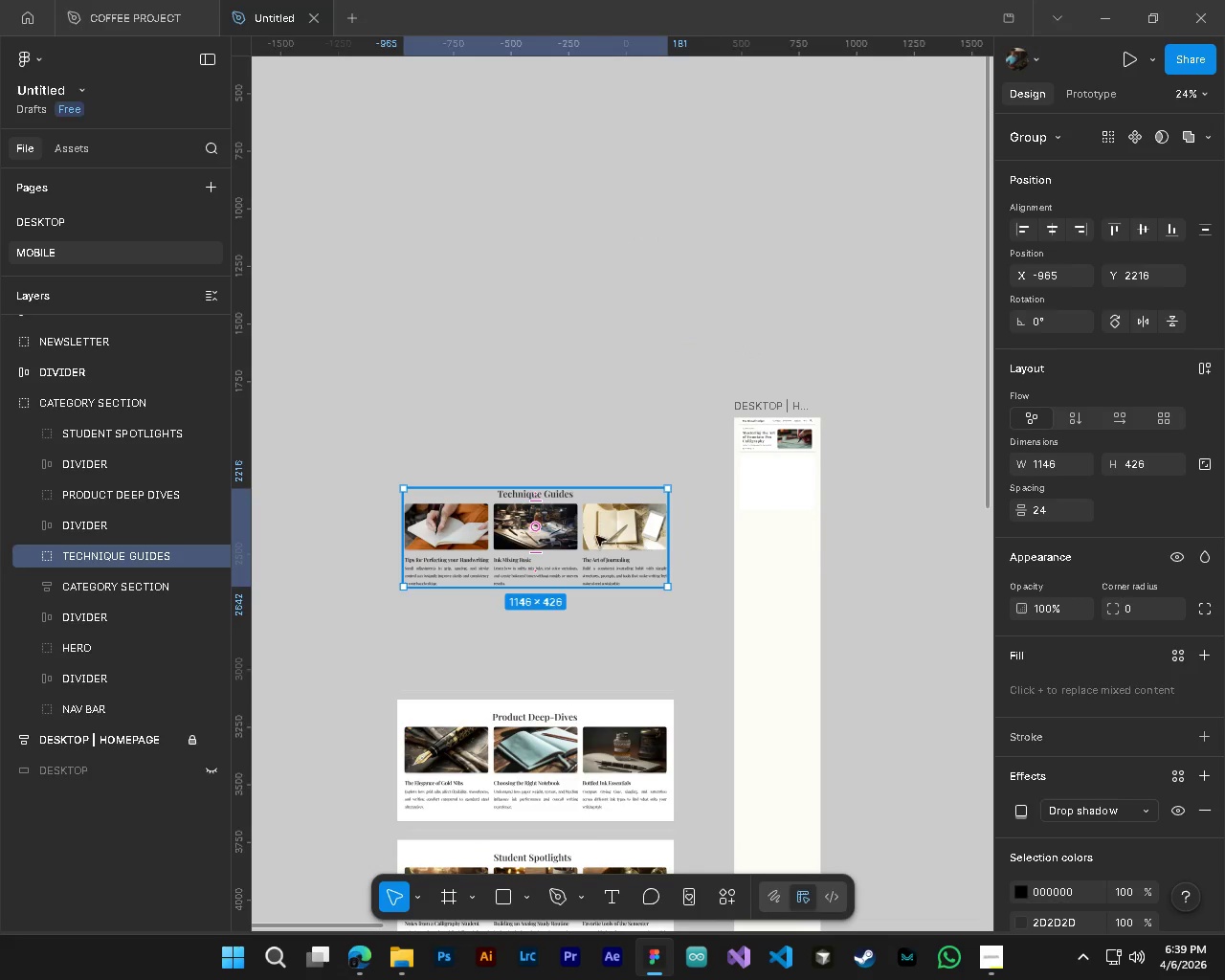 
key(Alt+Control+AltLeft)
 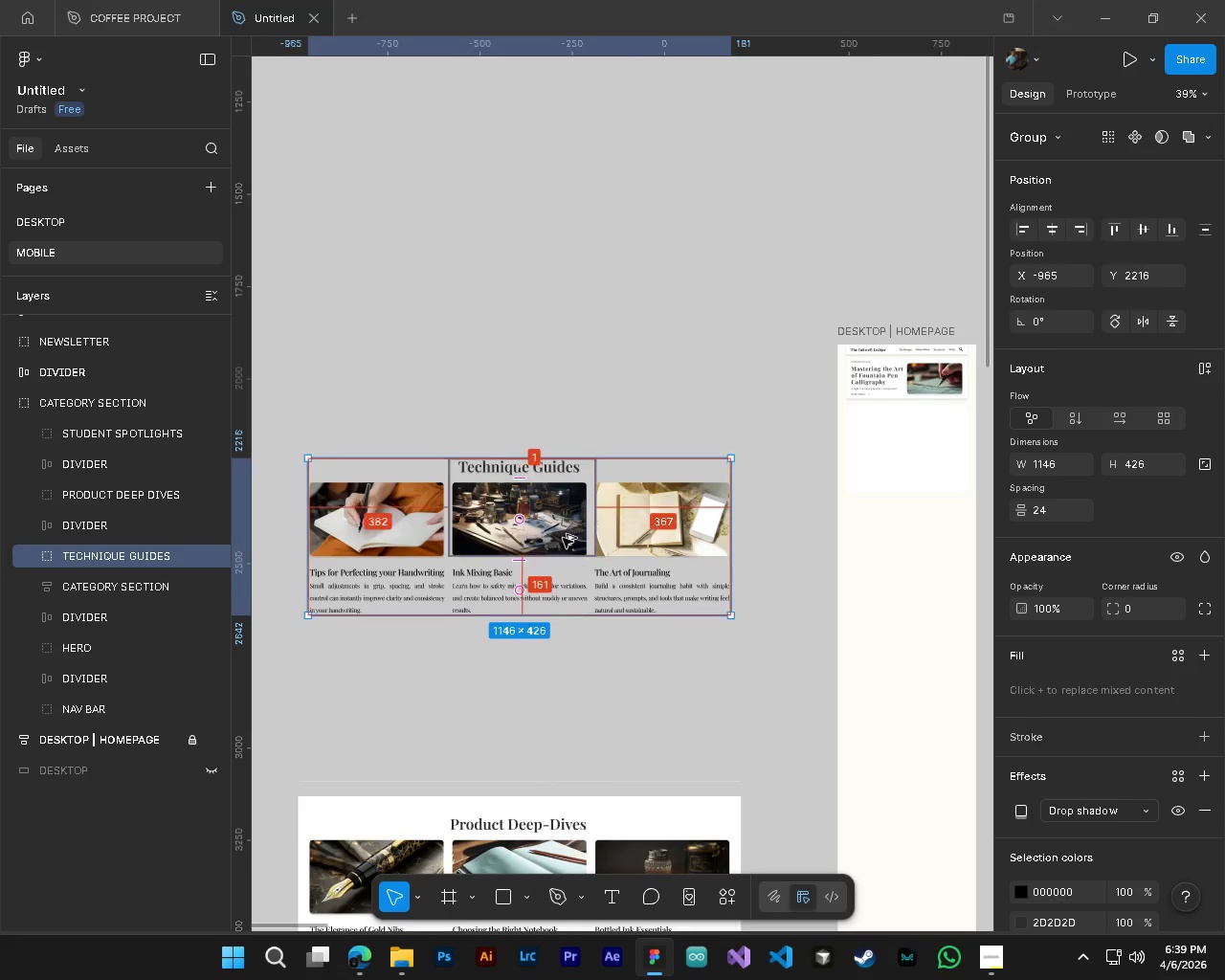 
scroll: coordinate [563, 538], scroll_direction: down, amount: 4.0
 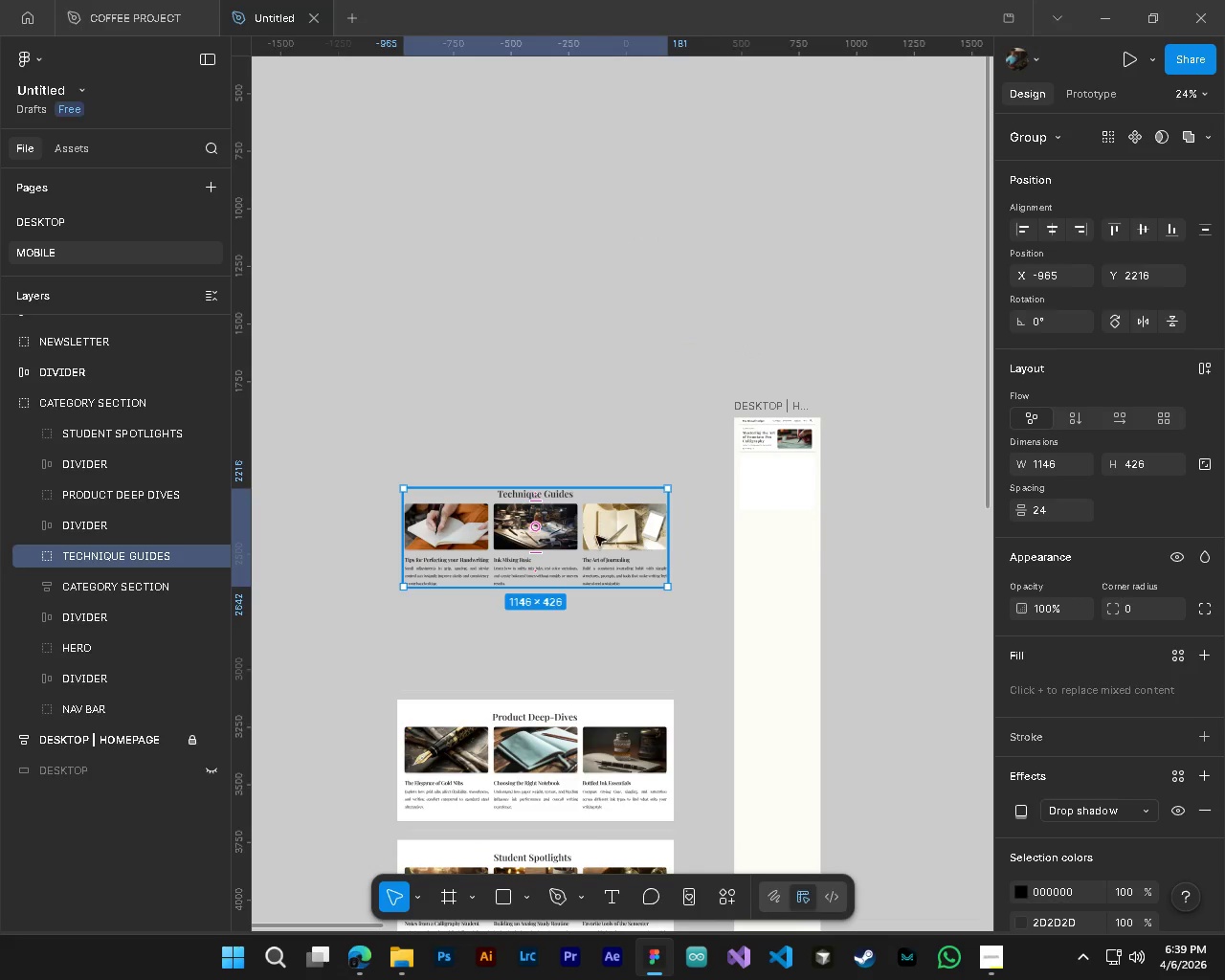 
left_click_drag(start_coordinate=[589, 533], to_coordinate=[827, 511])
 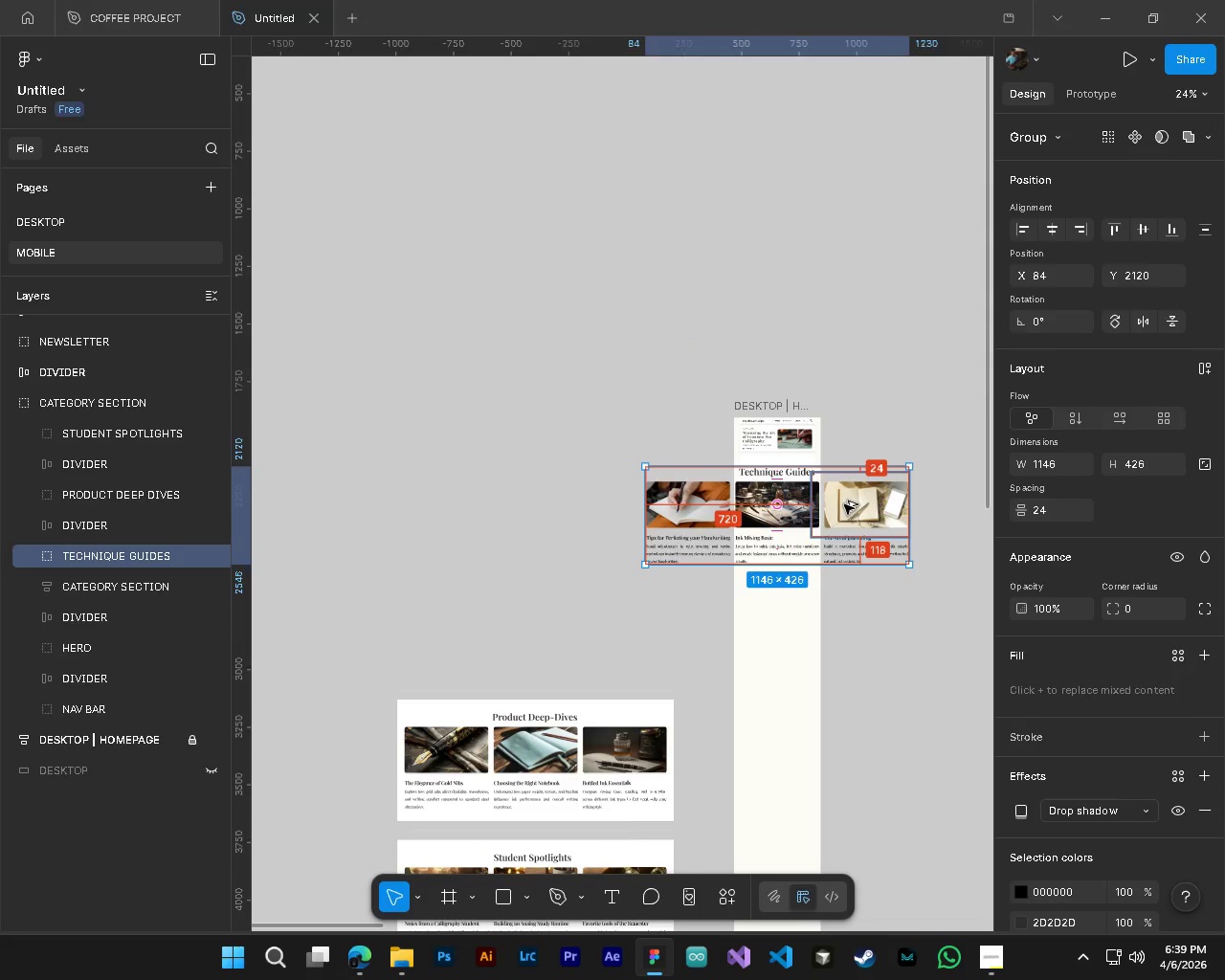 
hold_key(key=ControlLeft, duration=0.47)
hold_key(key=AltLeft, duration=0.41)
scroll: coordinate [852, 501], scroll_direction: up, amount: 4.0
 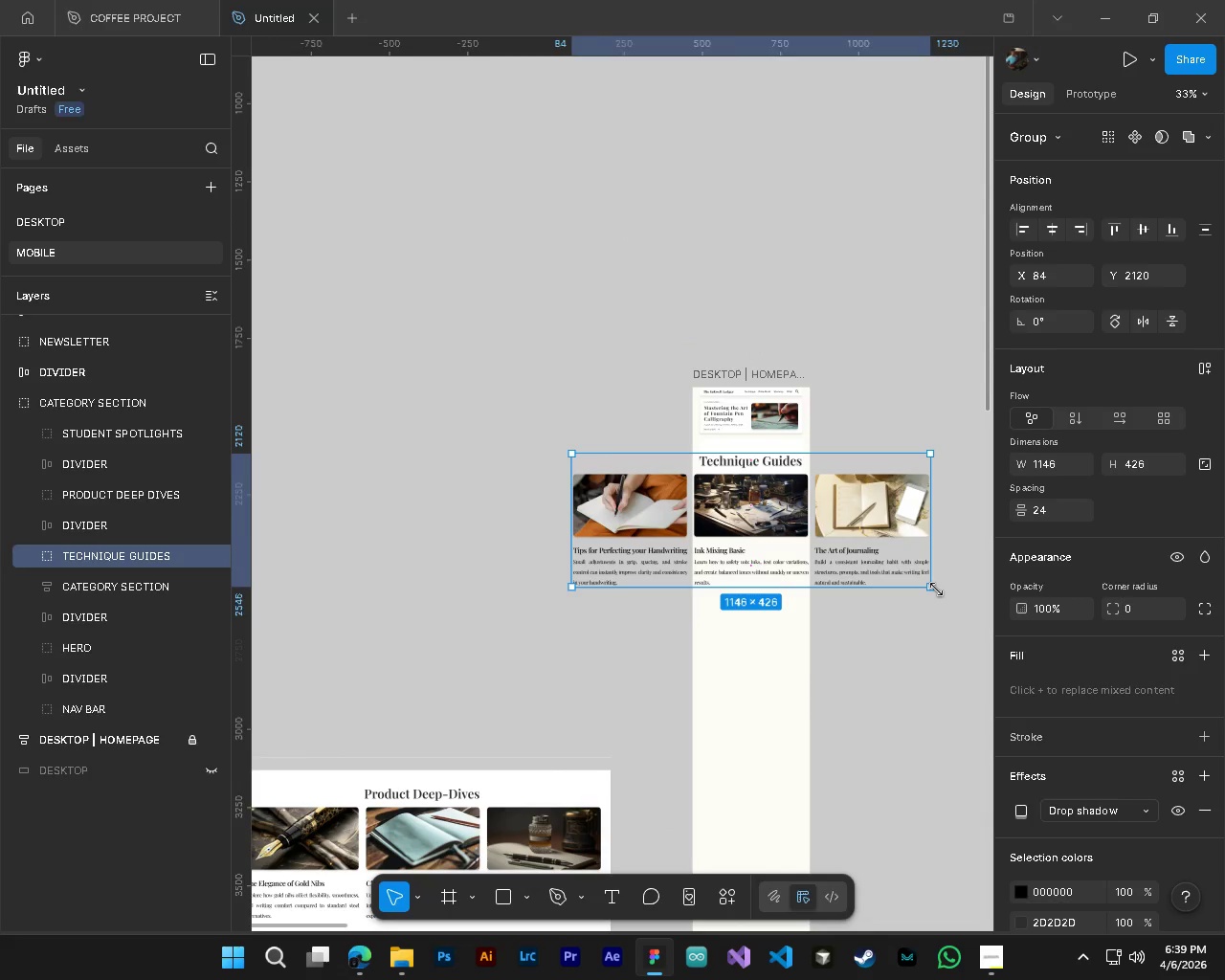 
left_click_drag(start_coordinate=[936, 590], to_coordinate=[797, 575])
 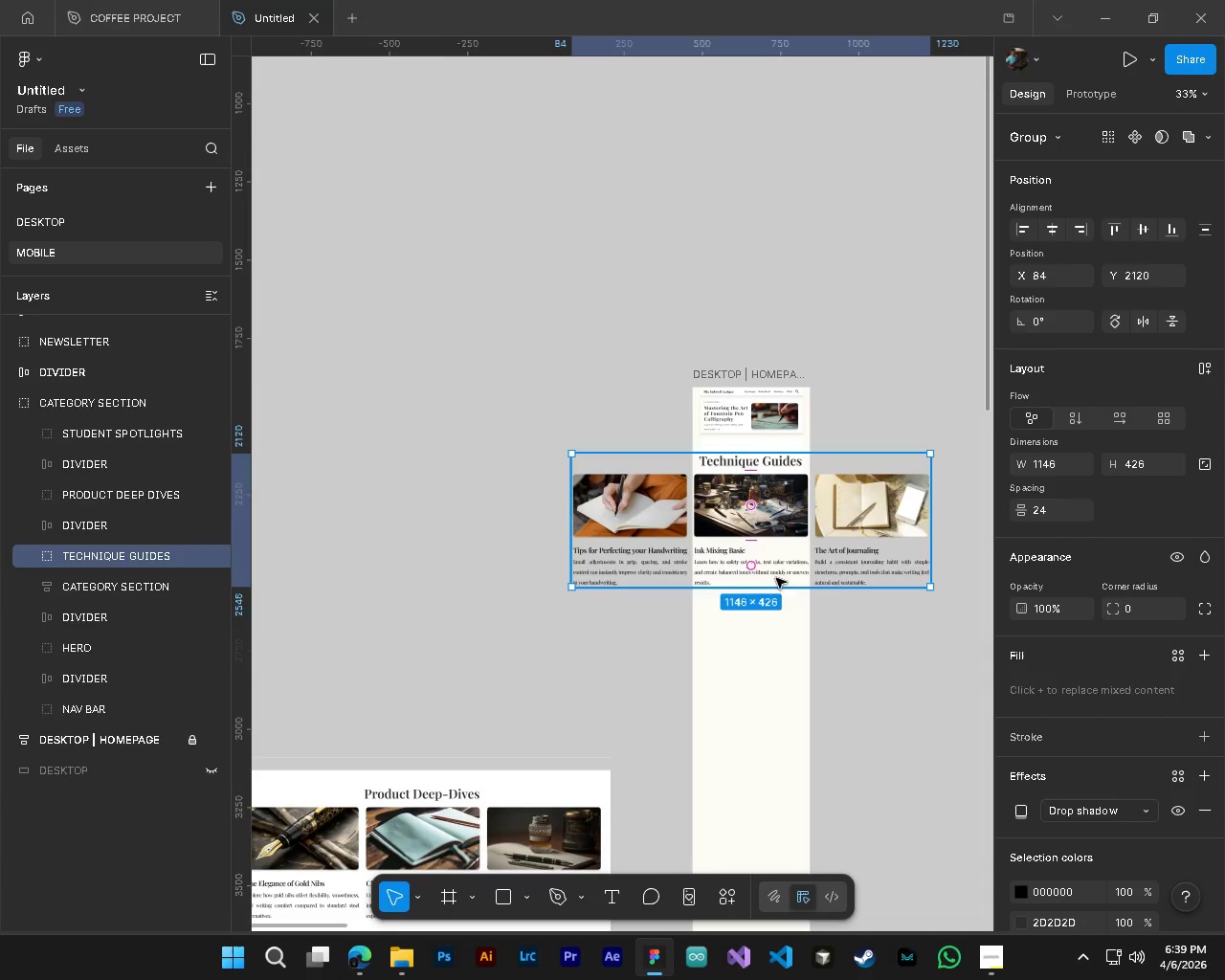 
key(Control+Z)
 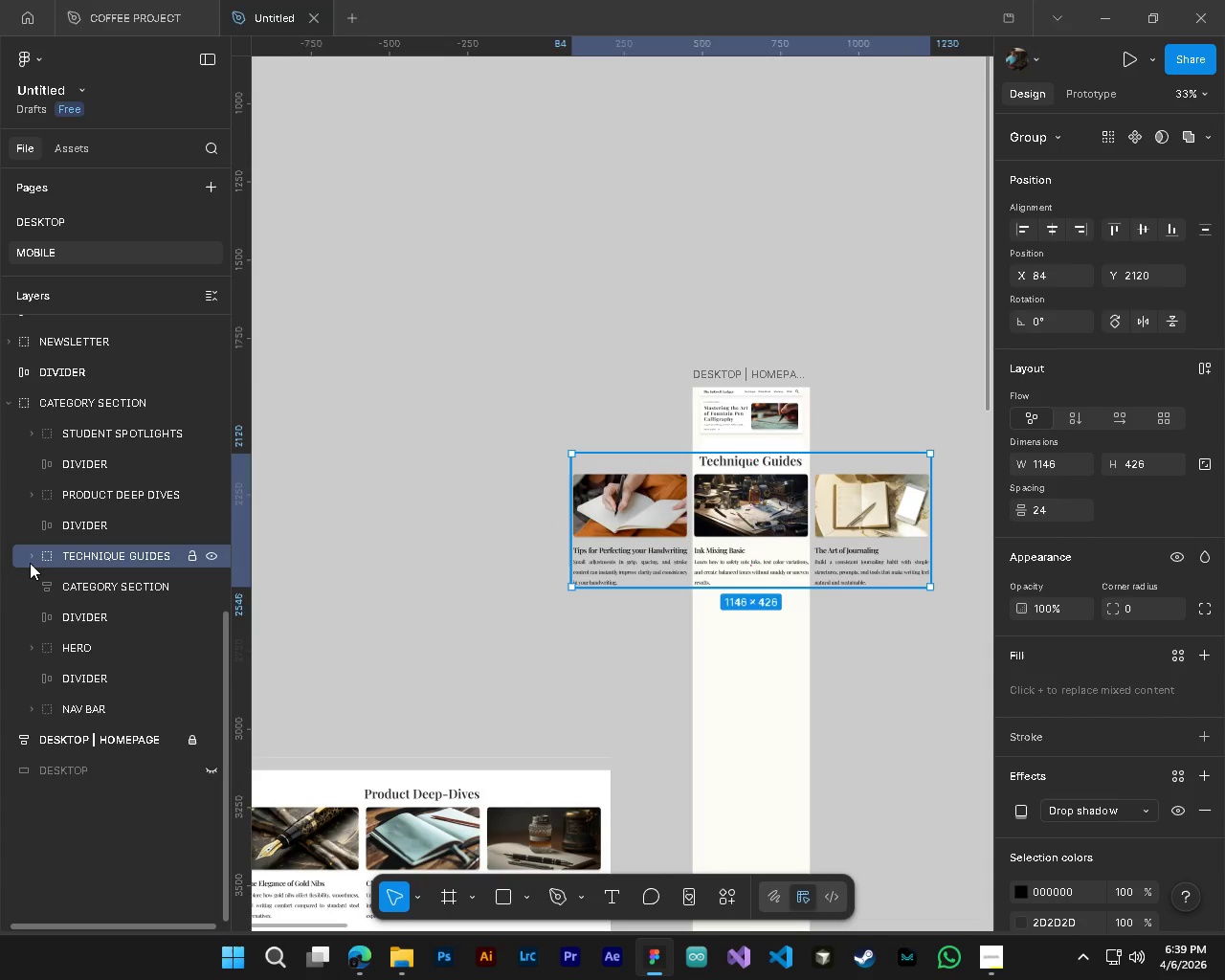 
left_click([34, 562])
 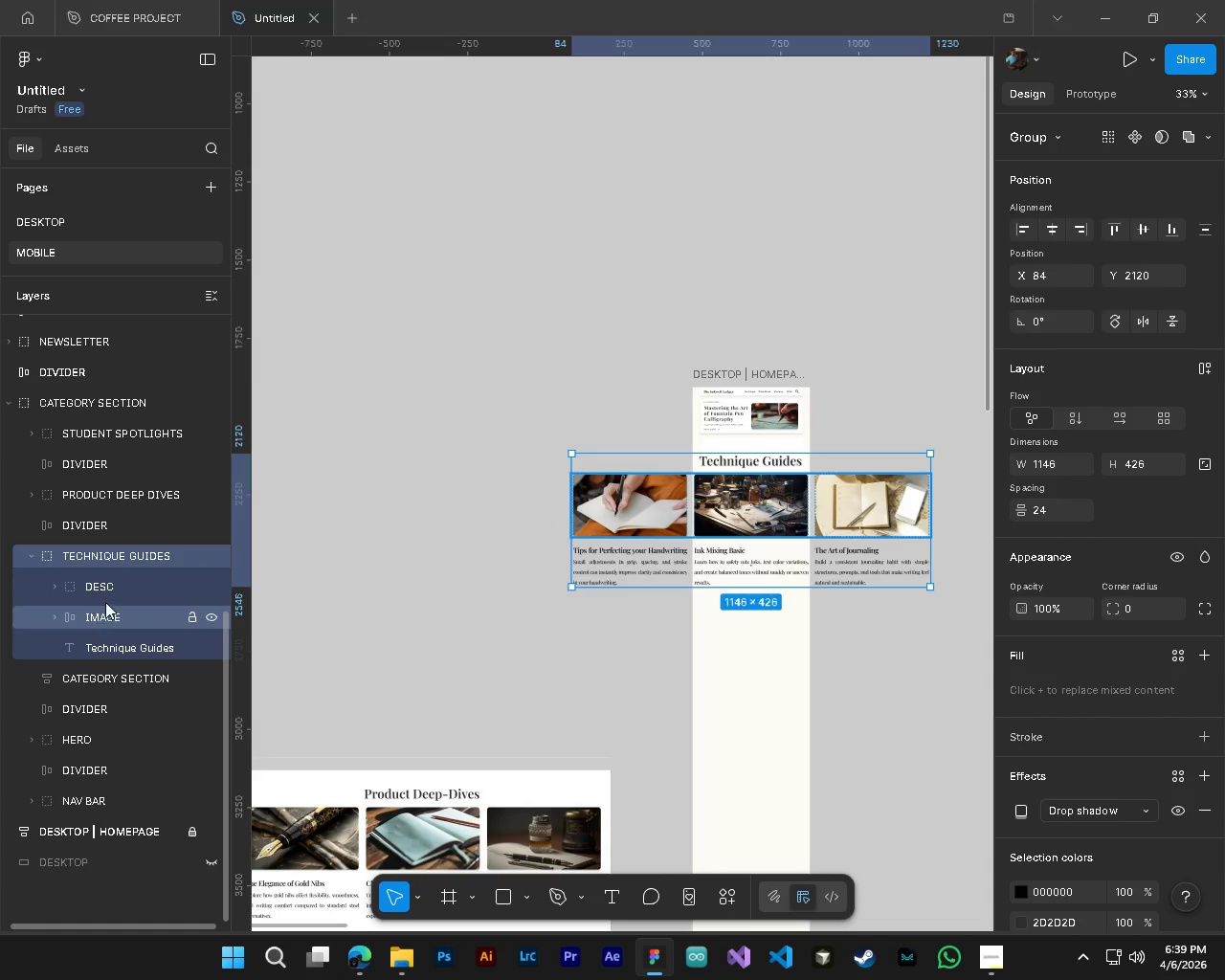 
left_click([105, 590])
 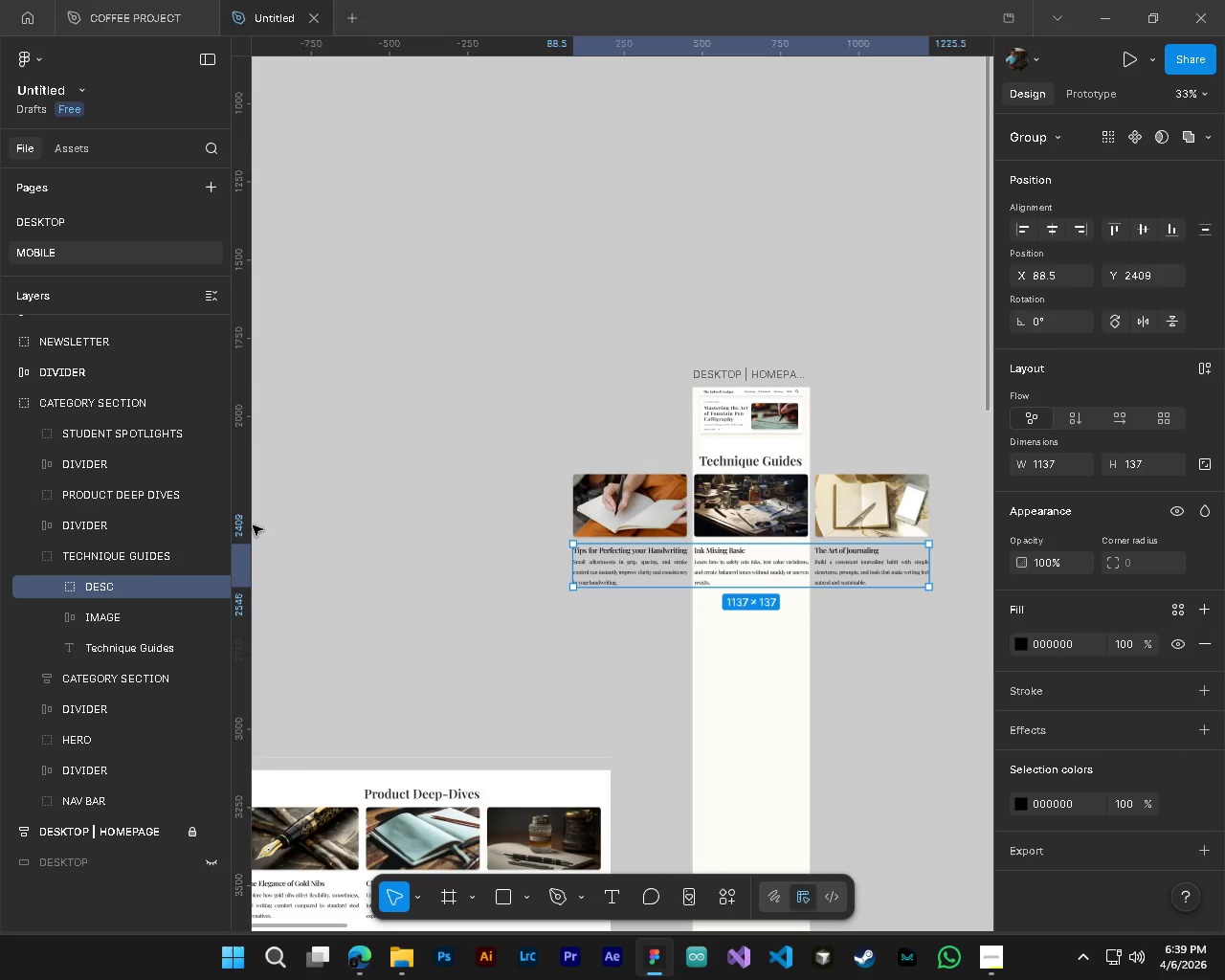 
left_click([136, 613])
 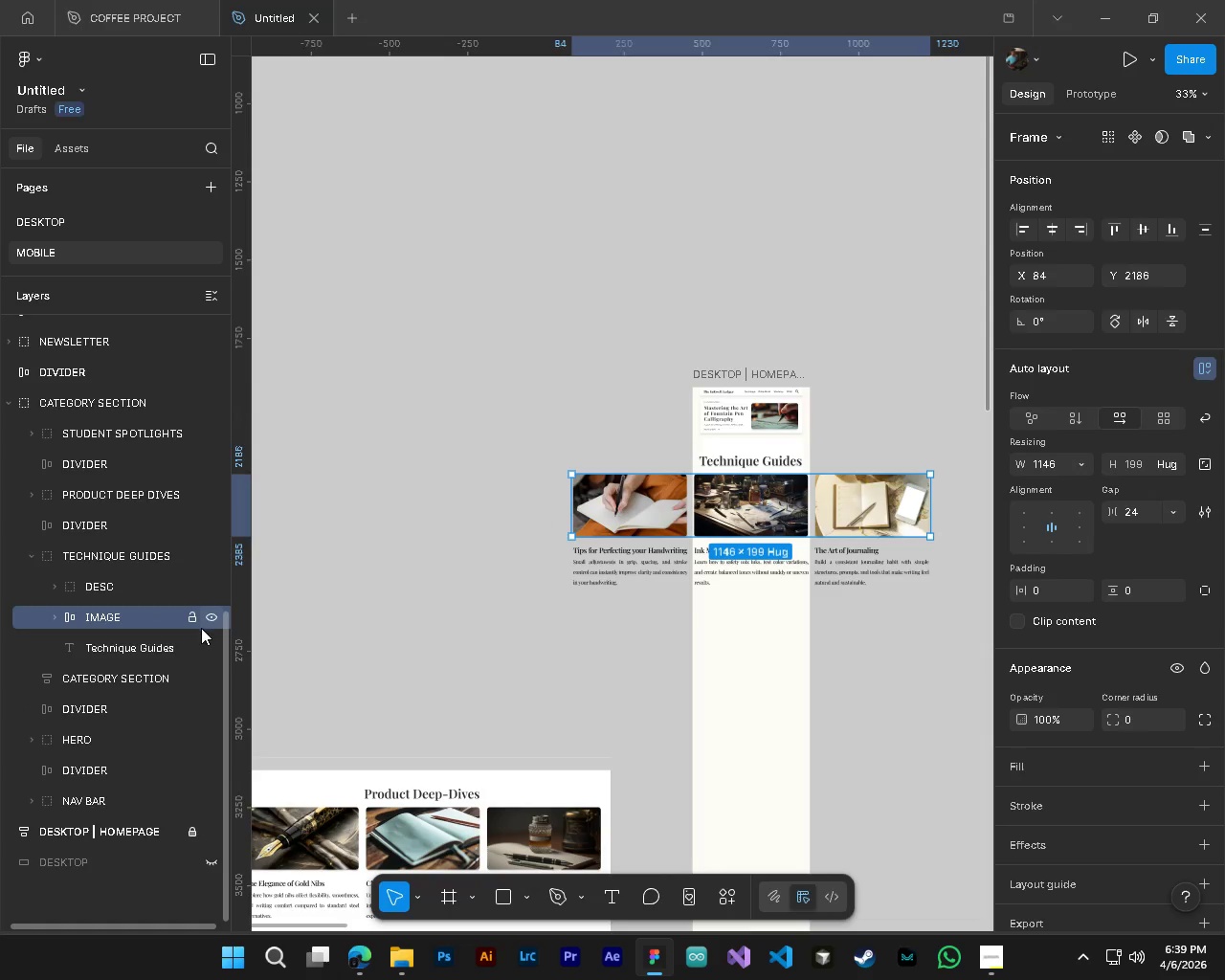 
mouse_move([157, 646])
 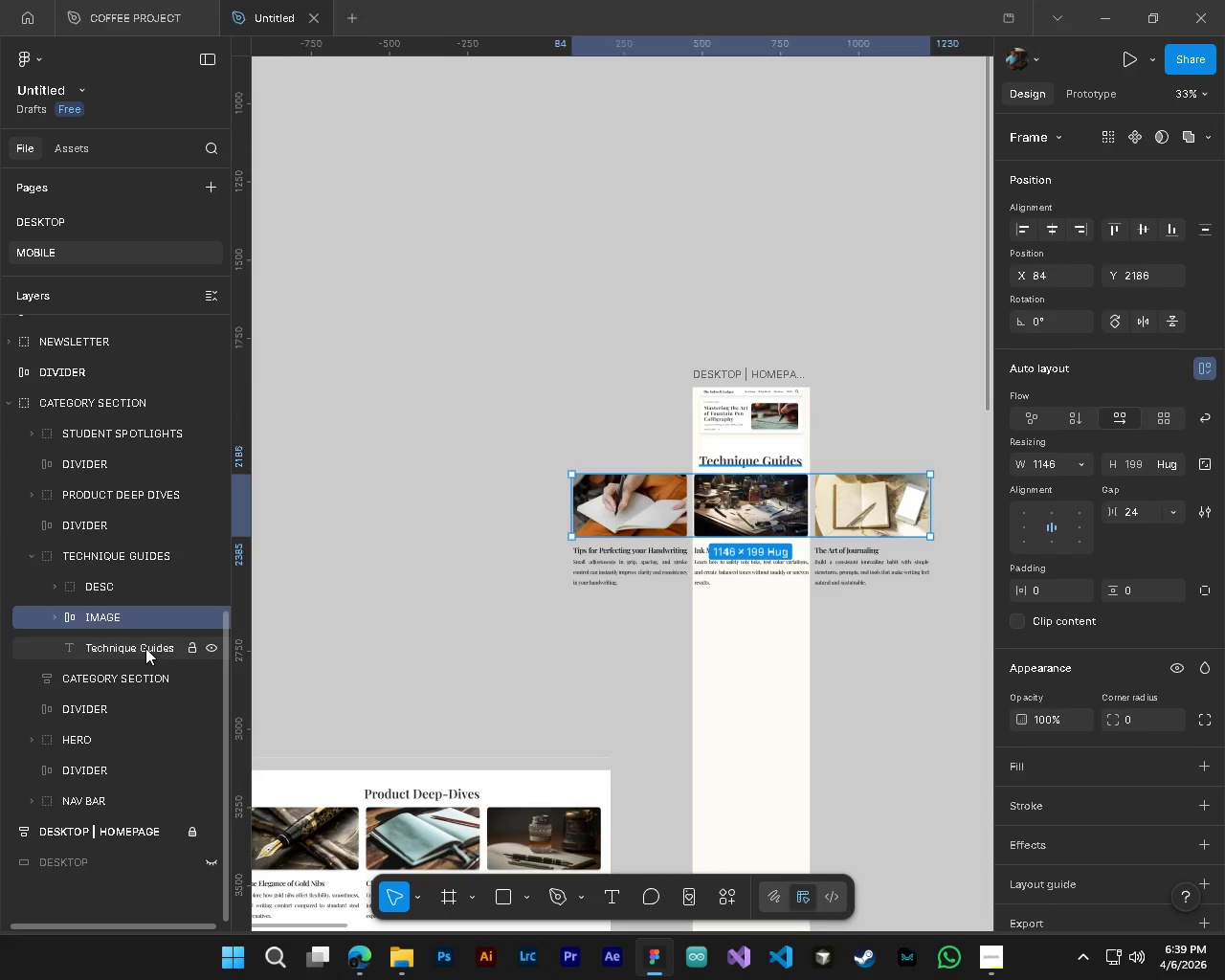 
left_click([145, 648])
 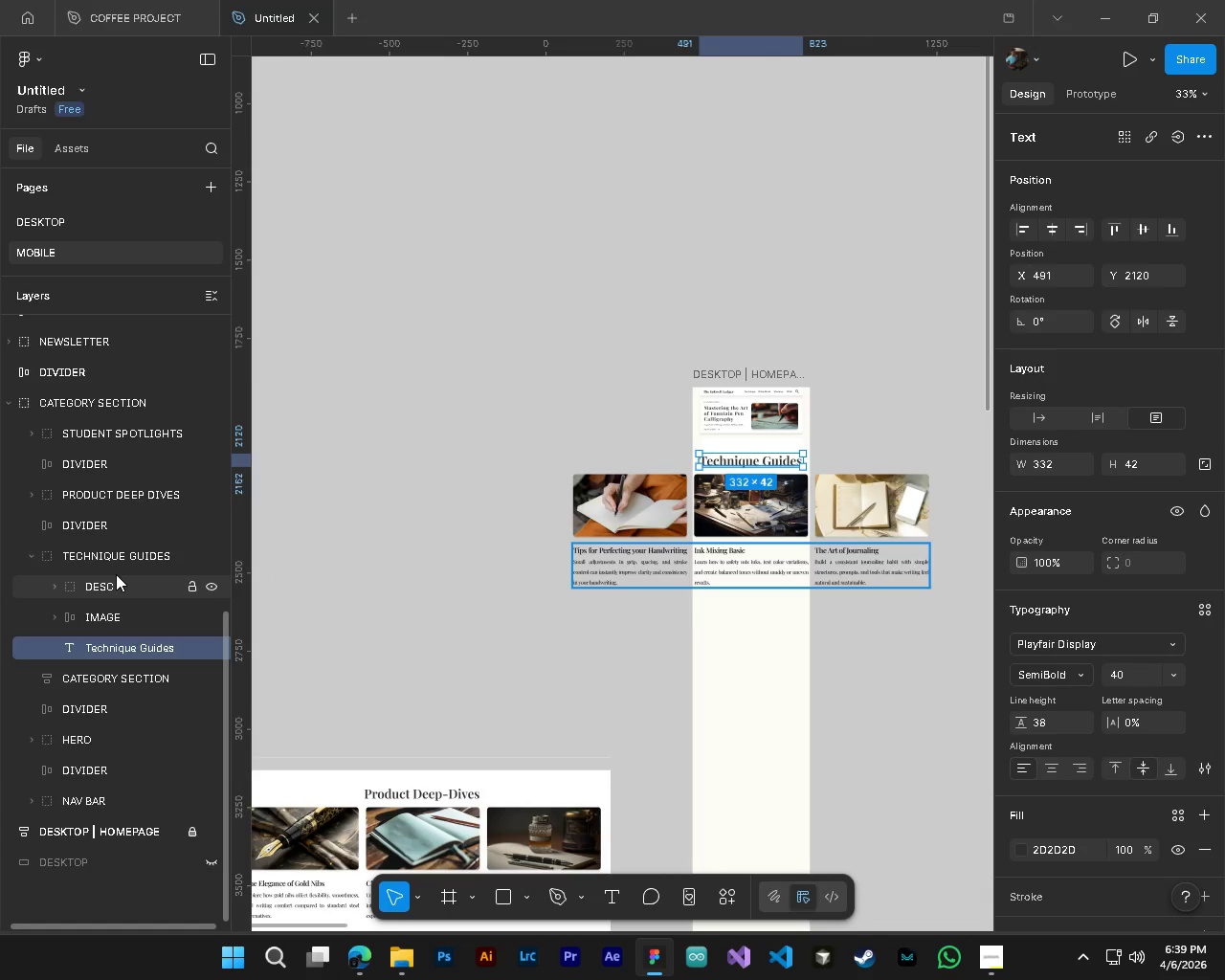 
wait(5.26)
 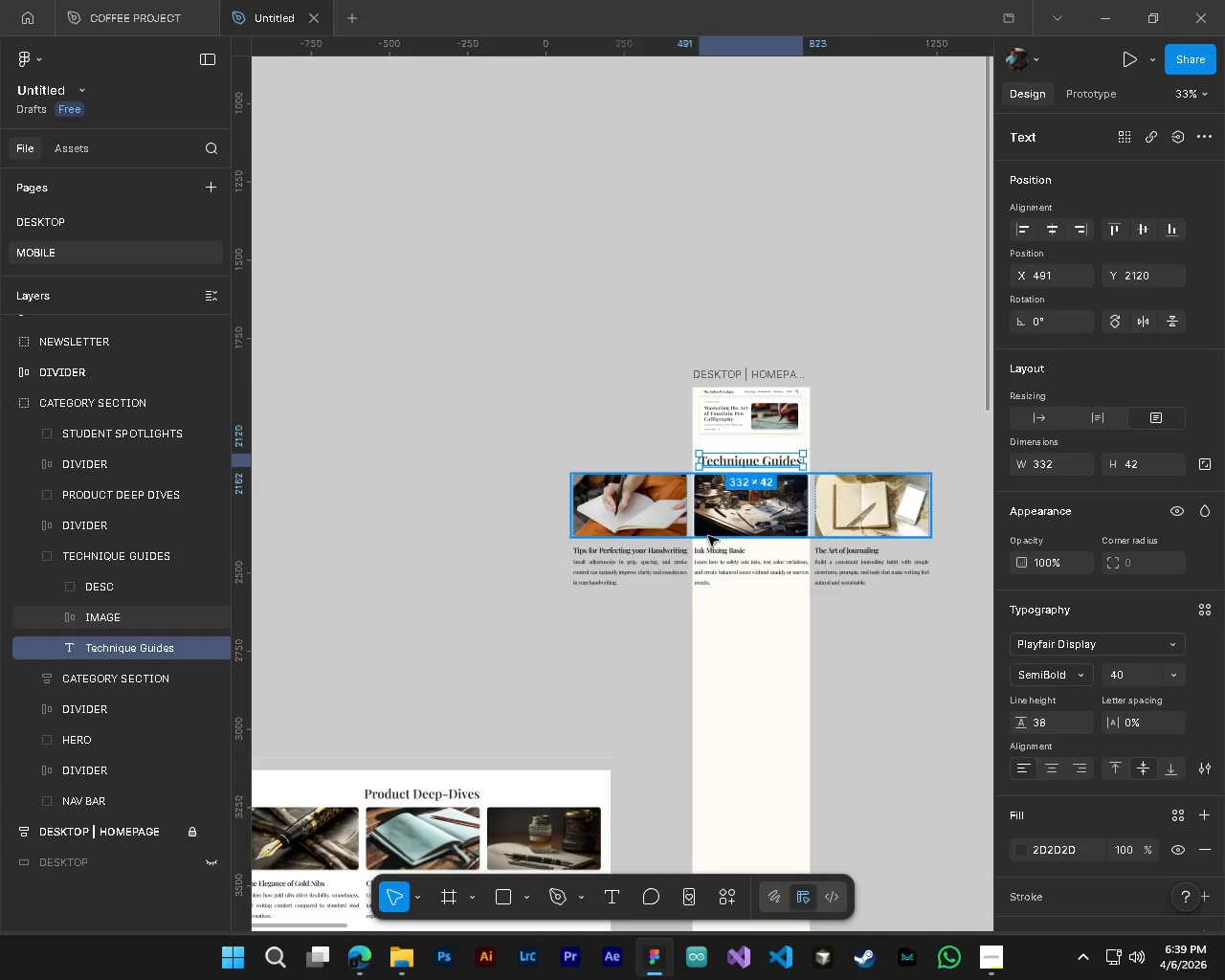 
left_click([106, 555])
 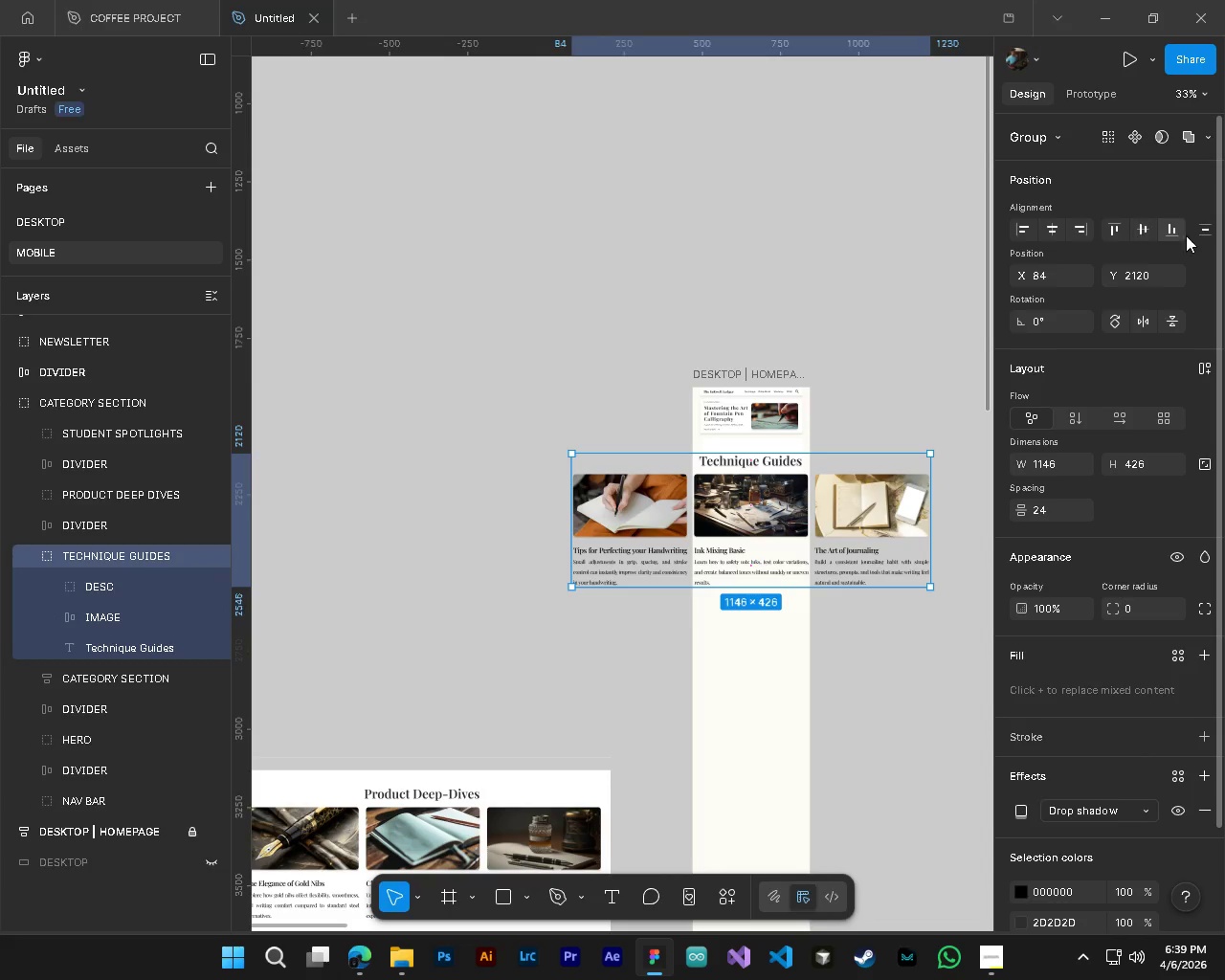 
left_click([1201, 230])
 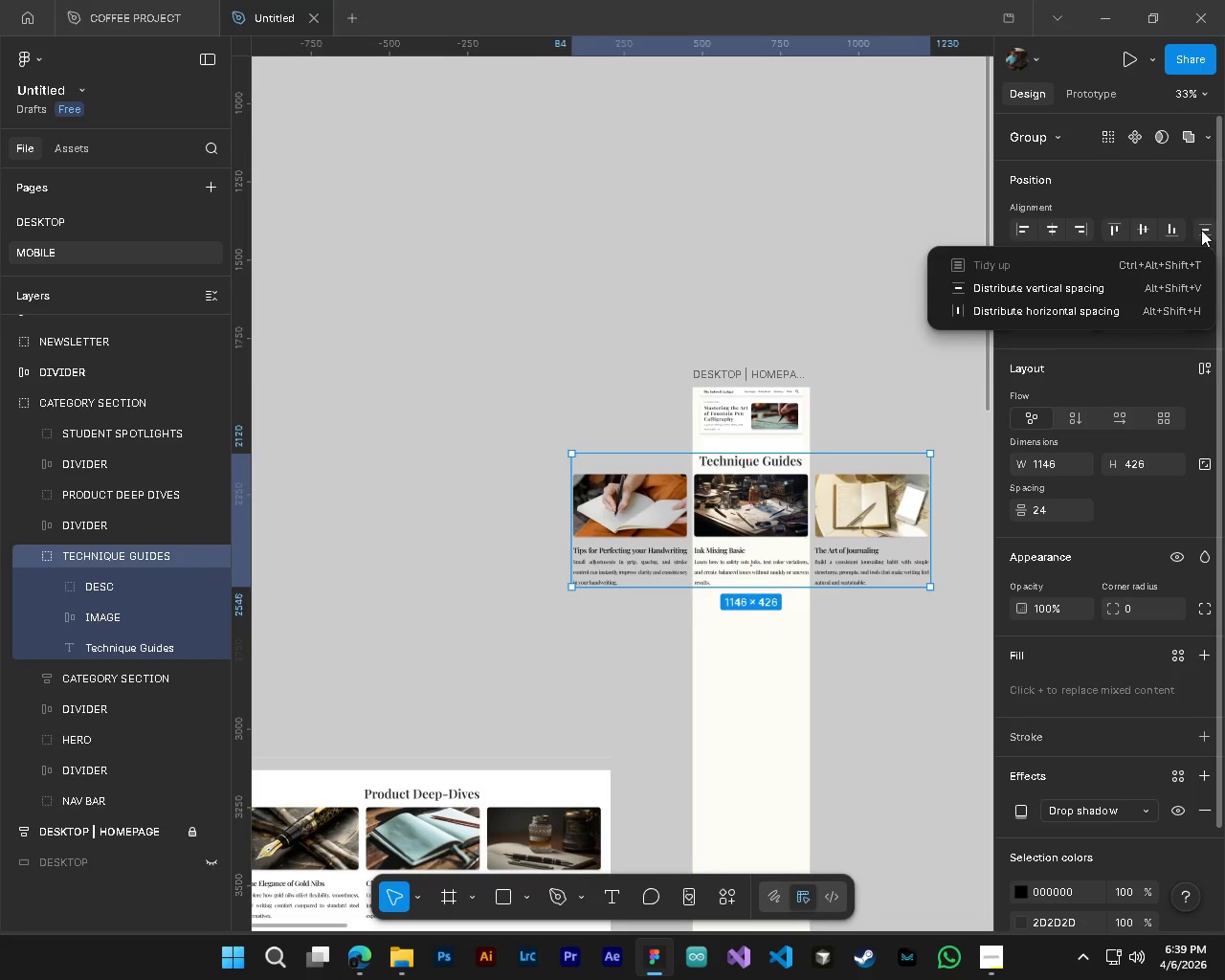 
left_click([1201, 230])
 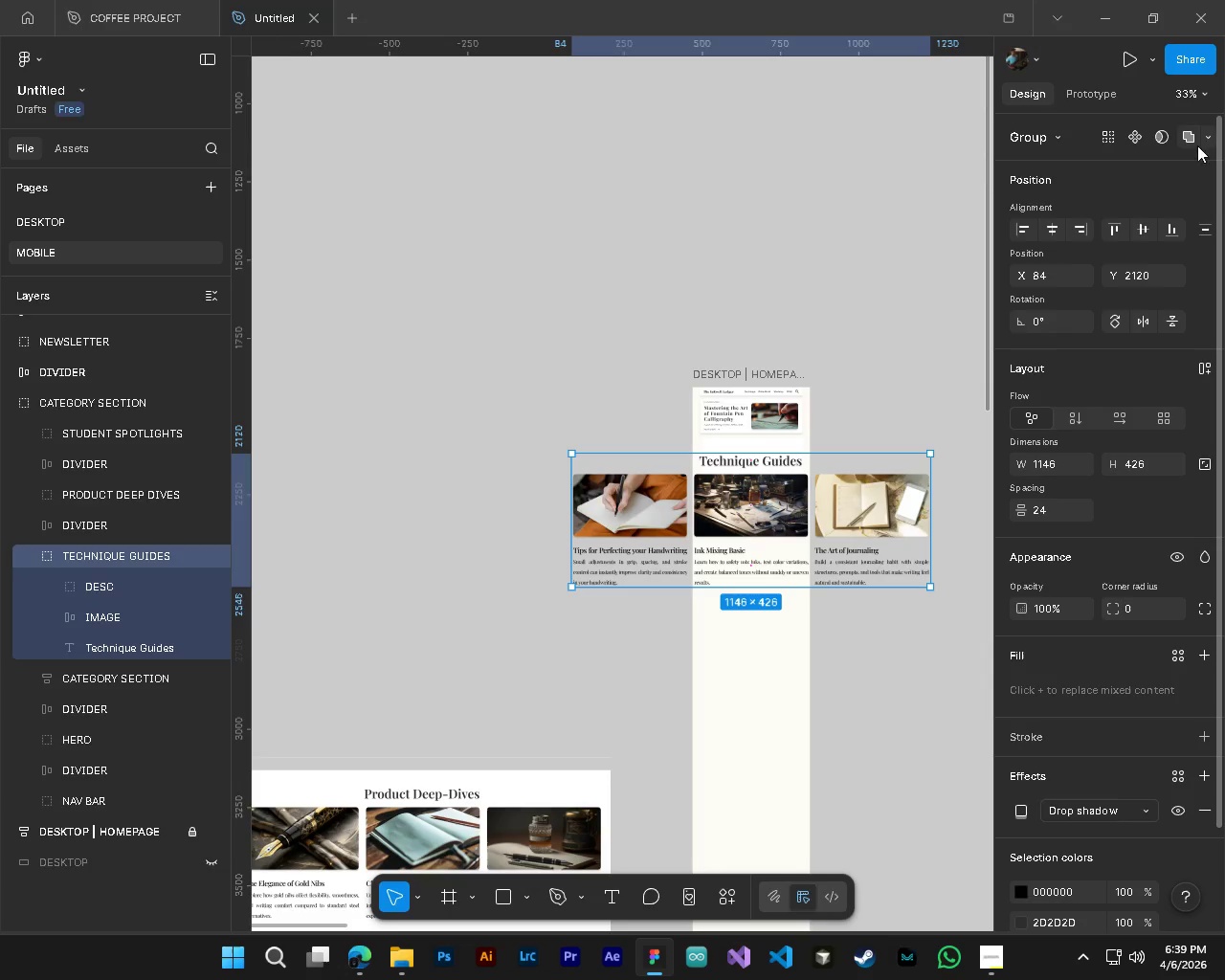 
left_click([1038, 189])
 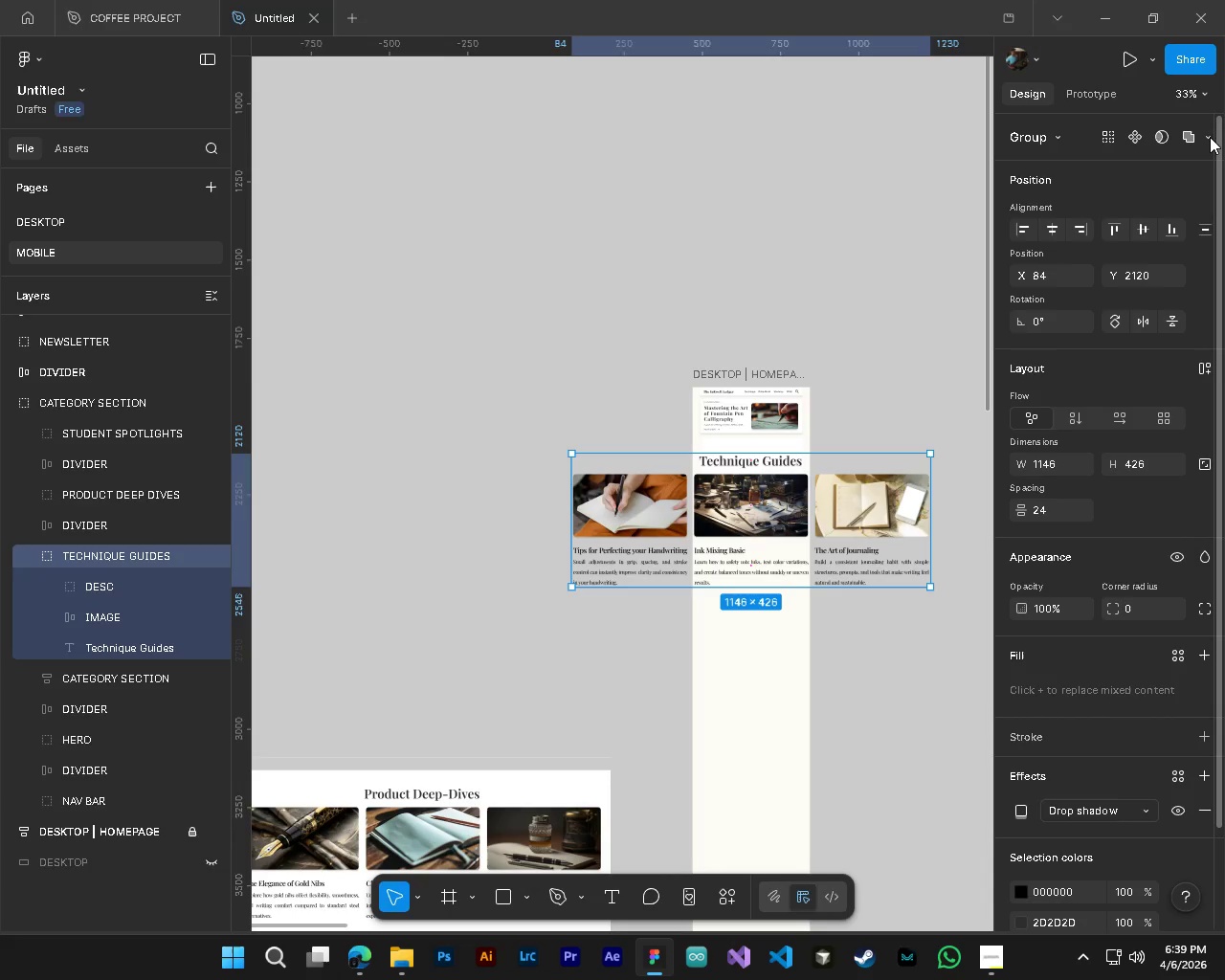 
left_click([1210, 137])
 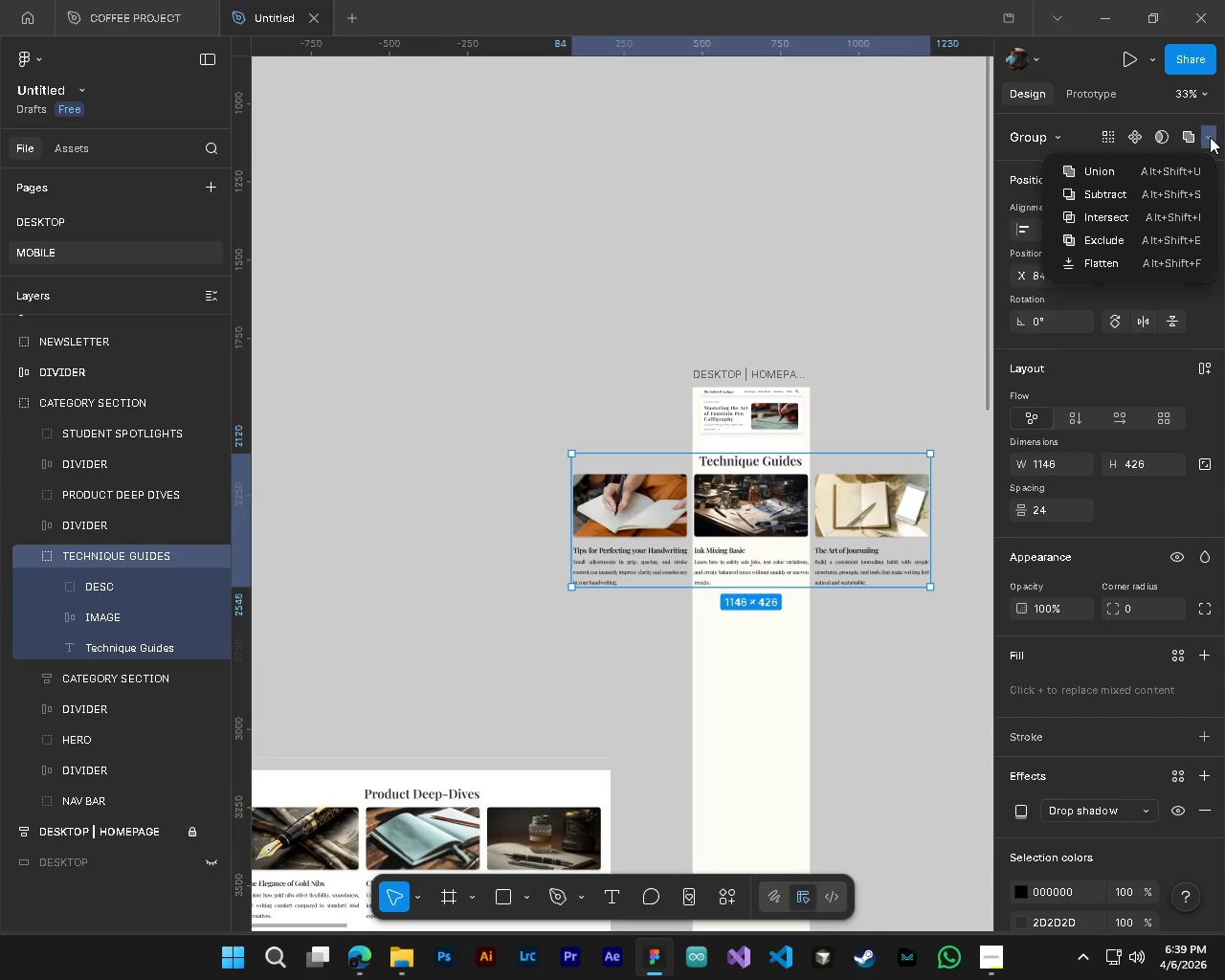 
left_click([1210, 137])
 